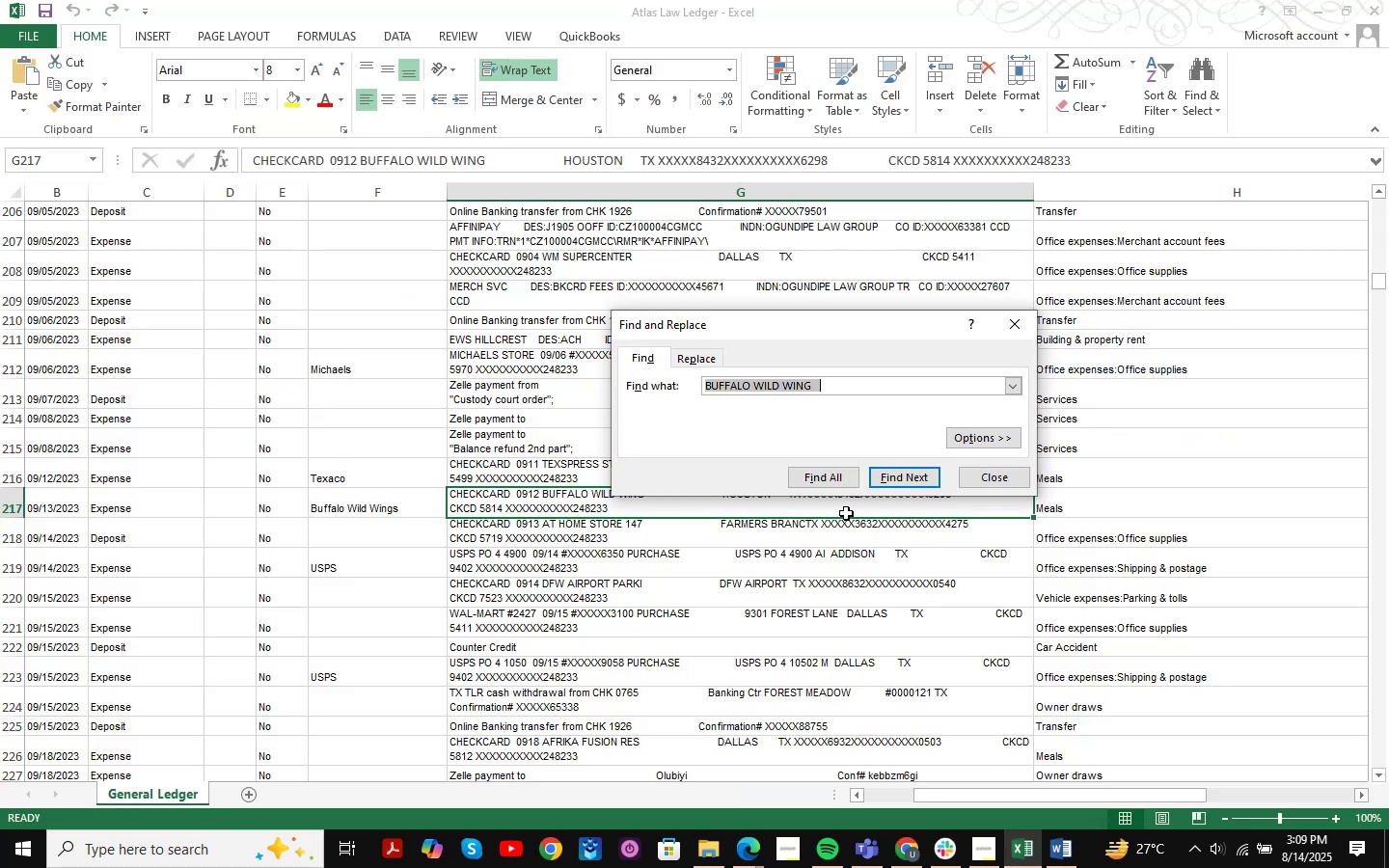 
key(Control+ControlLeft)
 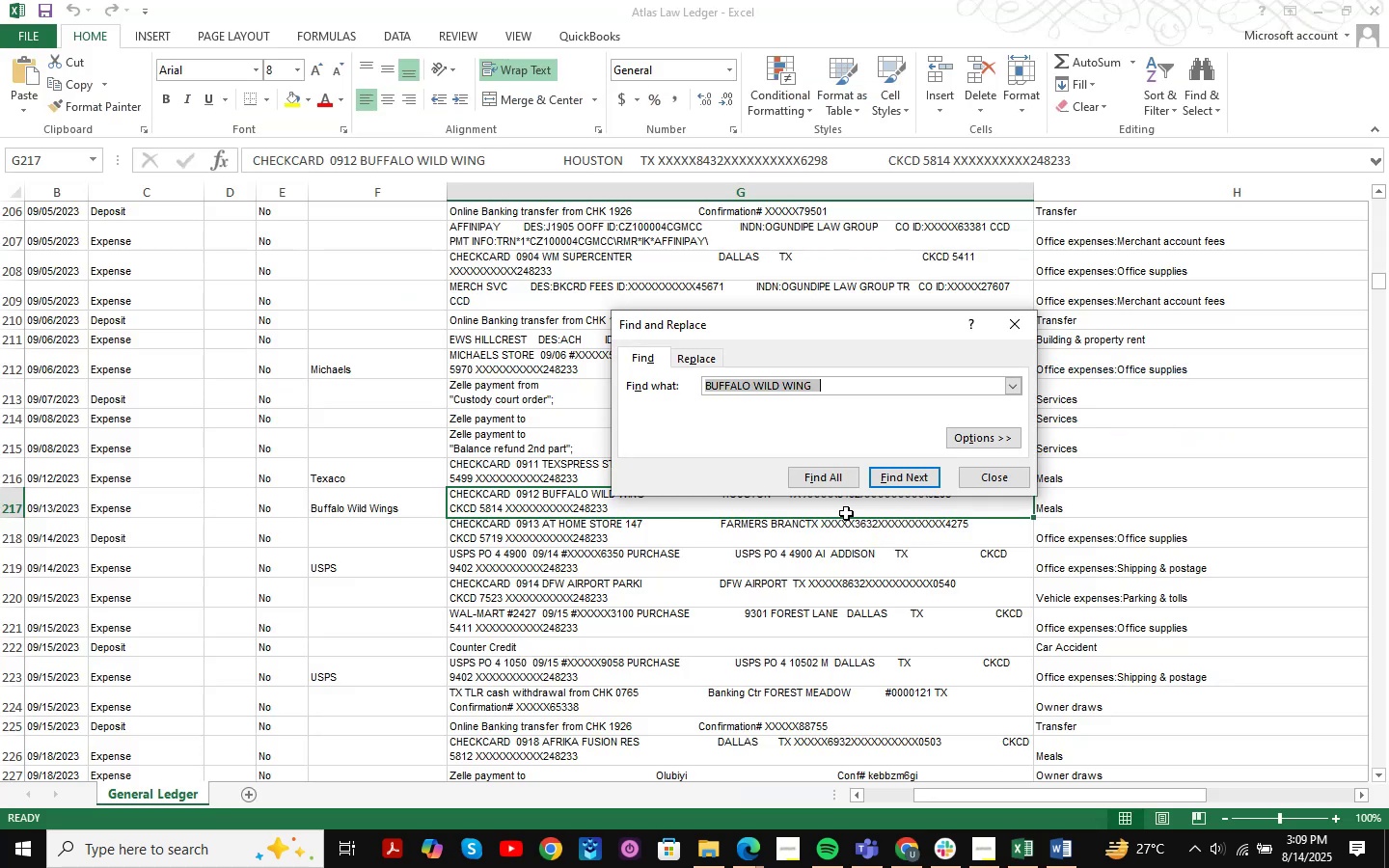 
key(Control+V)
 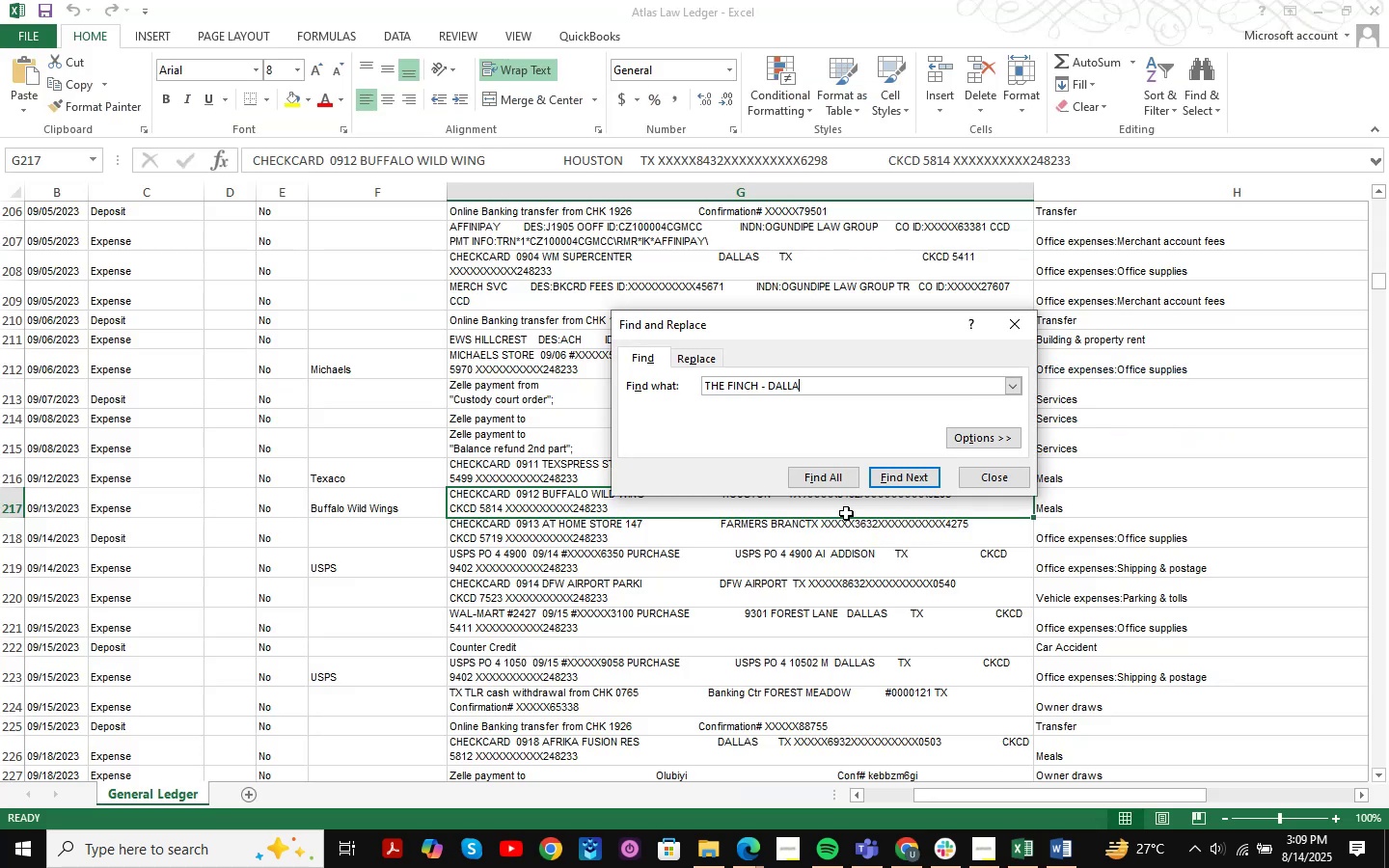 
key(NumpadEnter)
 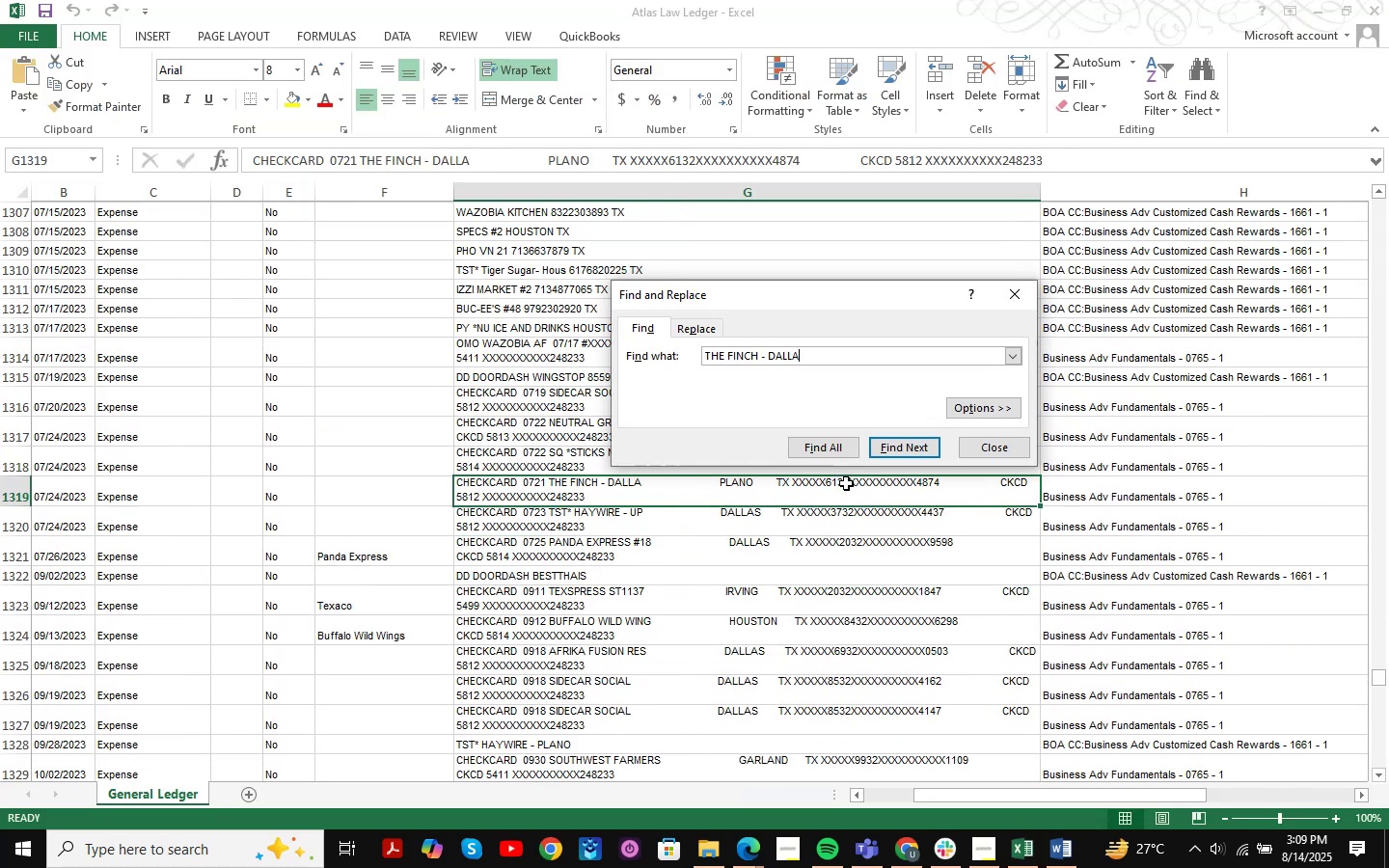 
key(NumpadEnter)
 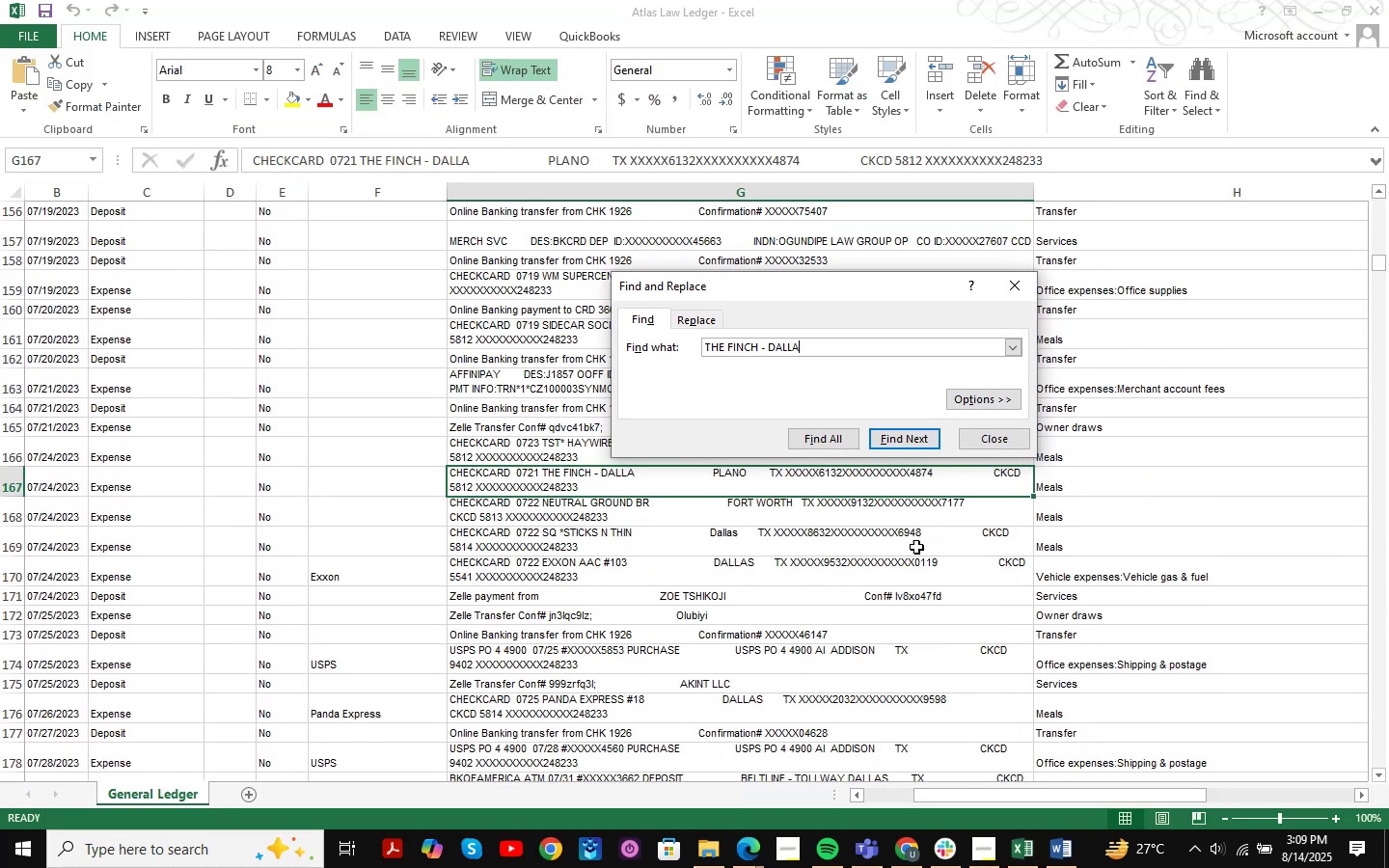 
left_click([898, 864])
 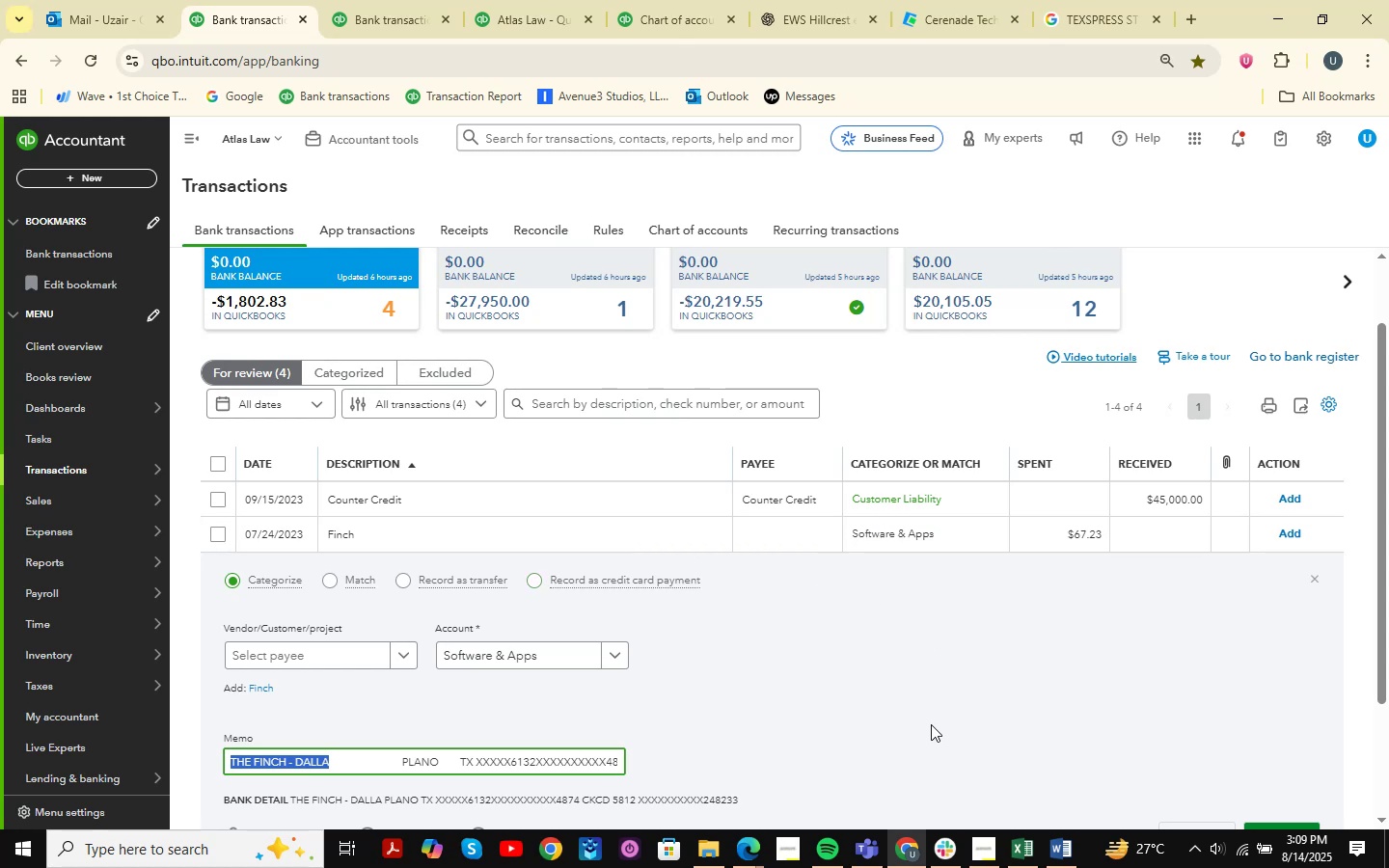 
left_click([529, 659])
 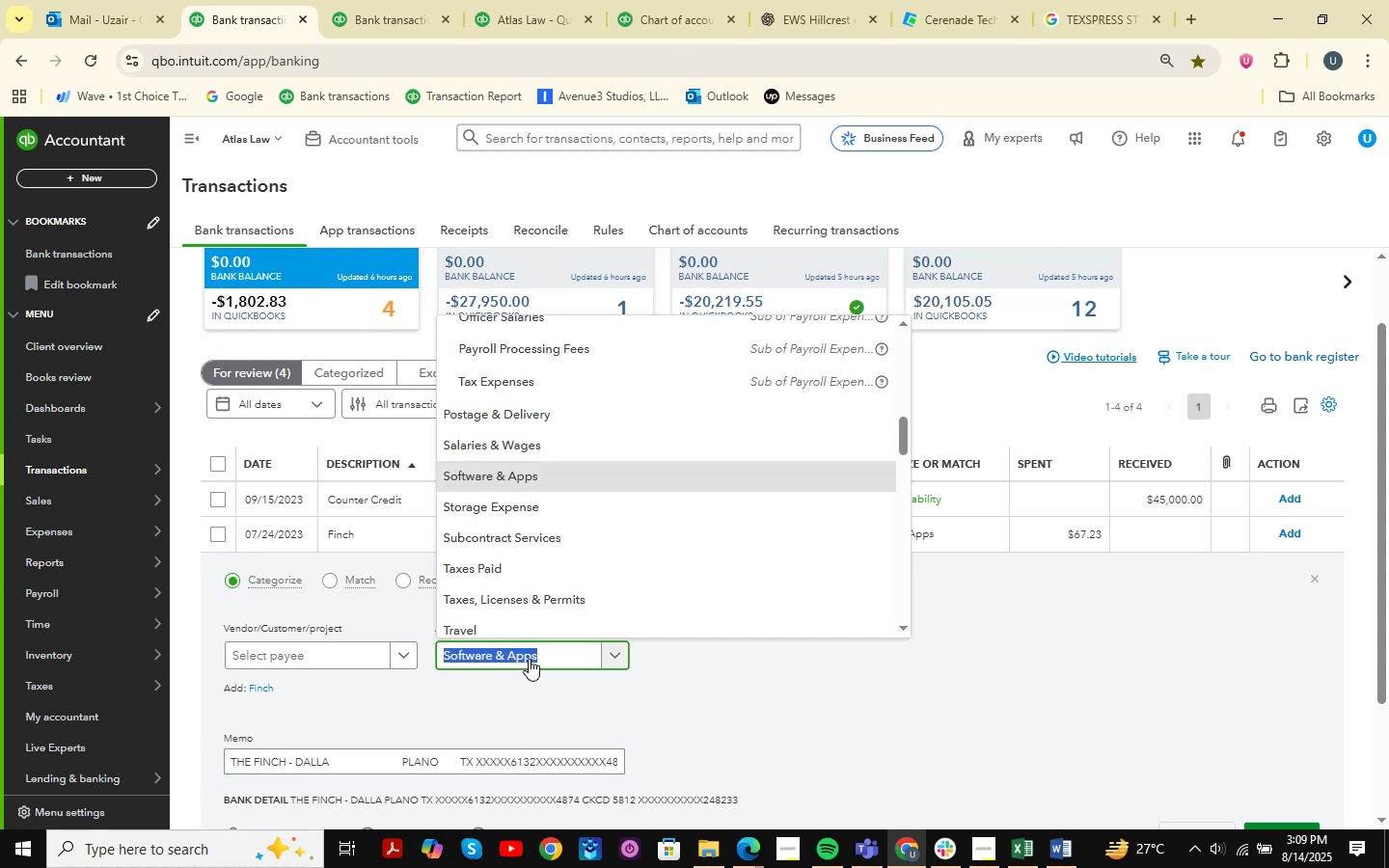 
type(meals )
 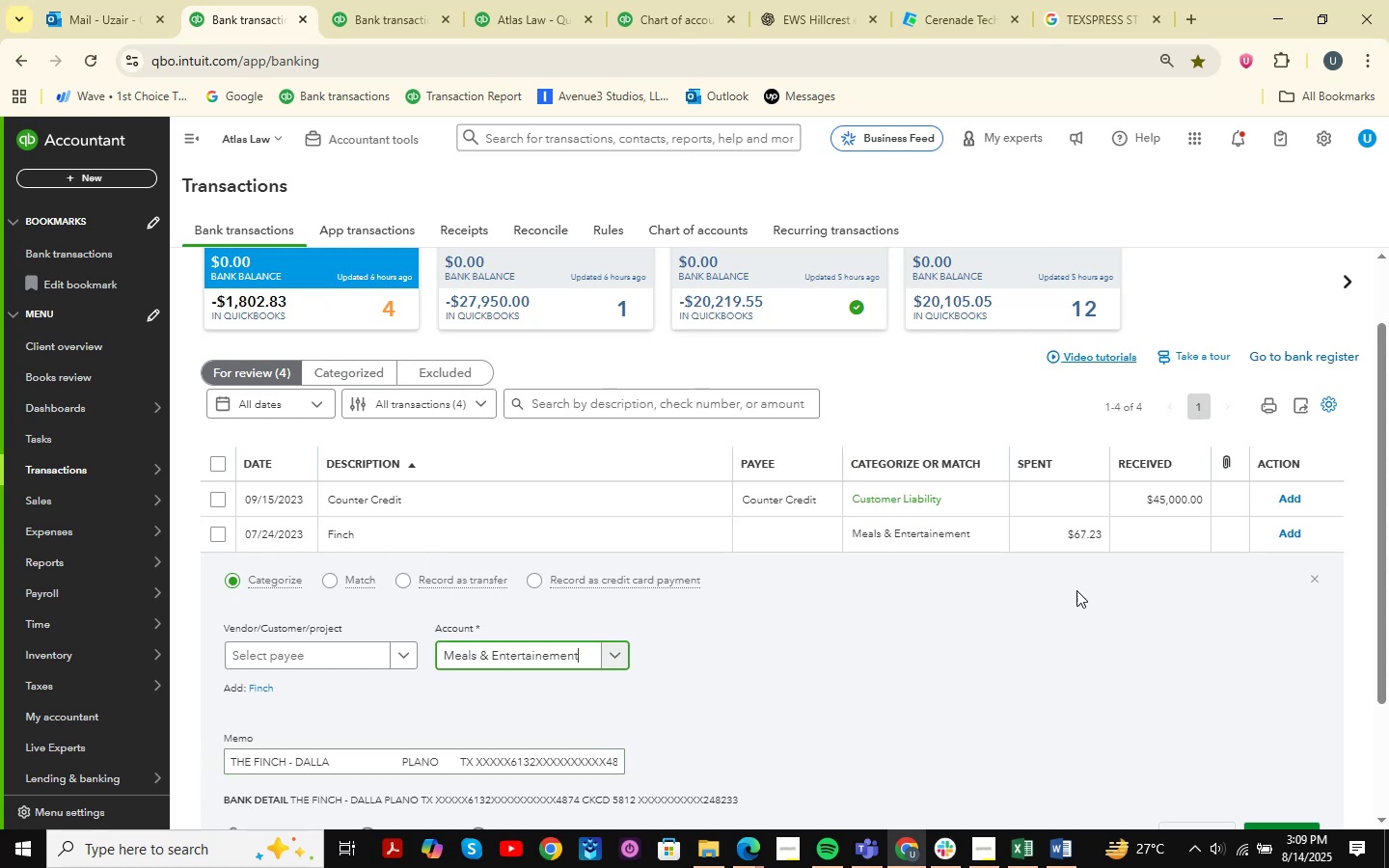 
scroll: coordinate [1021, 630], scroll_direction: down, amount: 1.0
 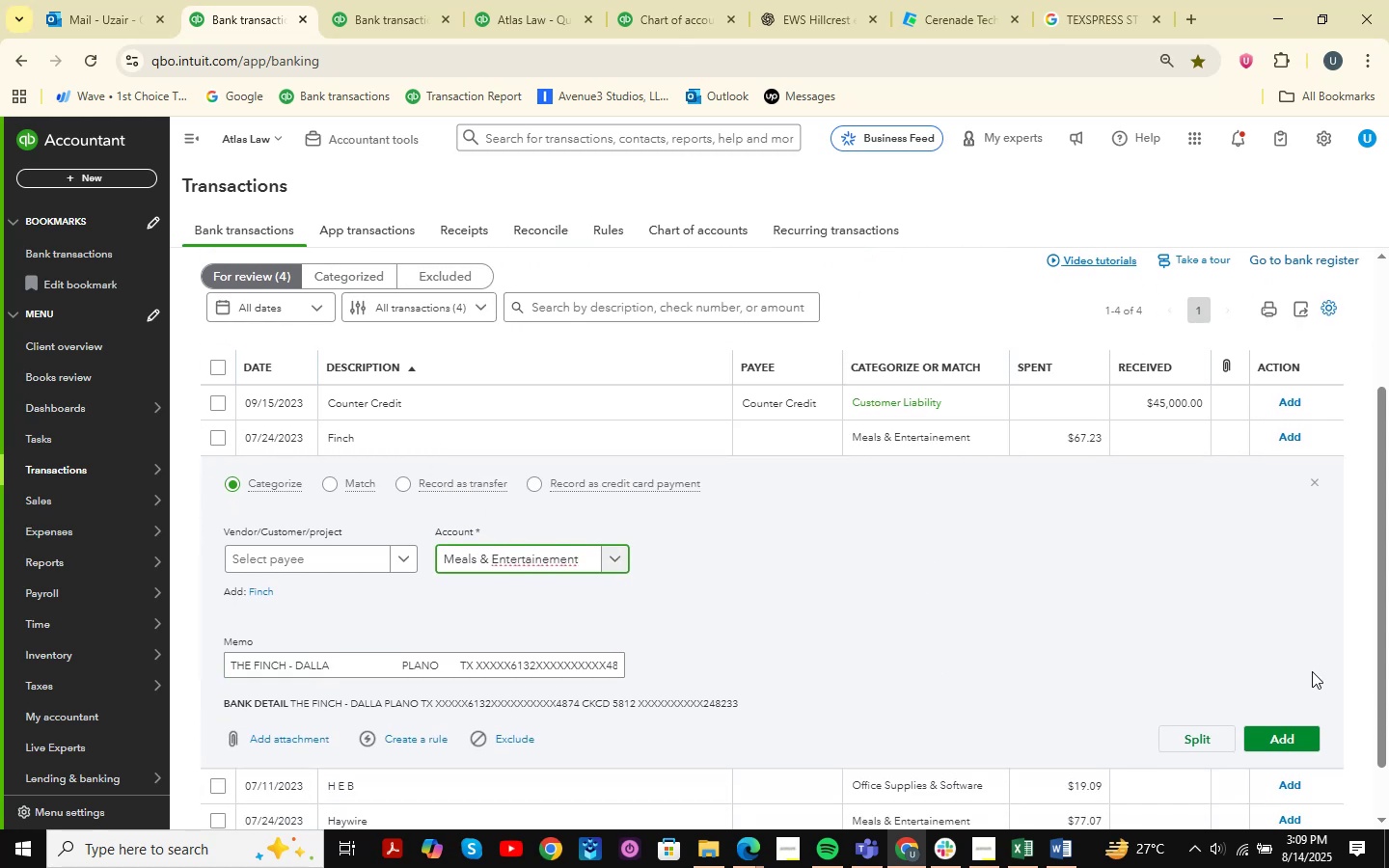 
left_click([1291, 733])
 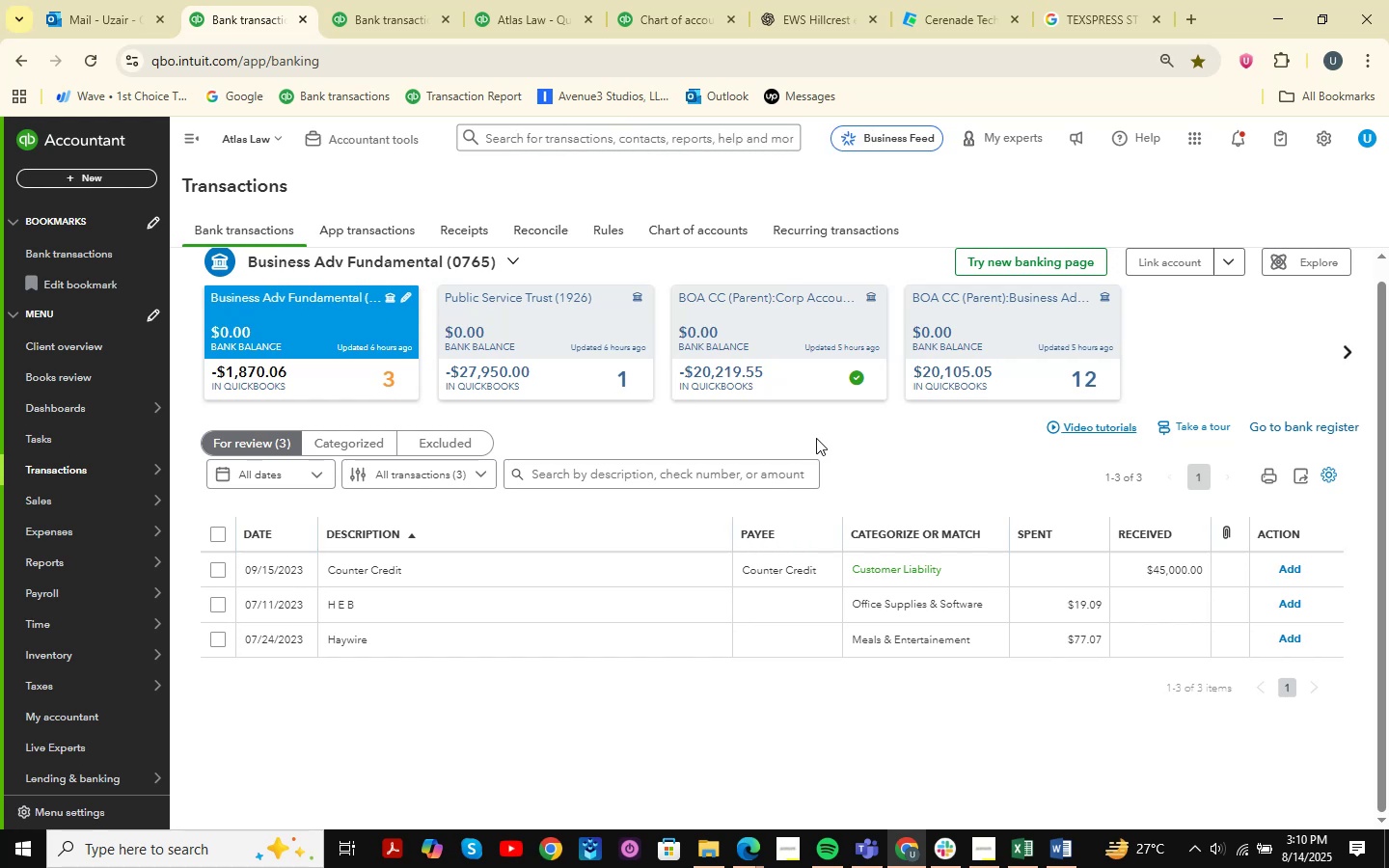 
wait(16.48)
 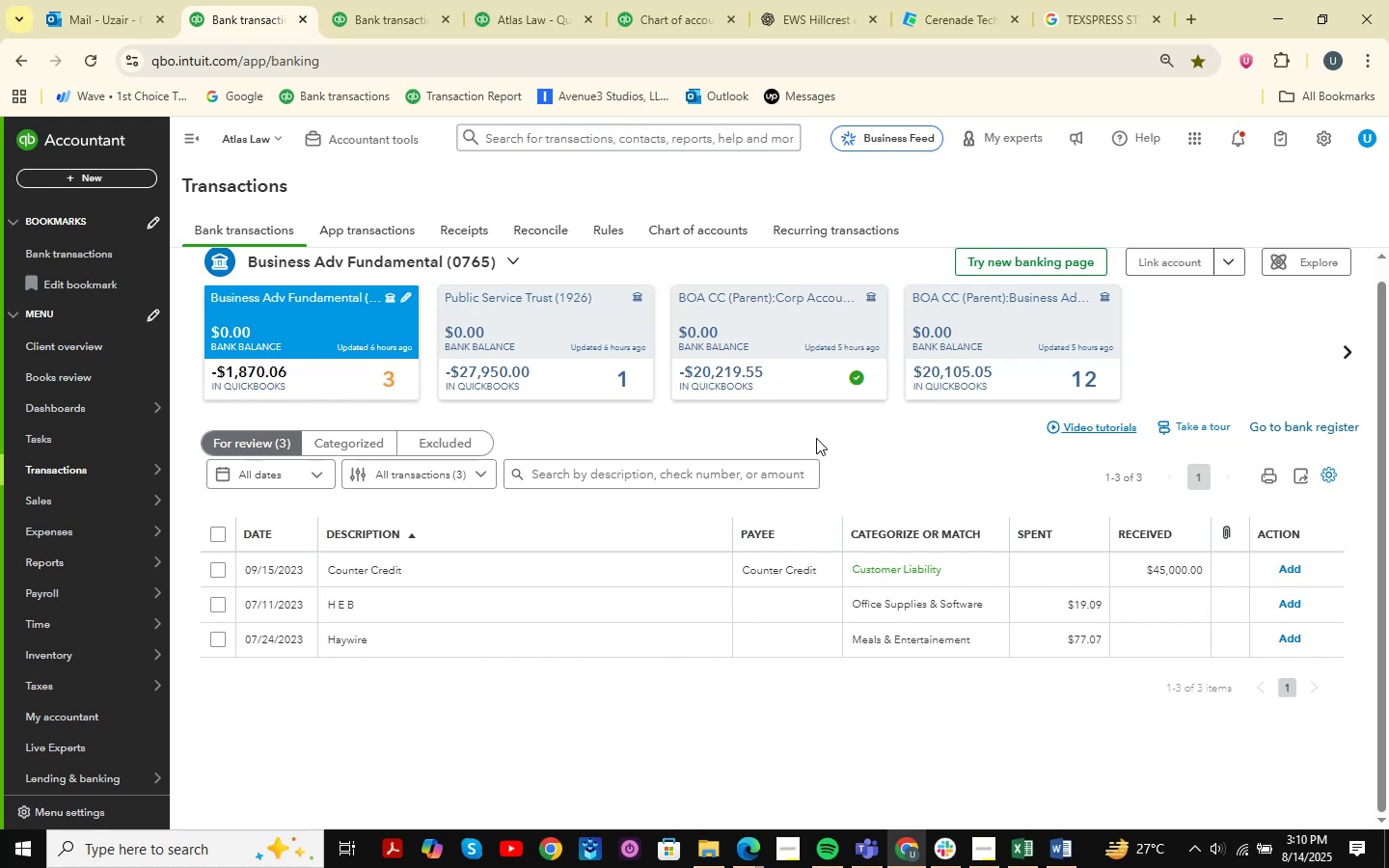 
left_click([552, 588])
 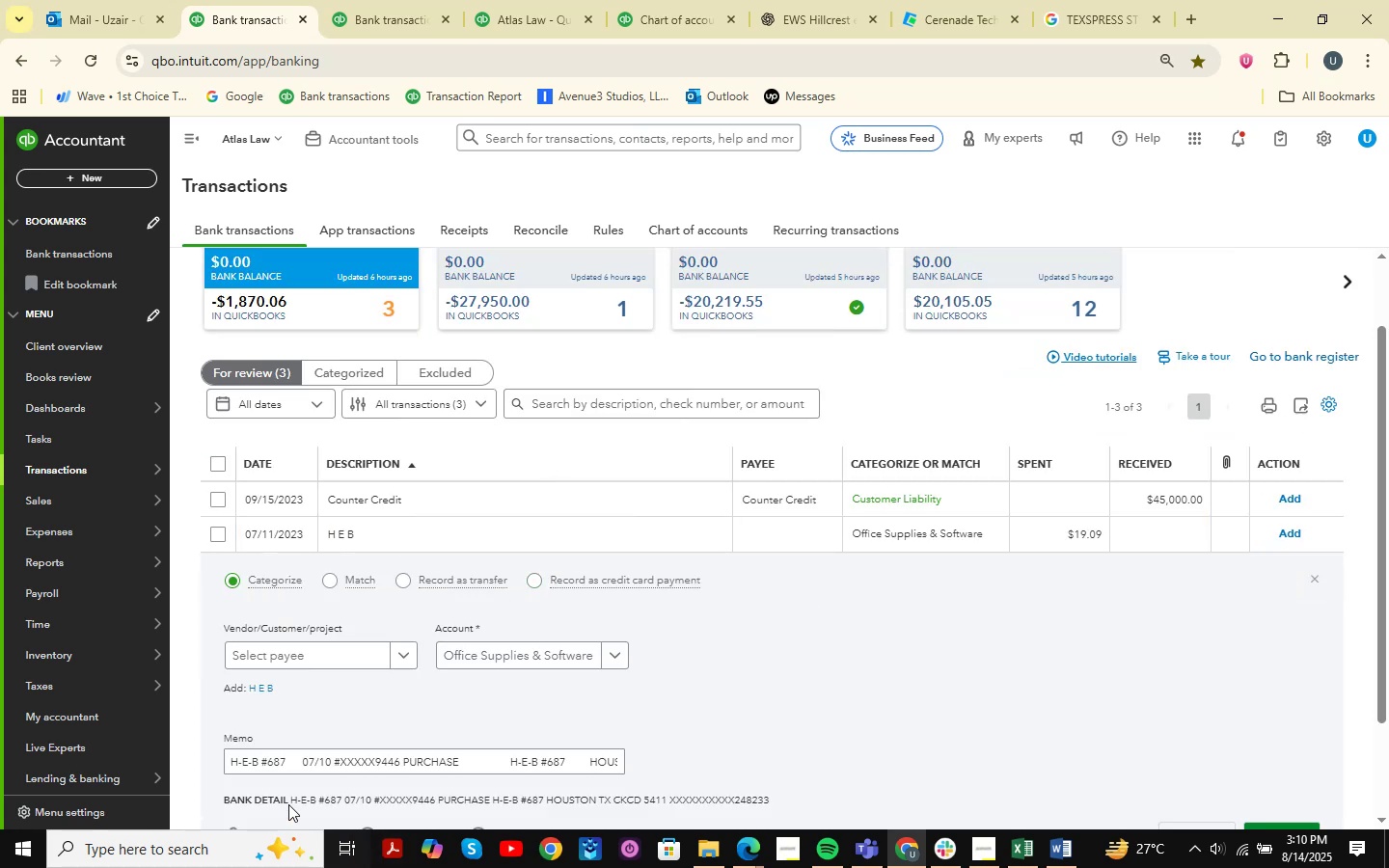 
left_click_drag(start_coordinate=[290, 762], to_coordinate=[180, 765])
 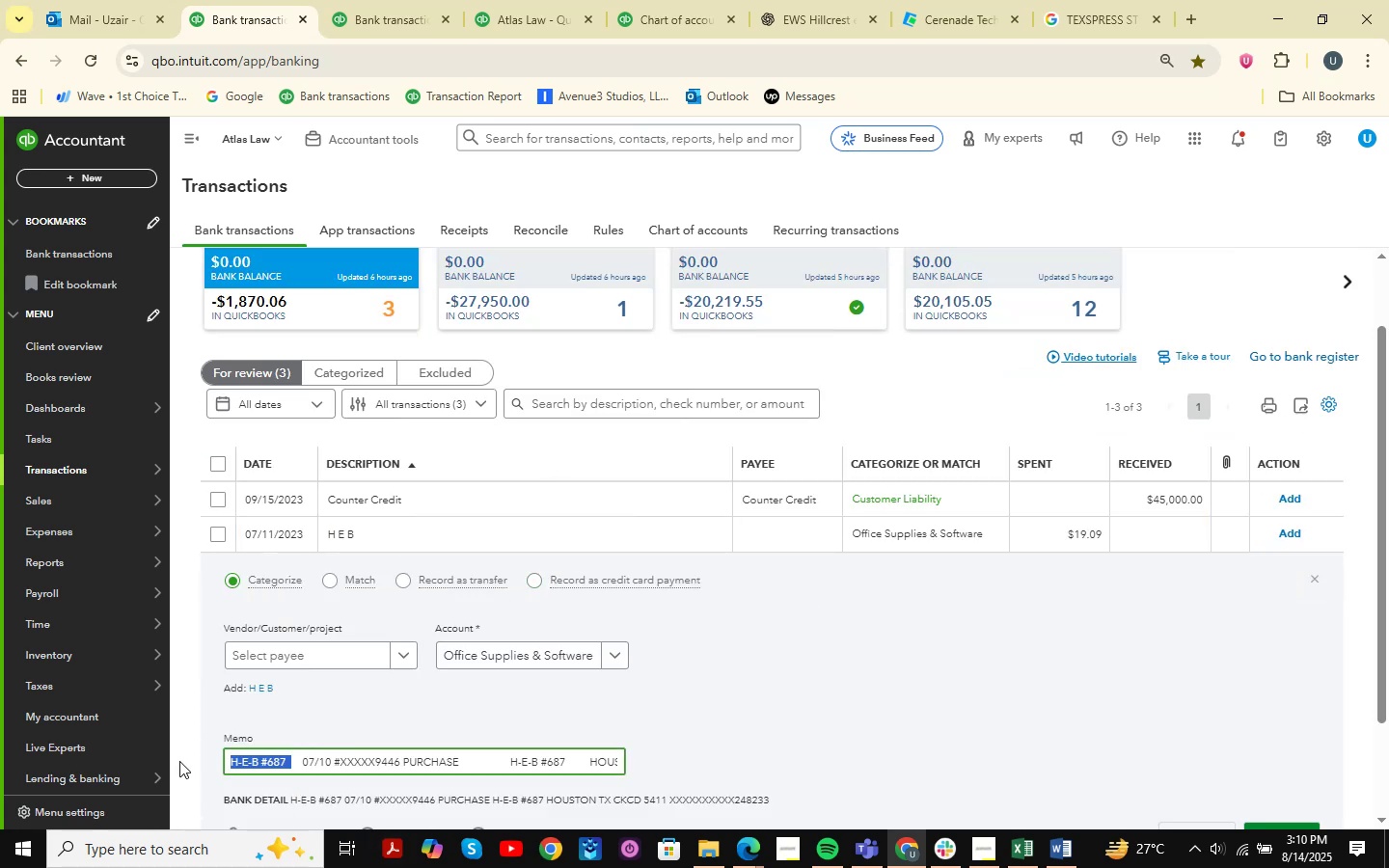 
key(Control+C)
 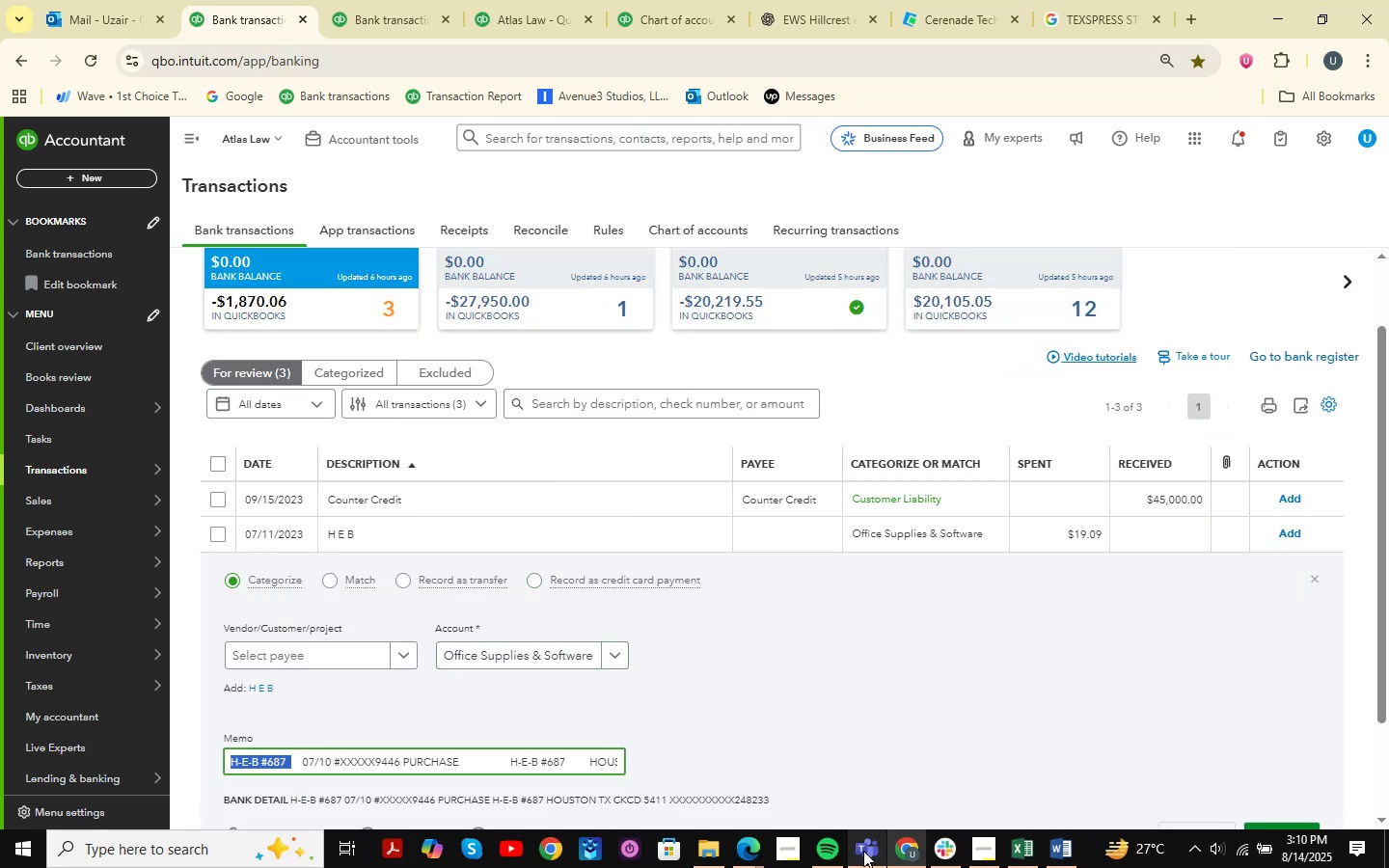 
left_click([1017, 848])
 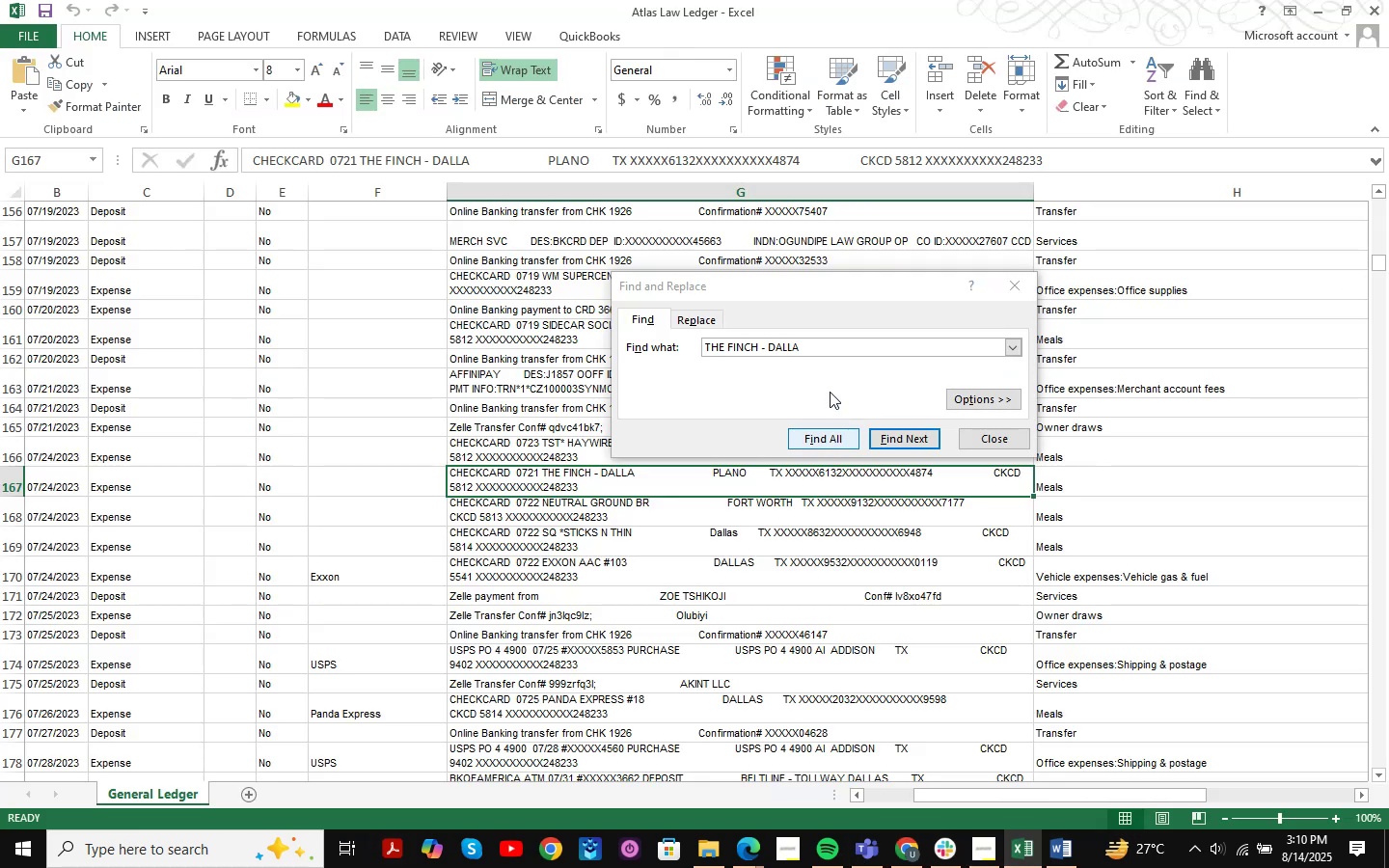 
left_click_drag(start_coordinate=[846, 346], to_coordinate=[613, 342])
 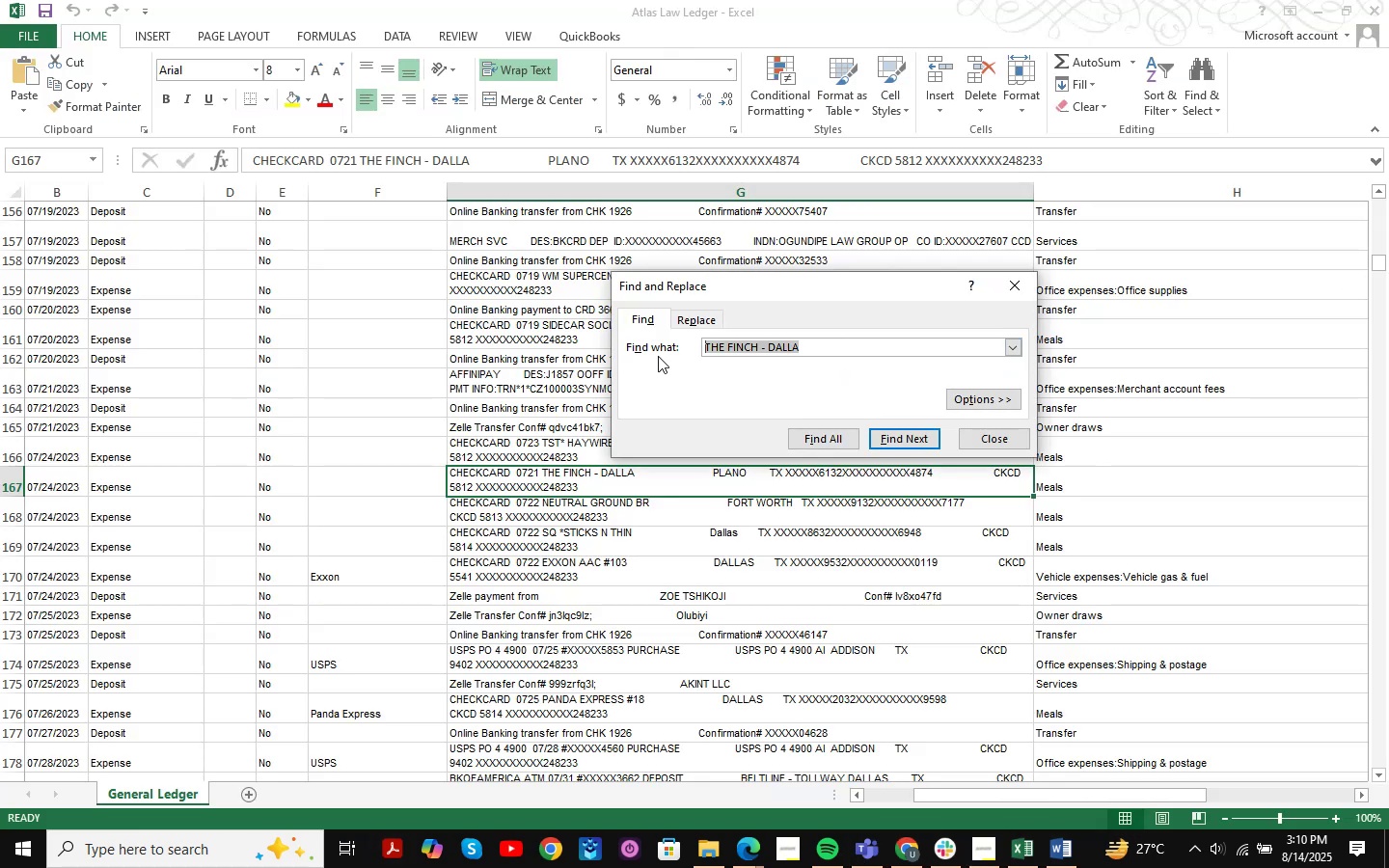 
key(Control+V)
 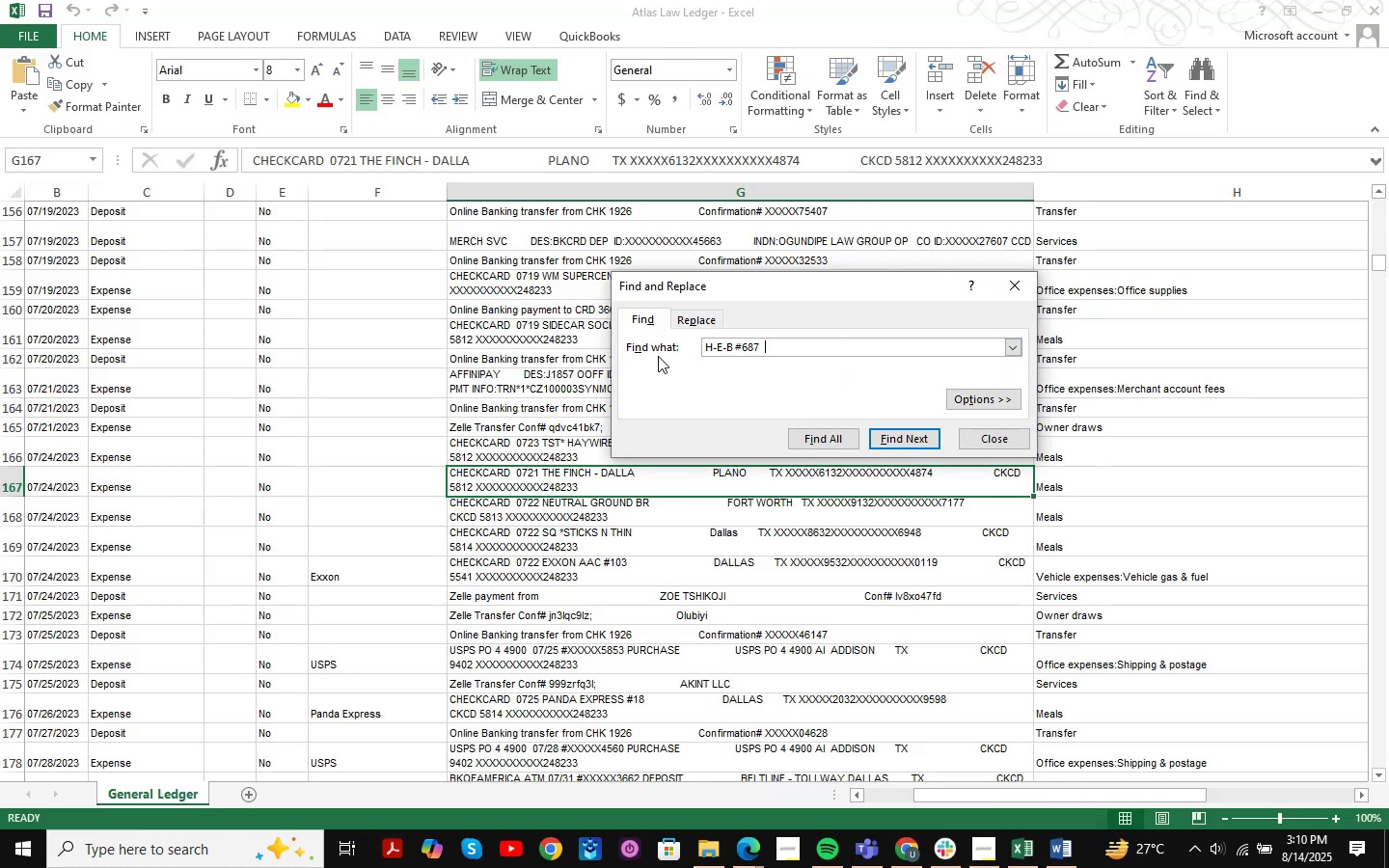 
key(NumpadEnter)
 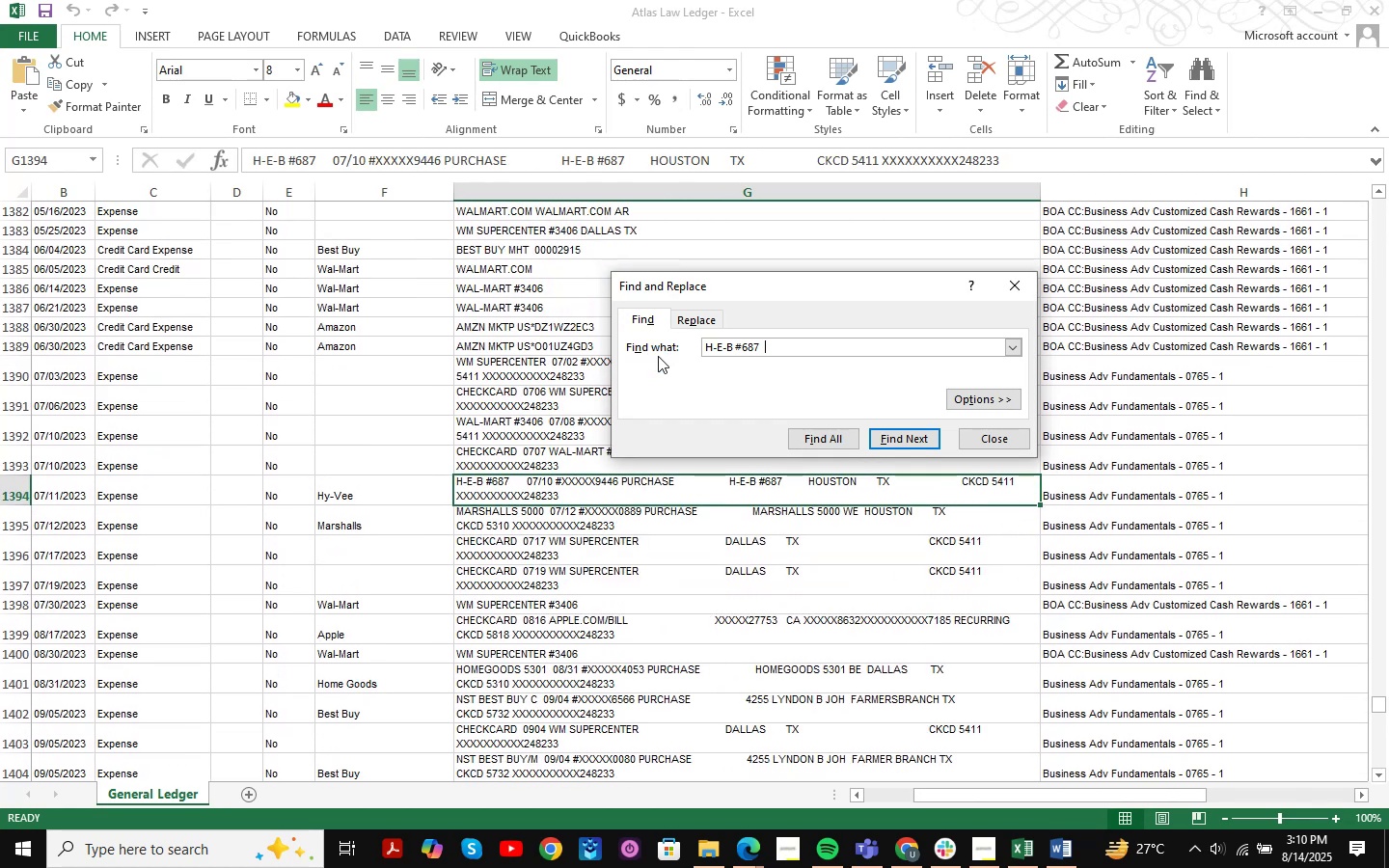 
key(NumpadEnter)
 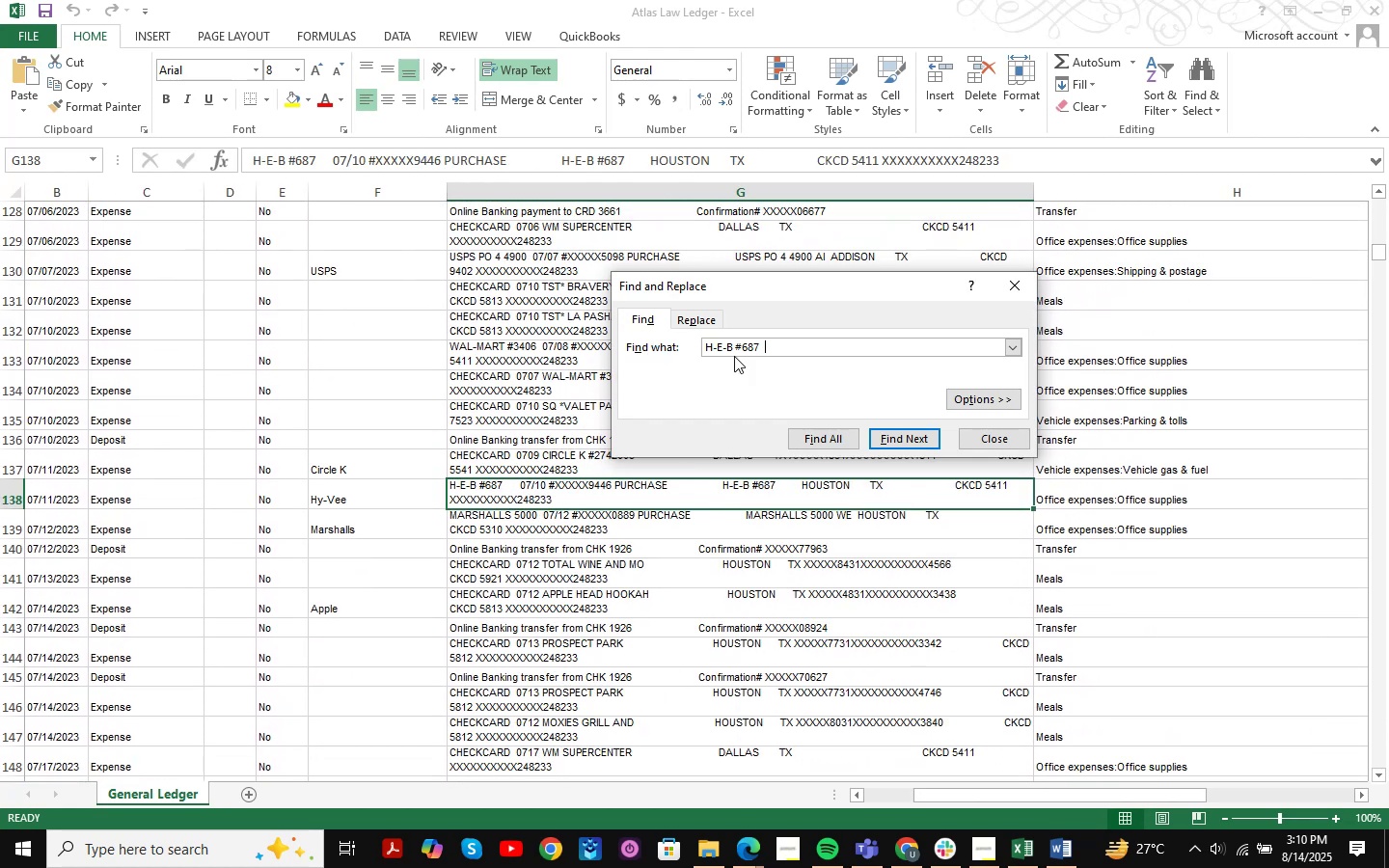 
left_click([1000, 434])
 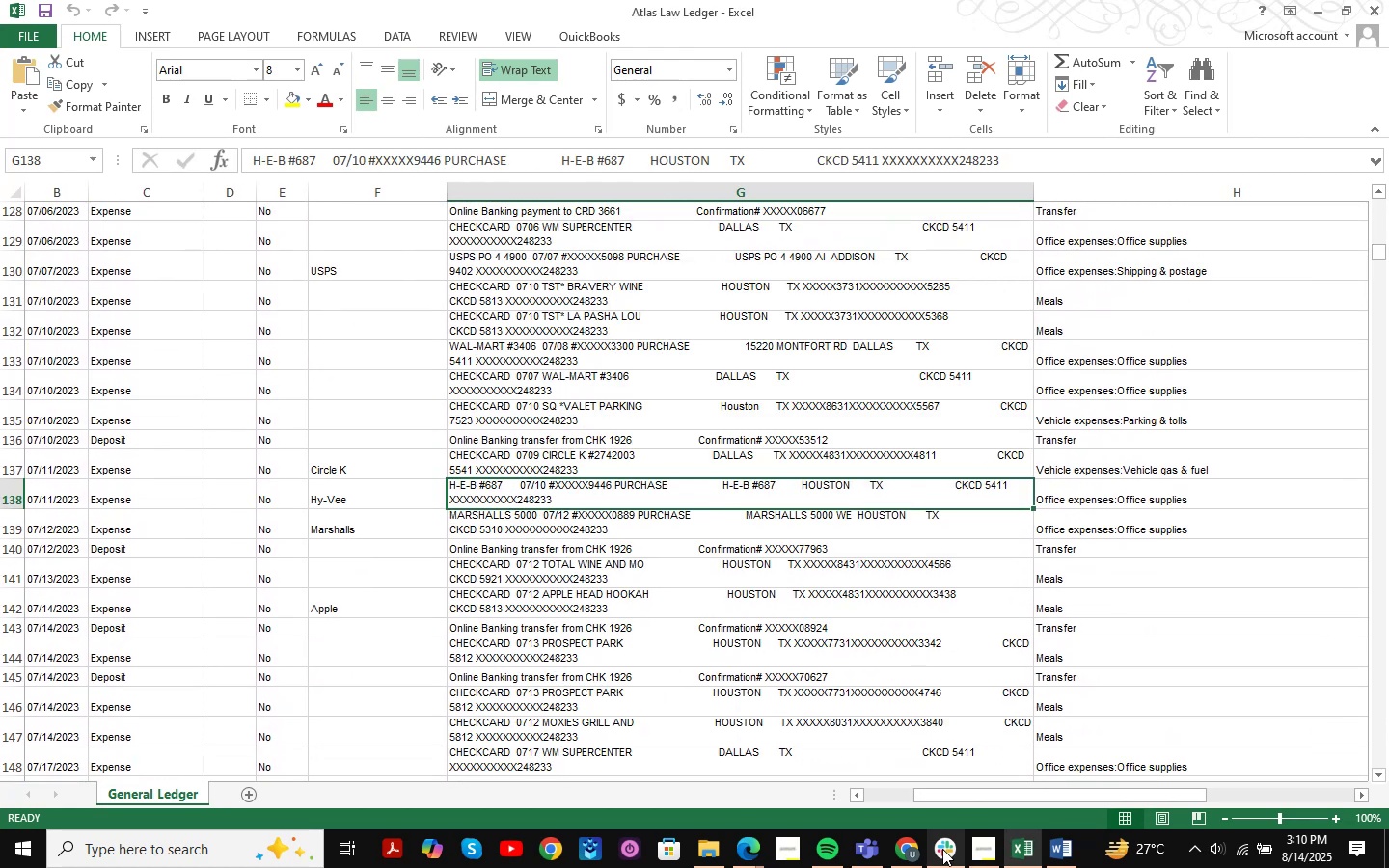 
left_click([920, 851])
 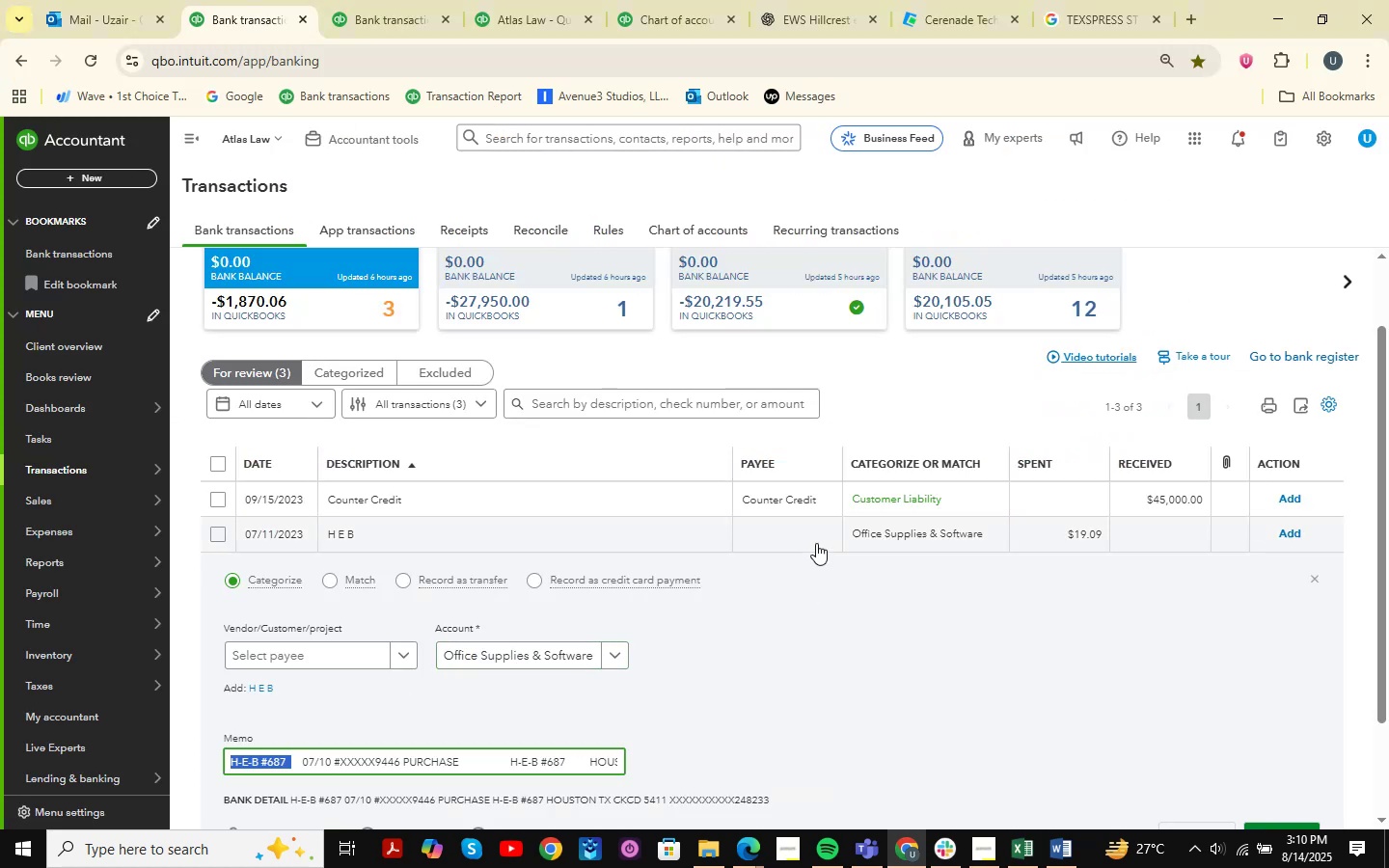 
scroll: coordinate [875, 543], scroll_direction: down, amount: 2.0
 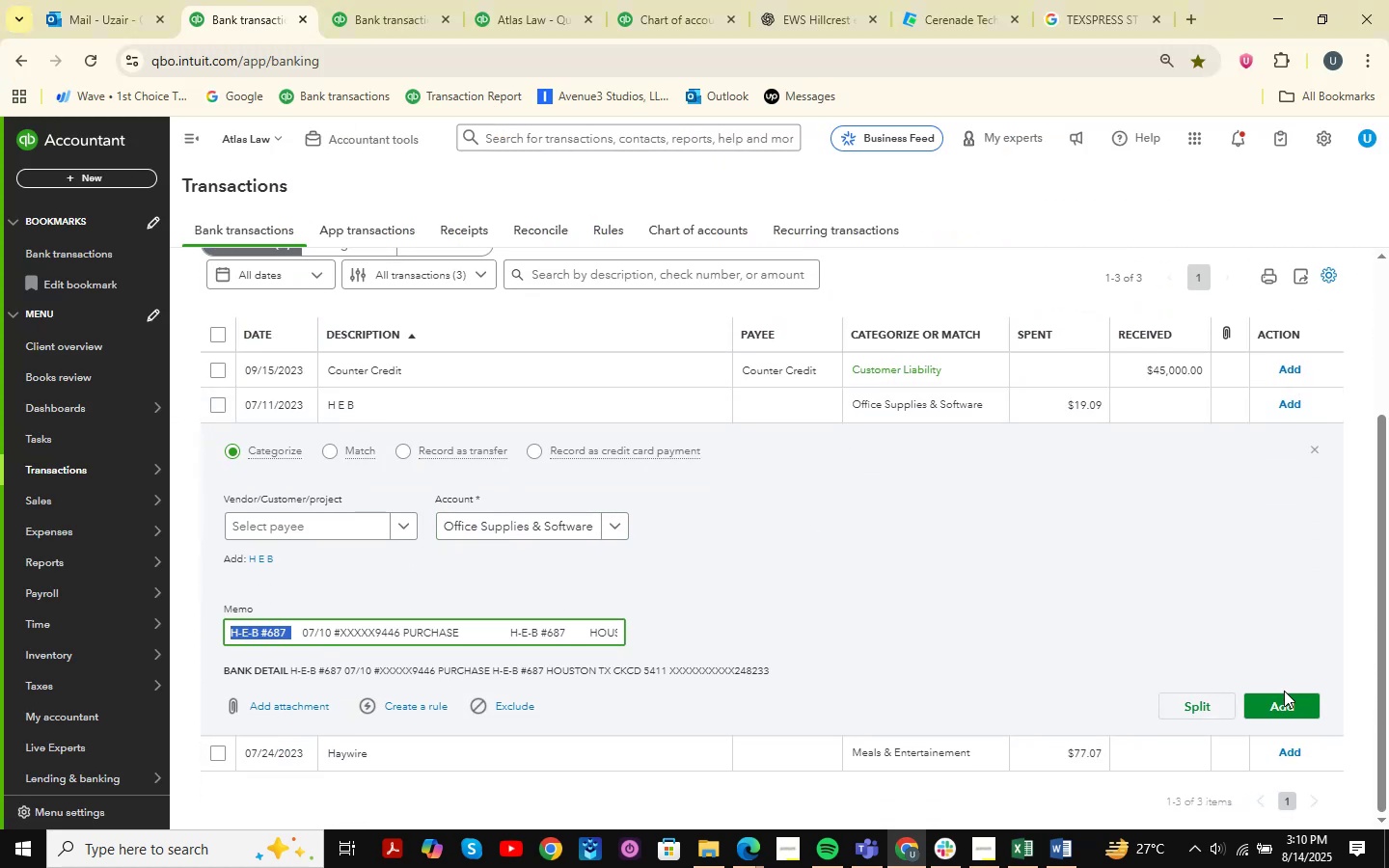 
double_click([1289, 703])
 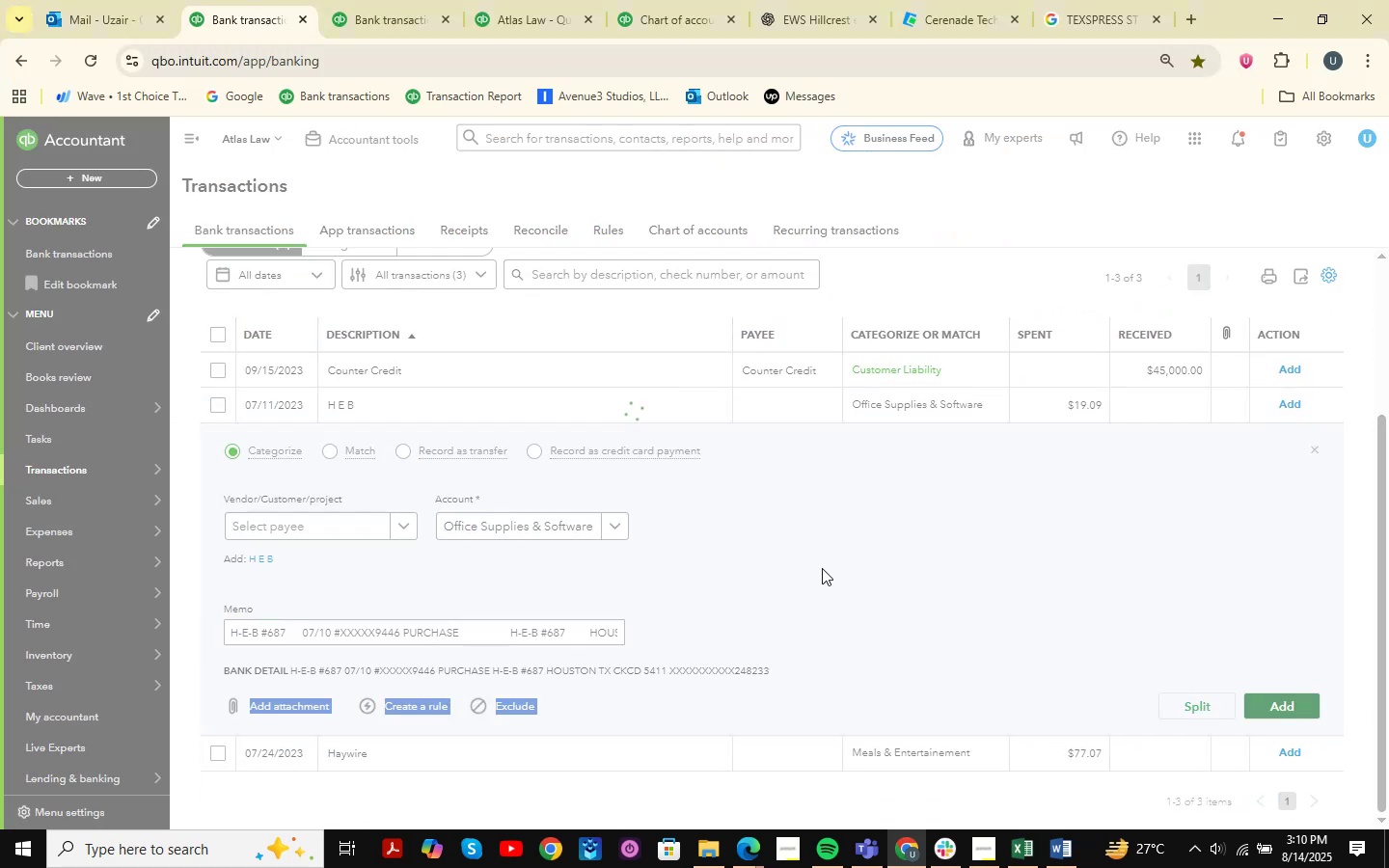 
mouse_move([461, 453])
 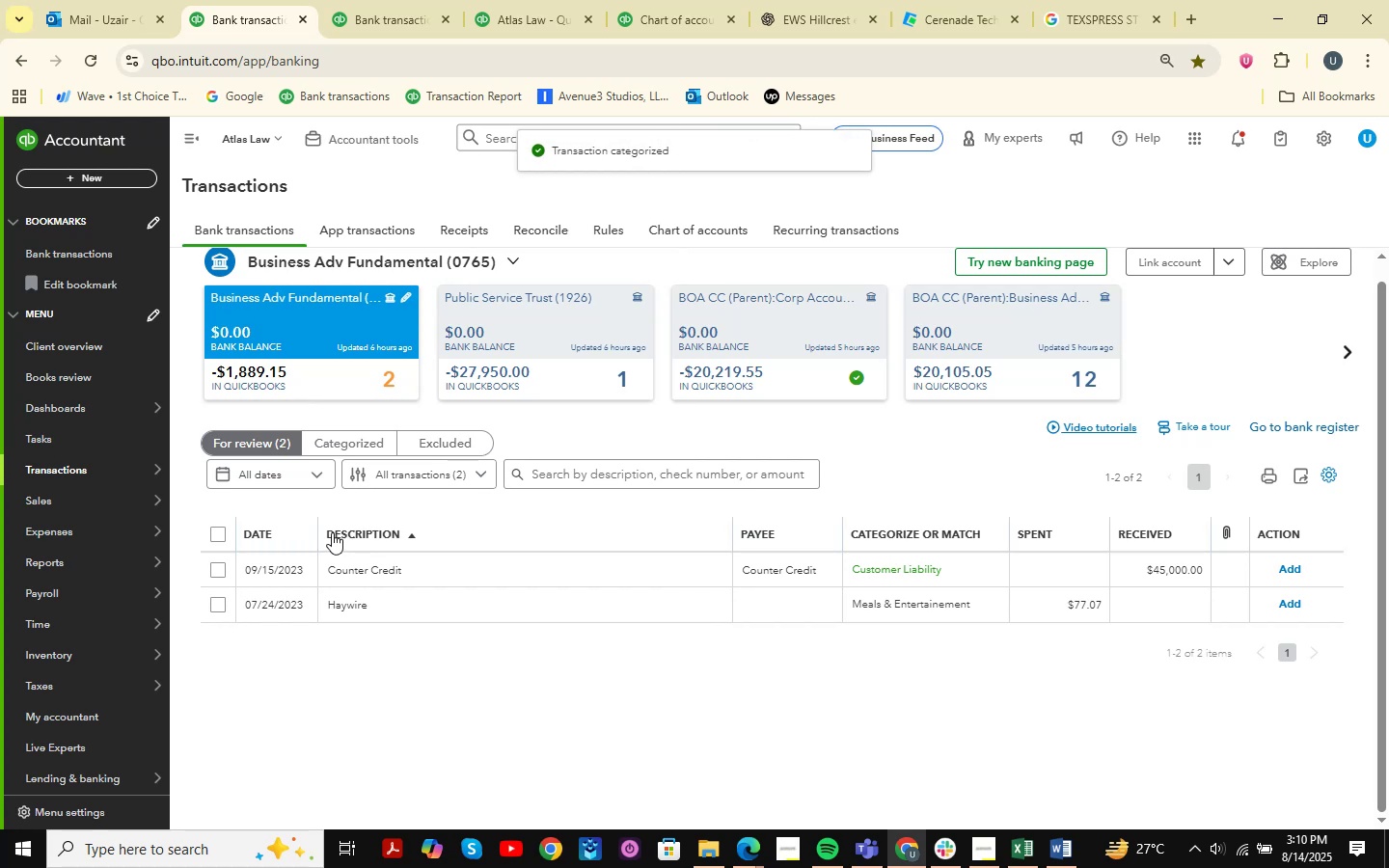 
left_click([412, 606])
 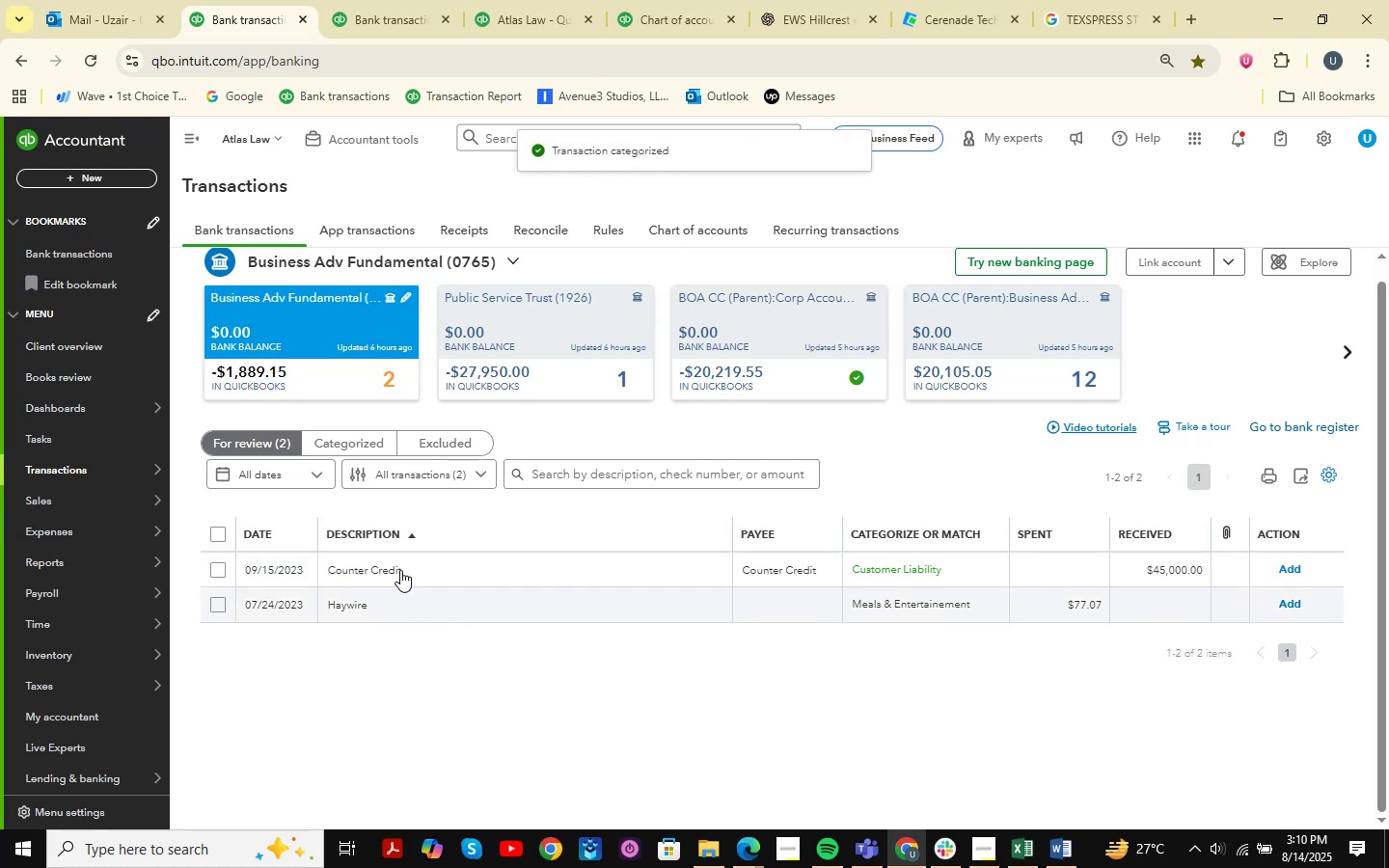 
scroll: coordinate [349, 516], scroll_direction: down, amount: 3.0
 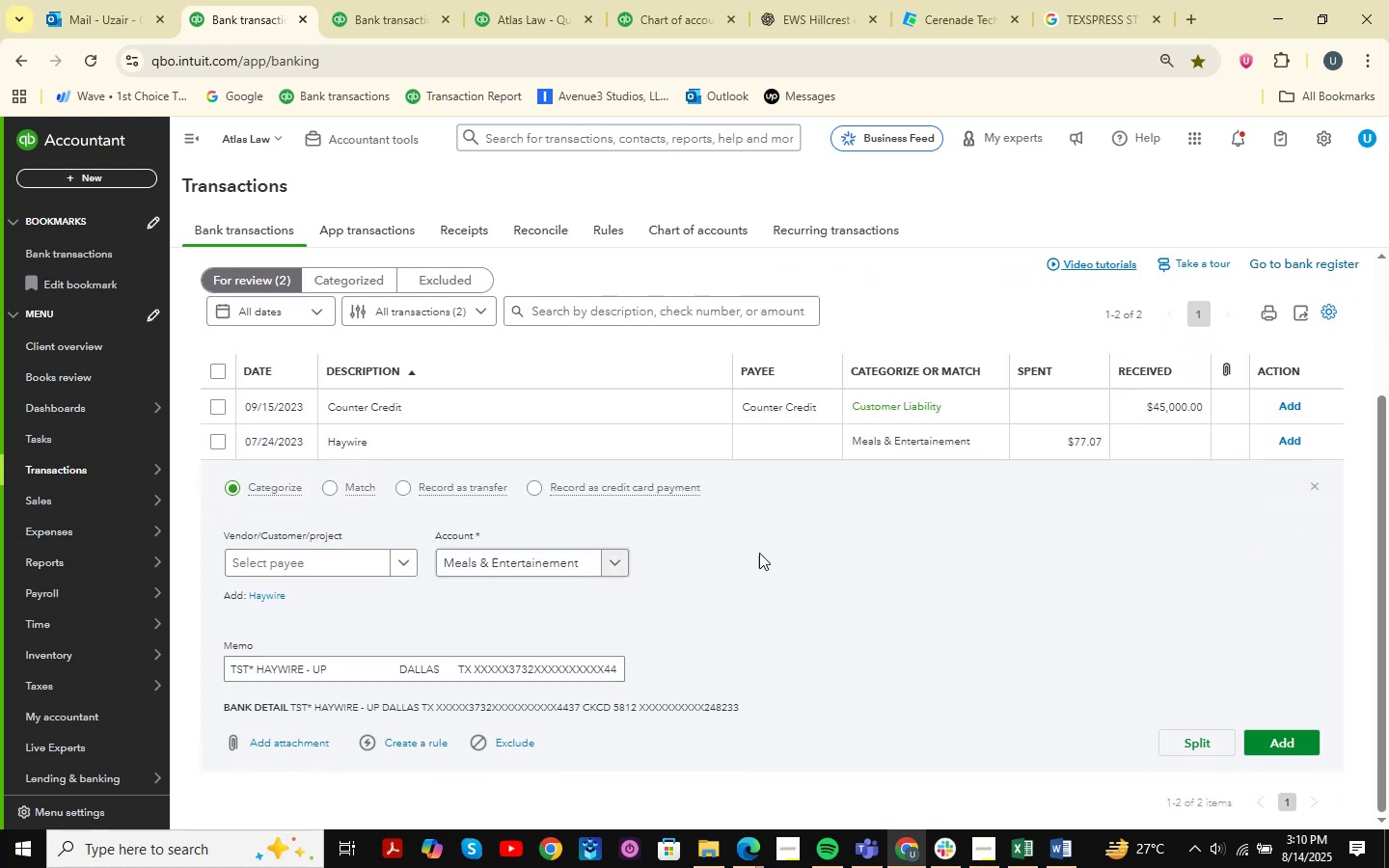 
left_click([1293, 745])
 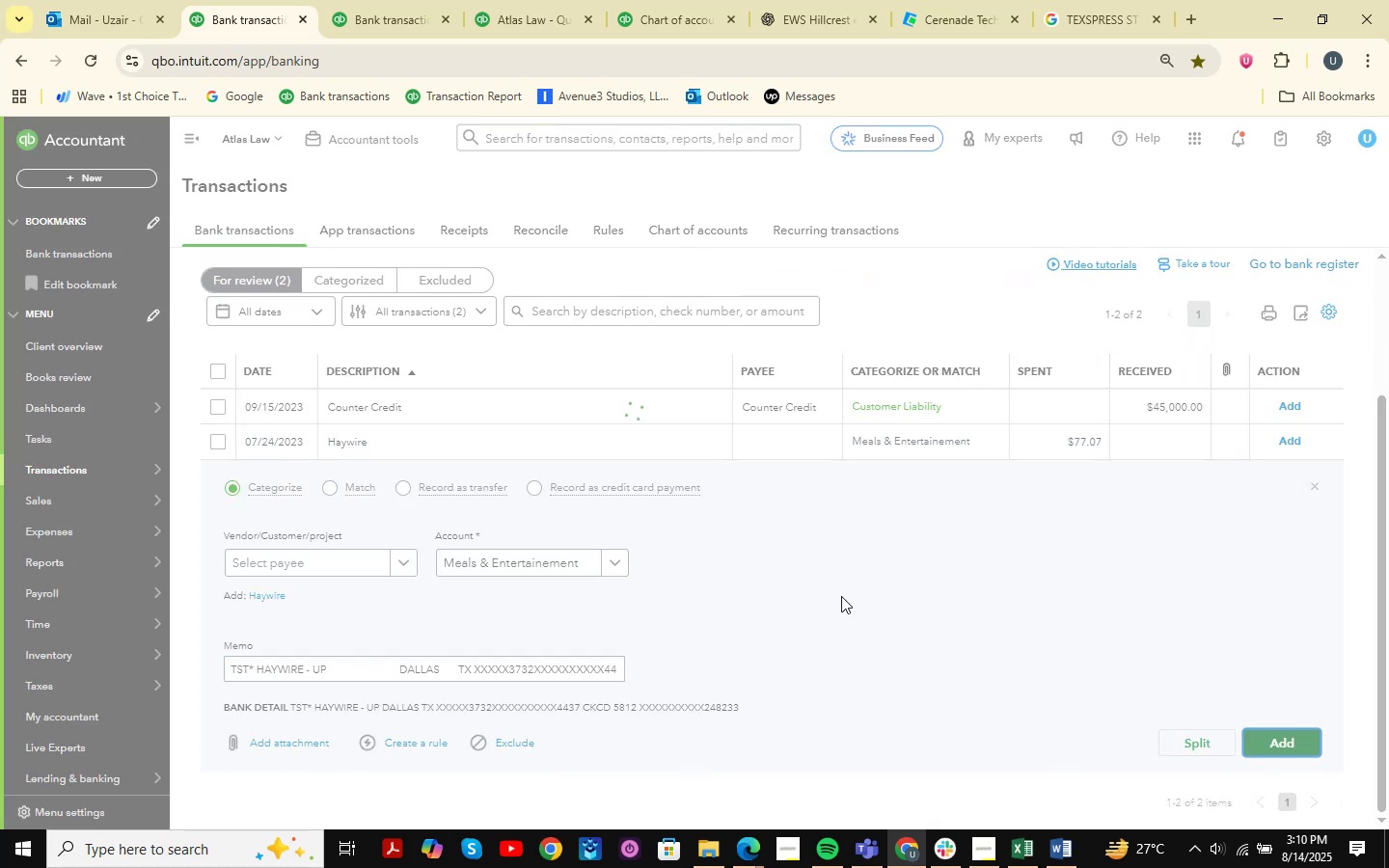 
mouse_move([438, 440])
 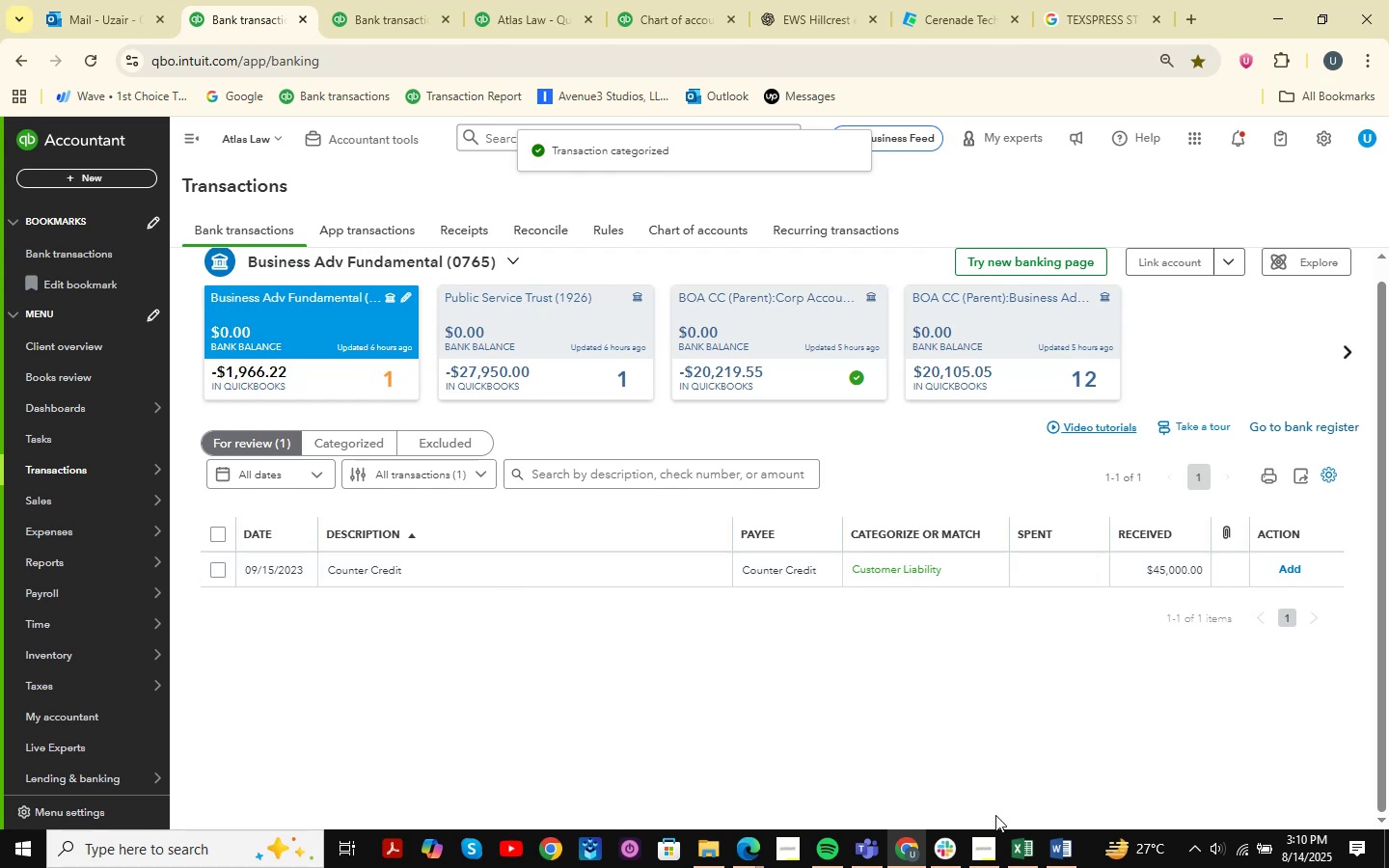 
double_click([1025, 852])
 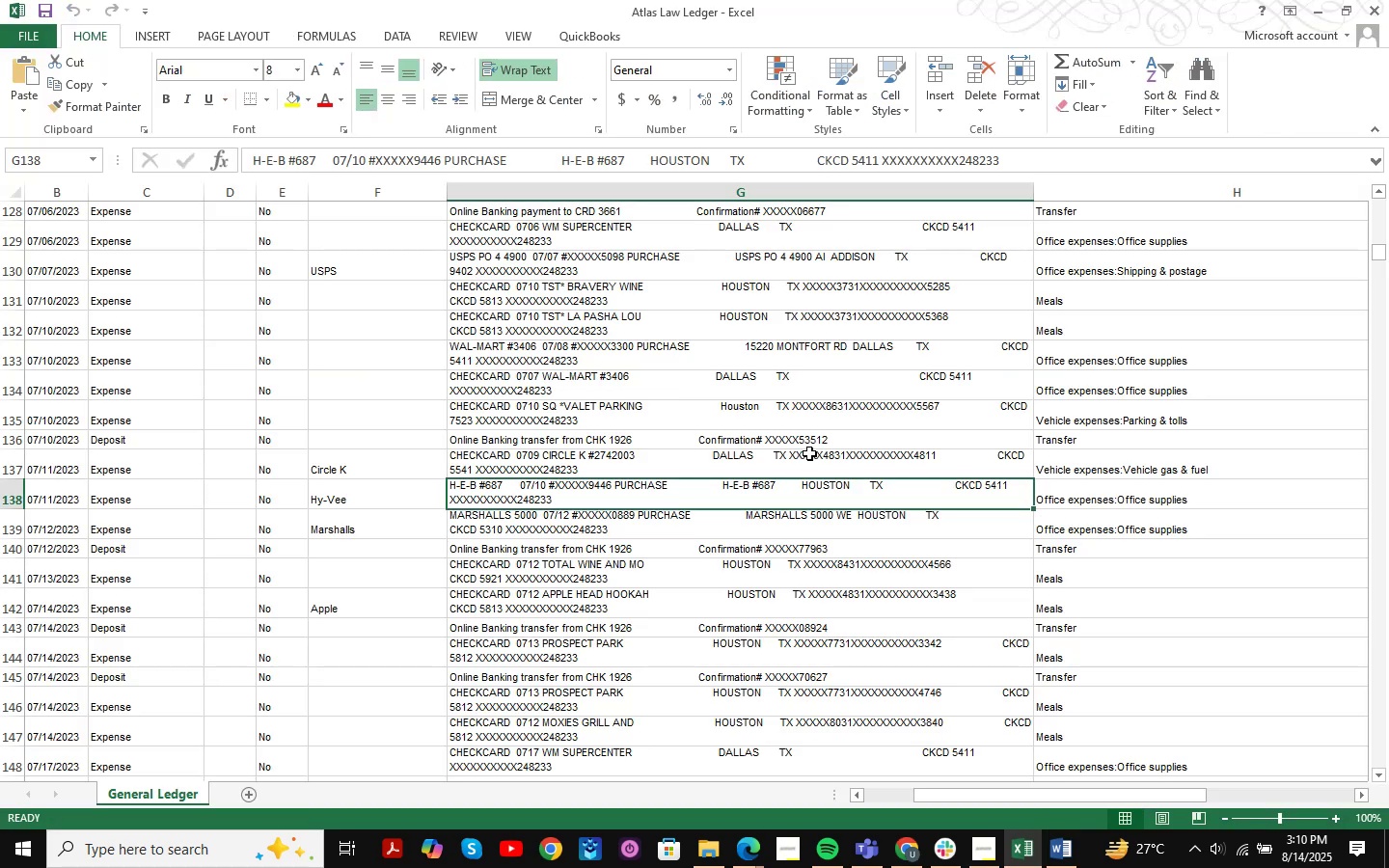 
key(Control+F)
 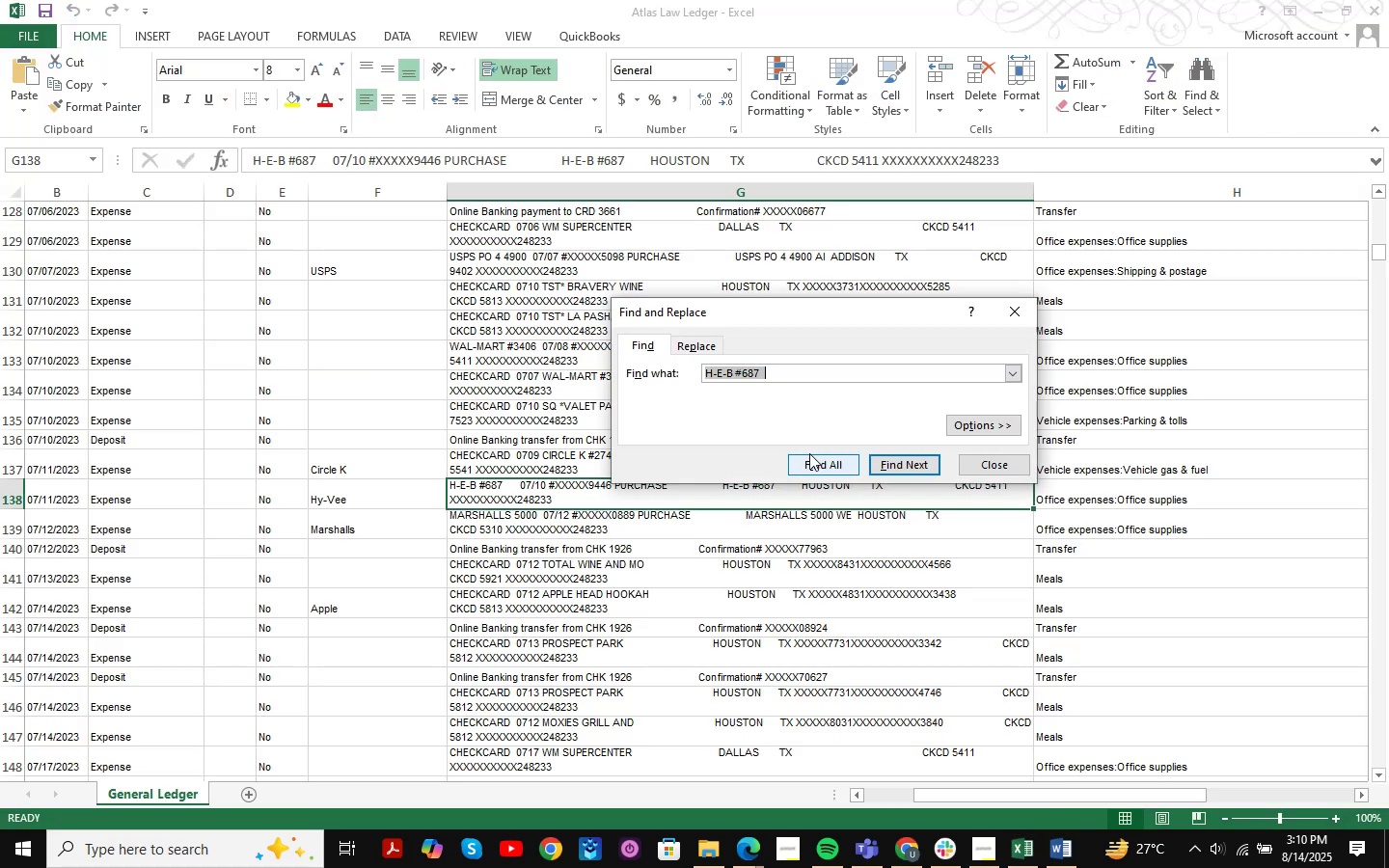 
key(Numpad4)
 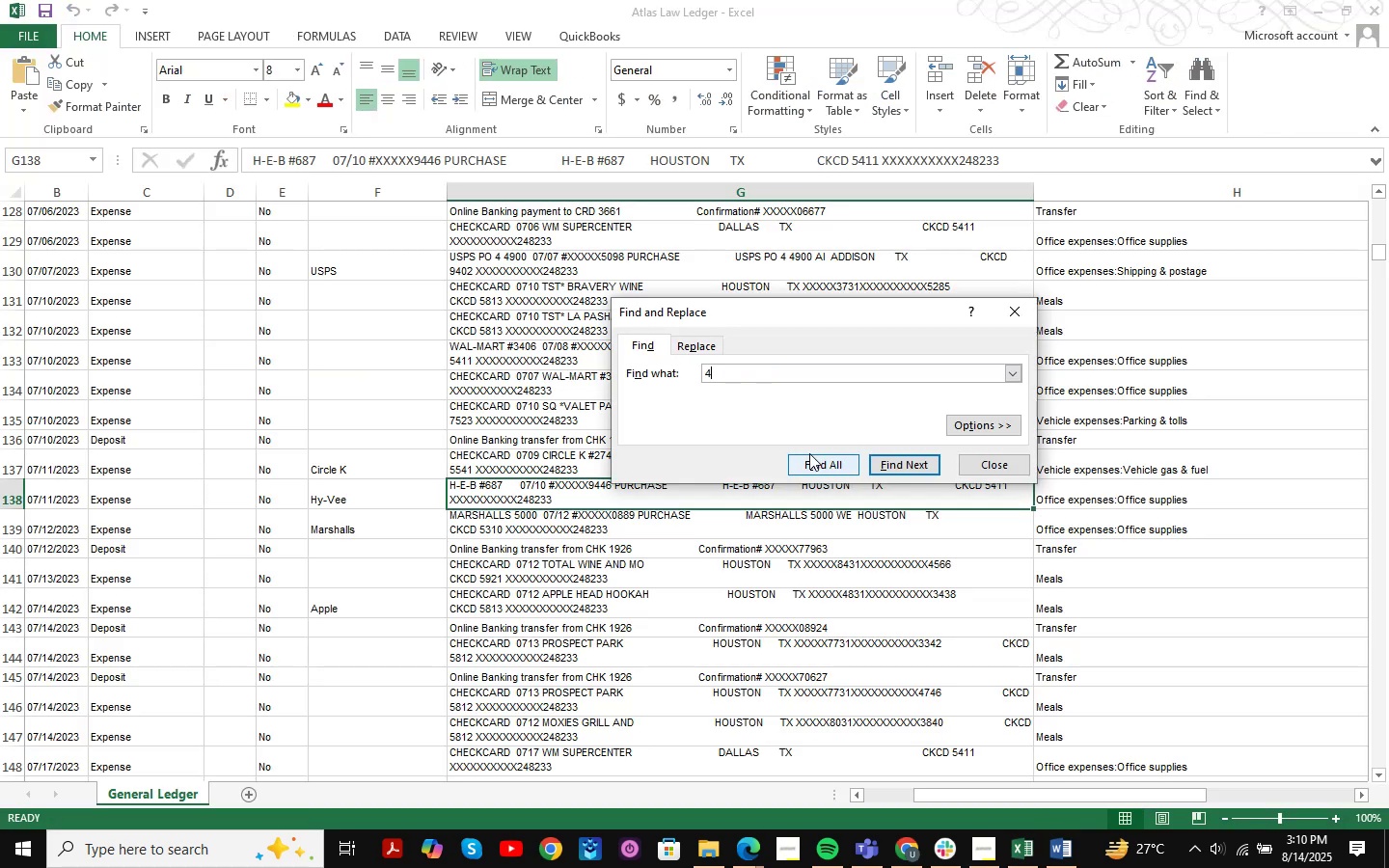 
key(Numpad5)
 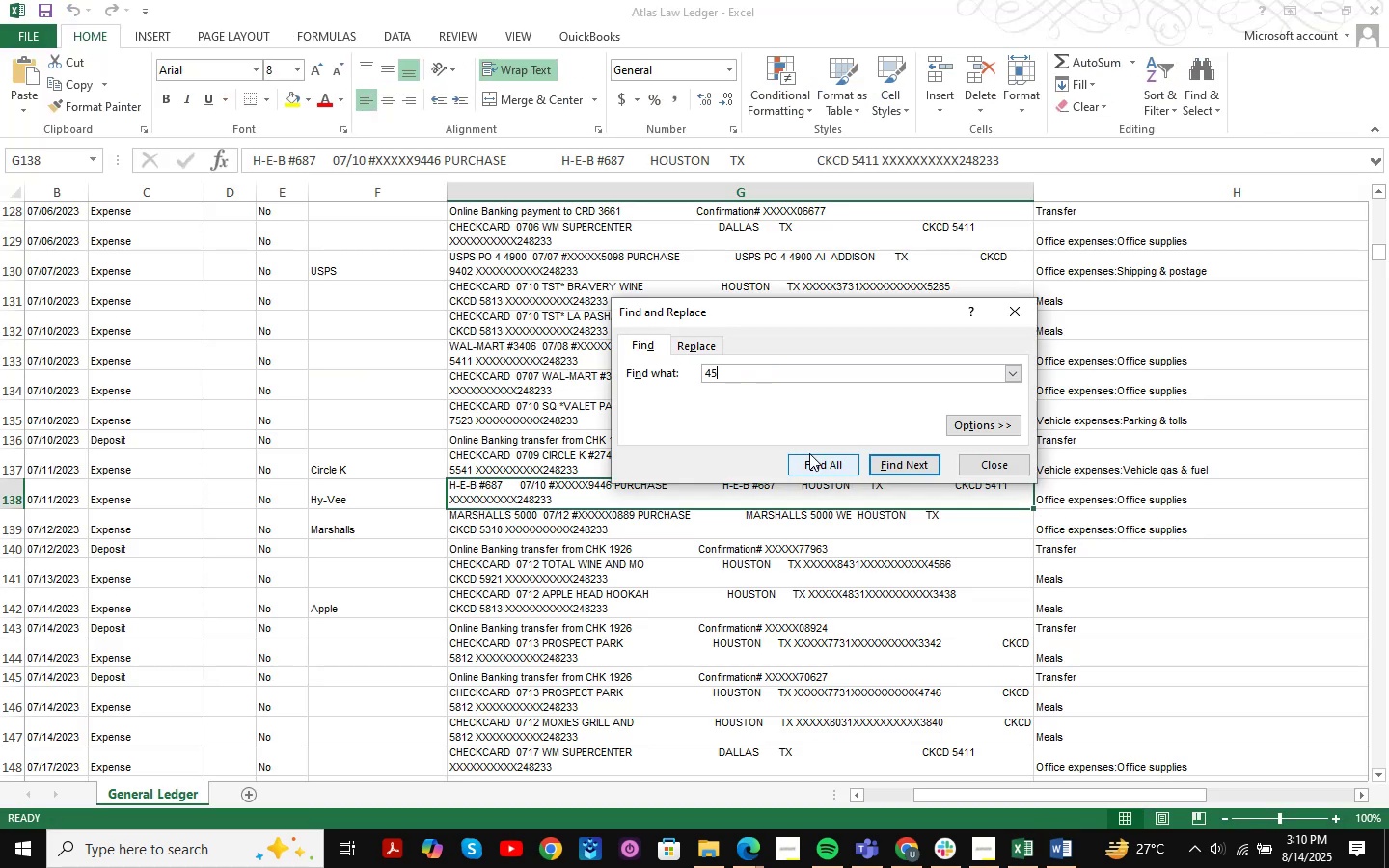 
key(Numpad0)
 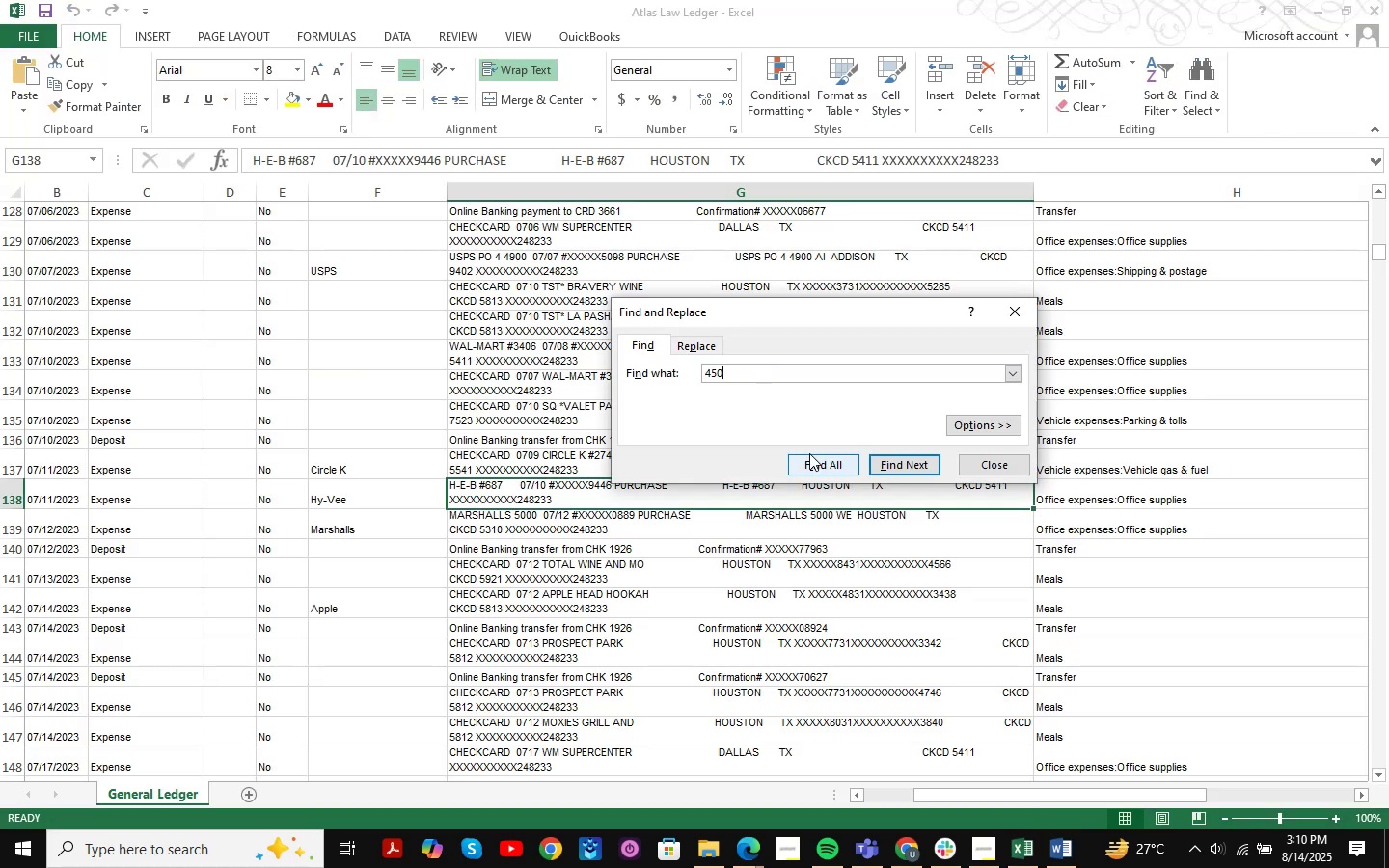 
key(Numpad0)
 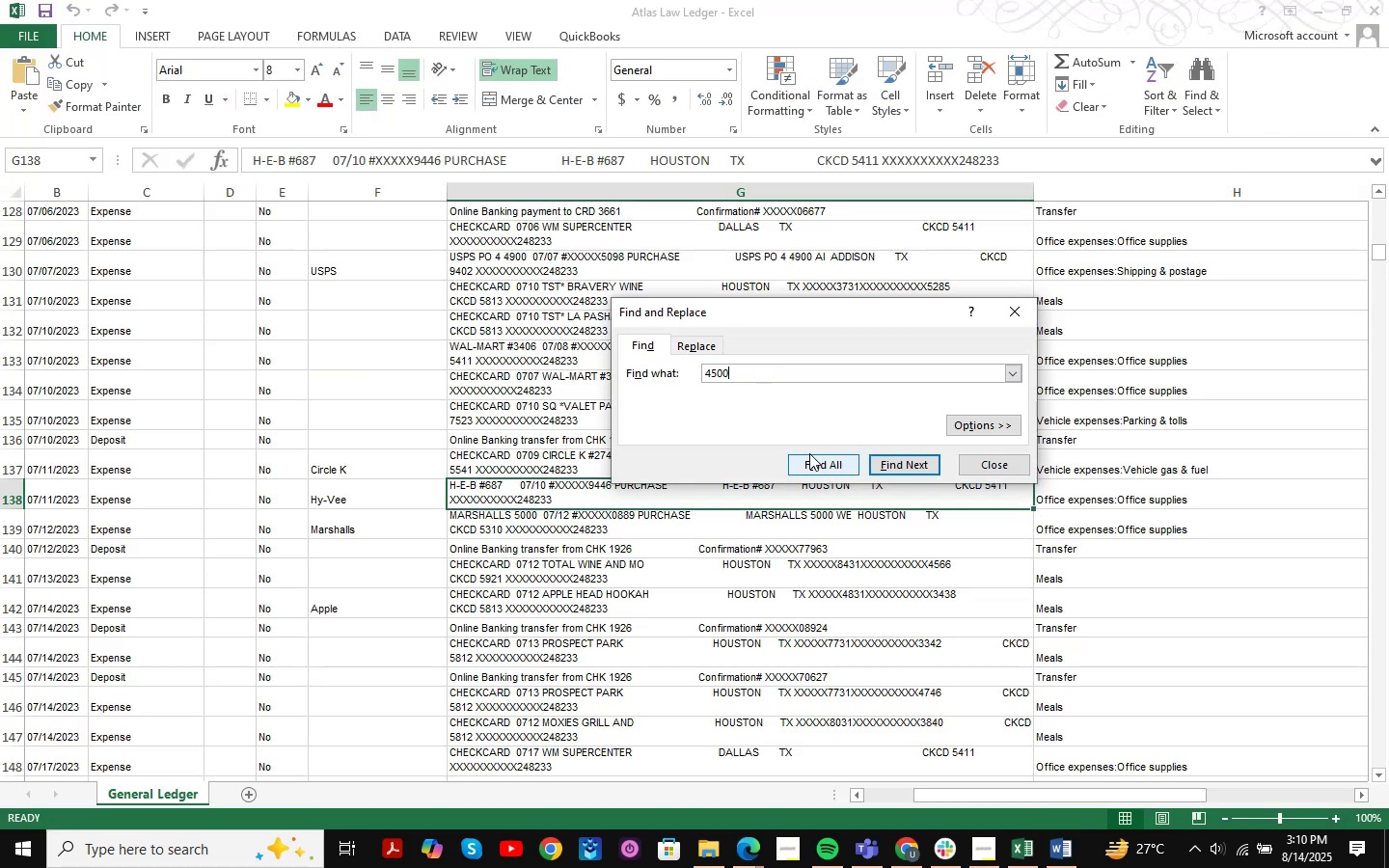 
key(Numpad0)
 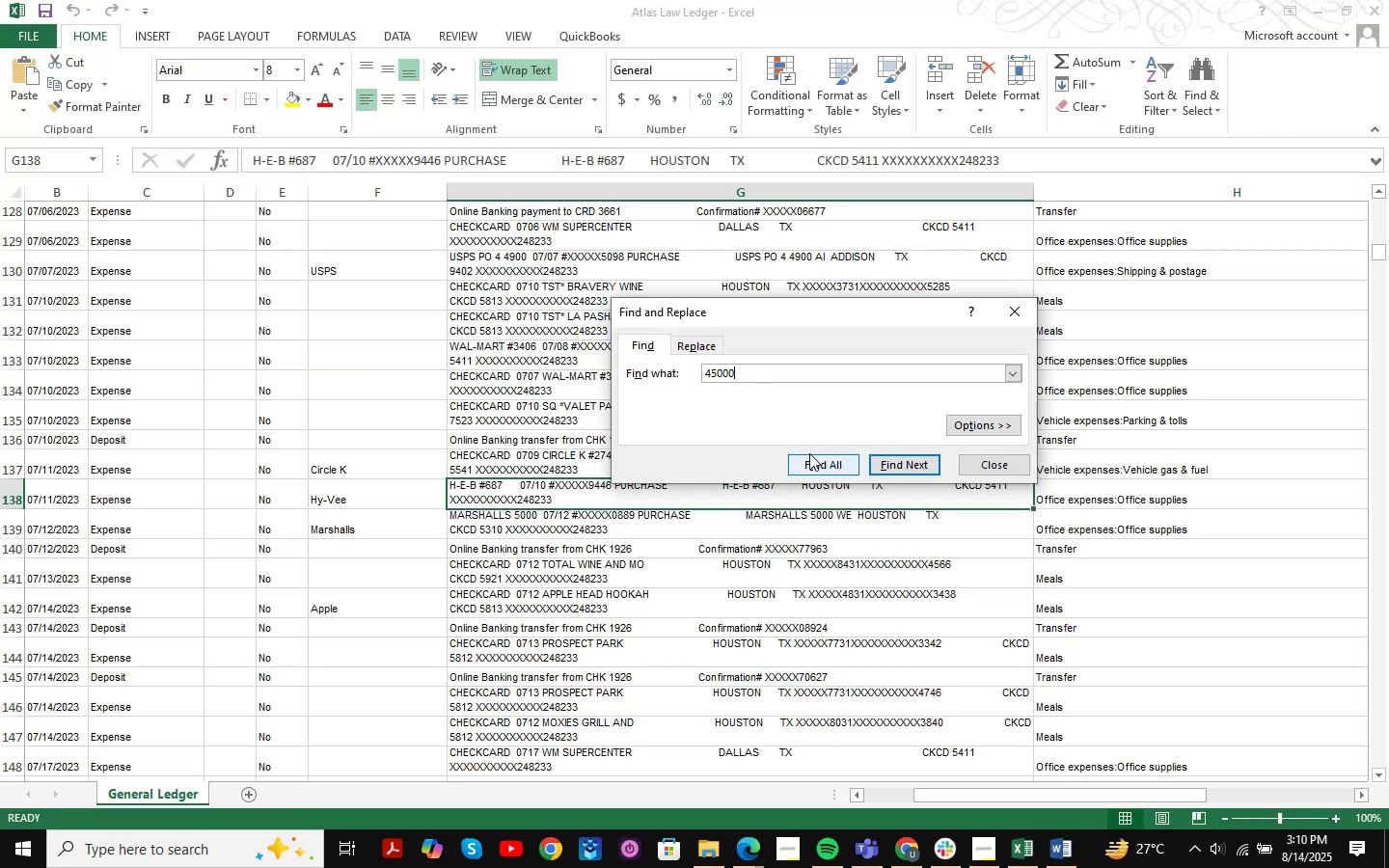 
key(NumpadEnter)
 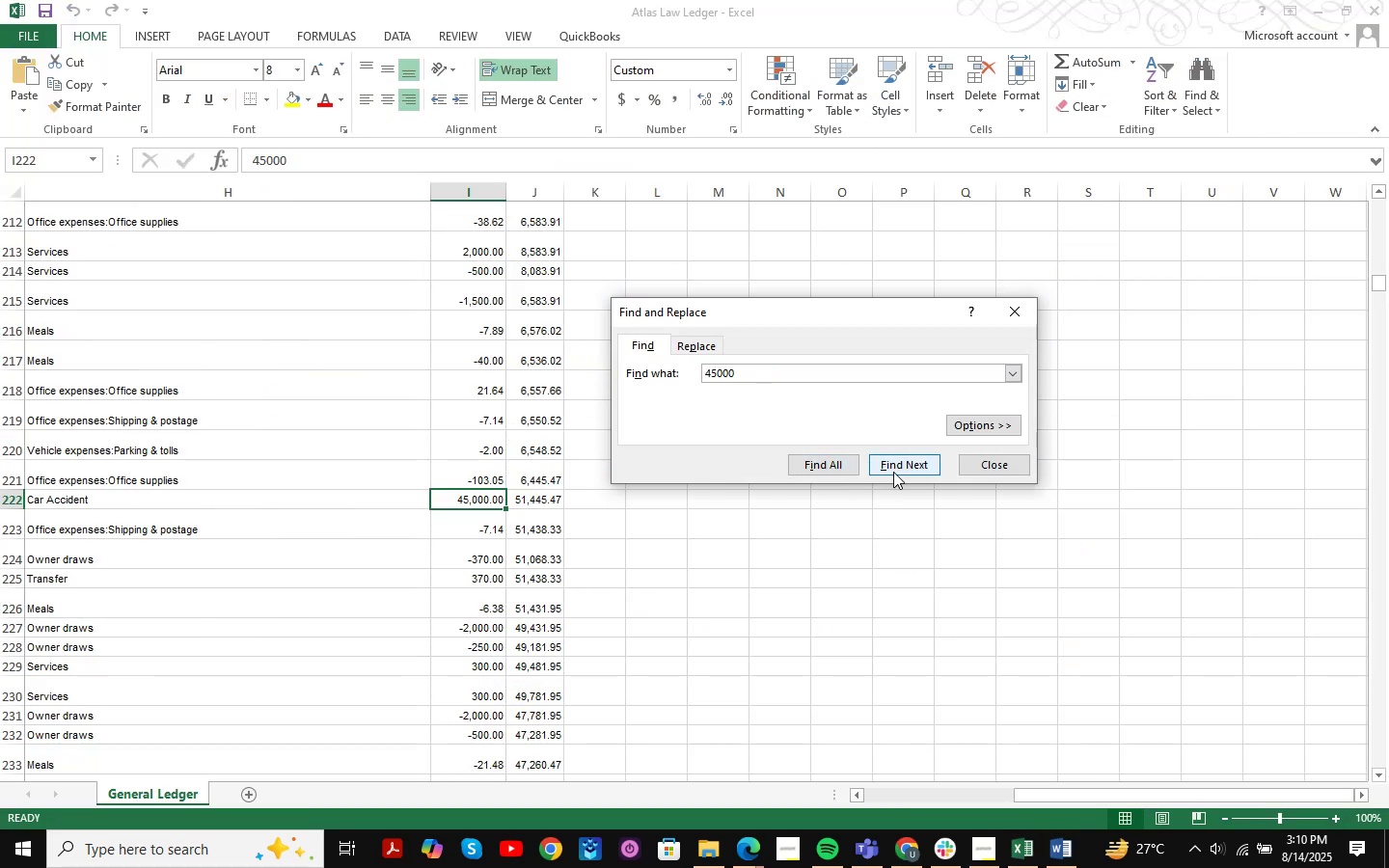 
wait(10.06)
 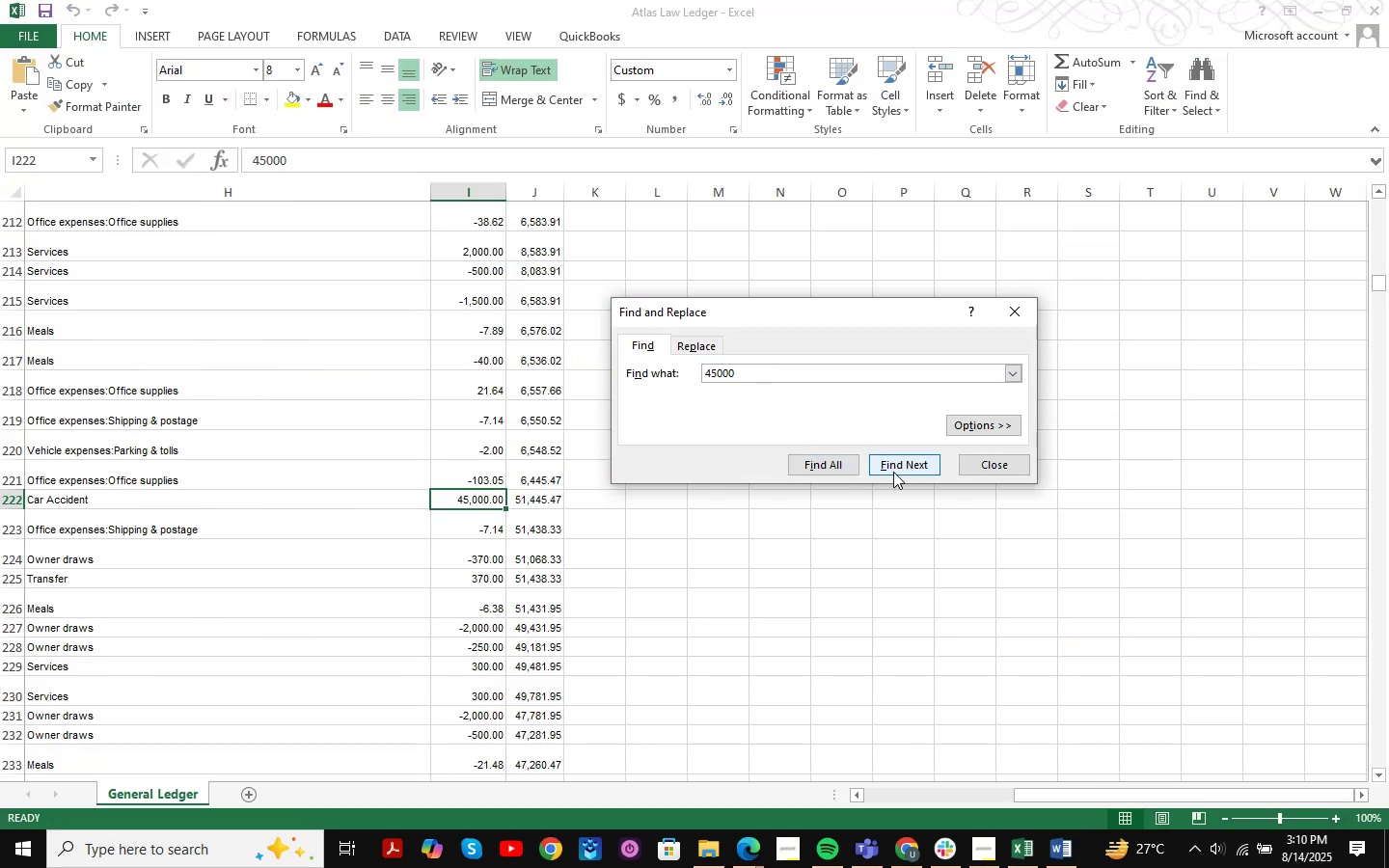 
scroll: coordinate [848, 523], scroll_direction: down, amount: 3.0
 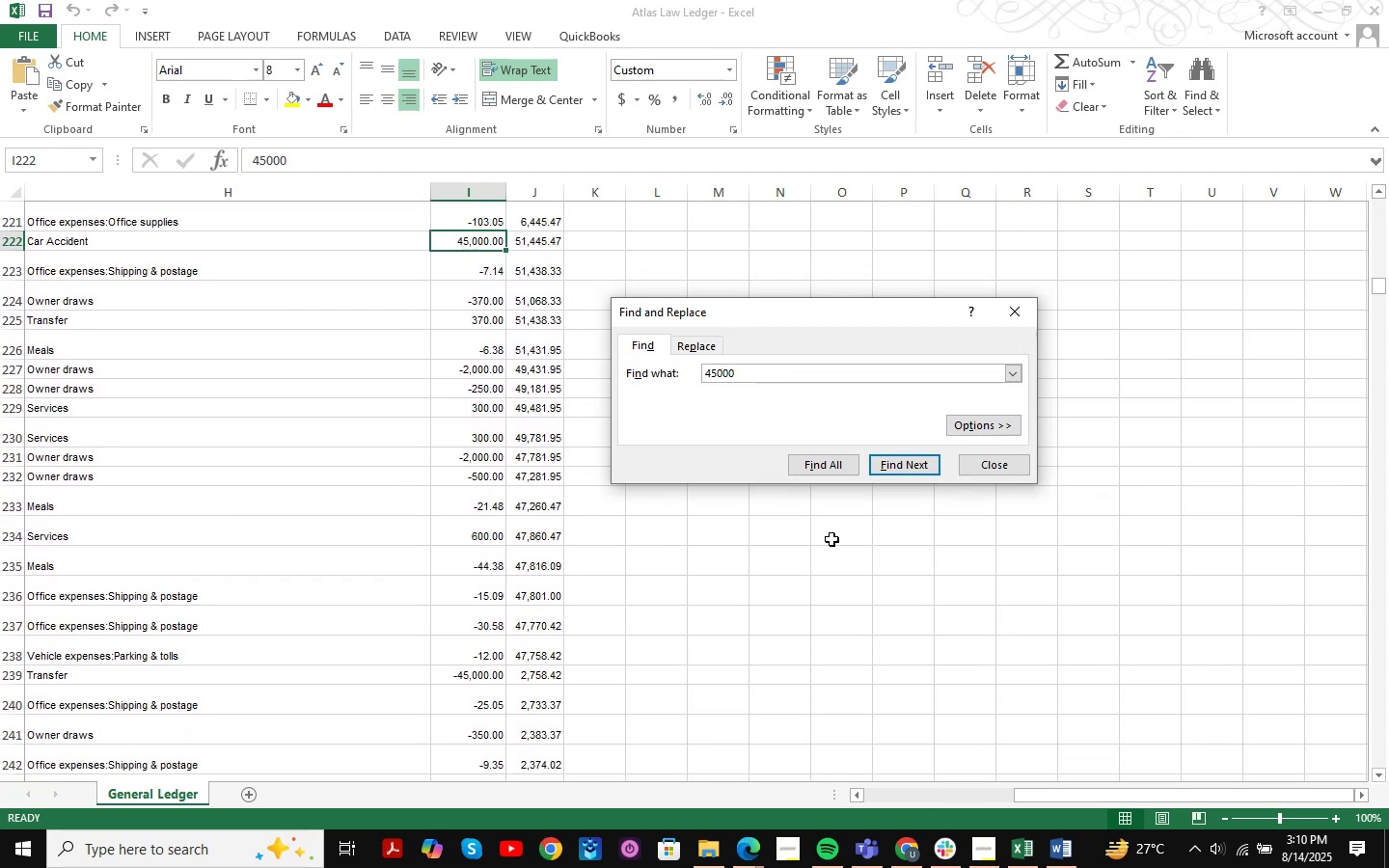 
wait(8.83)
 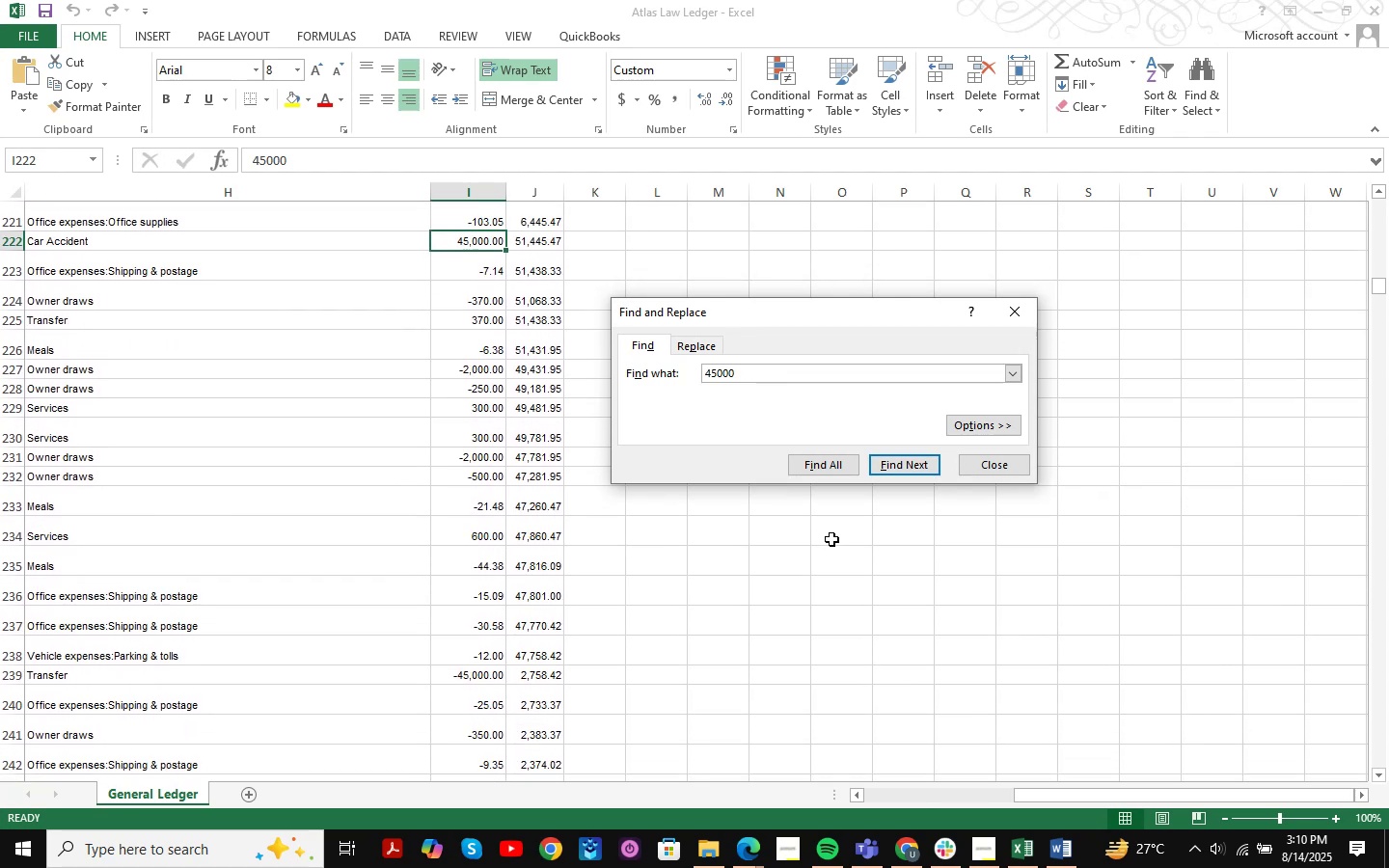 
left_click([1318, 10])
 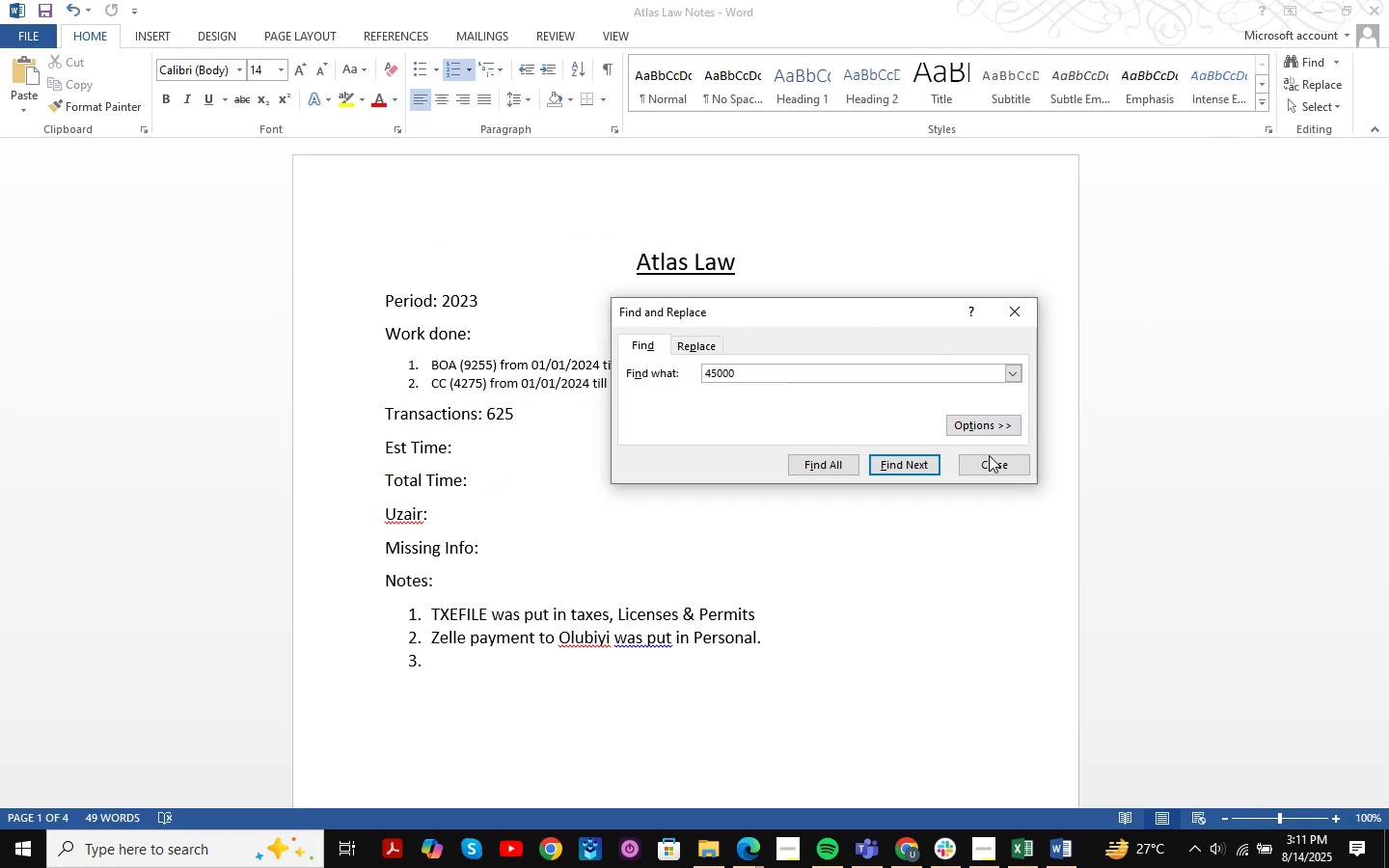 
left_click([993, 468])
 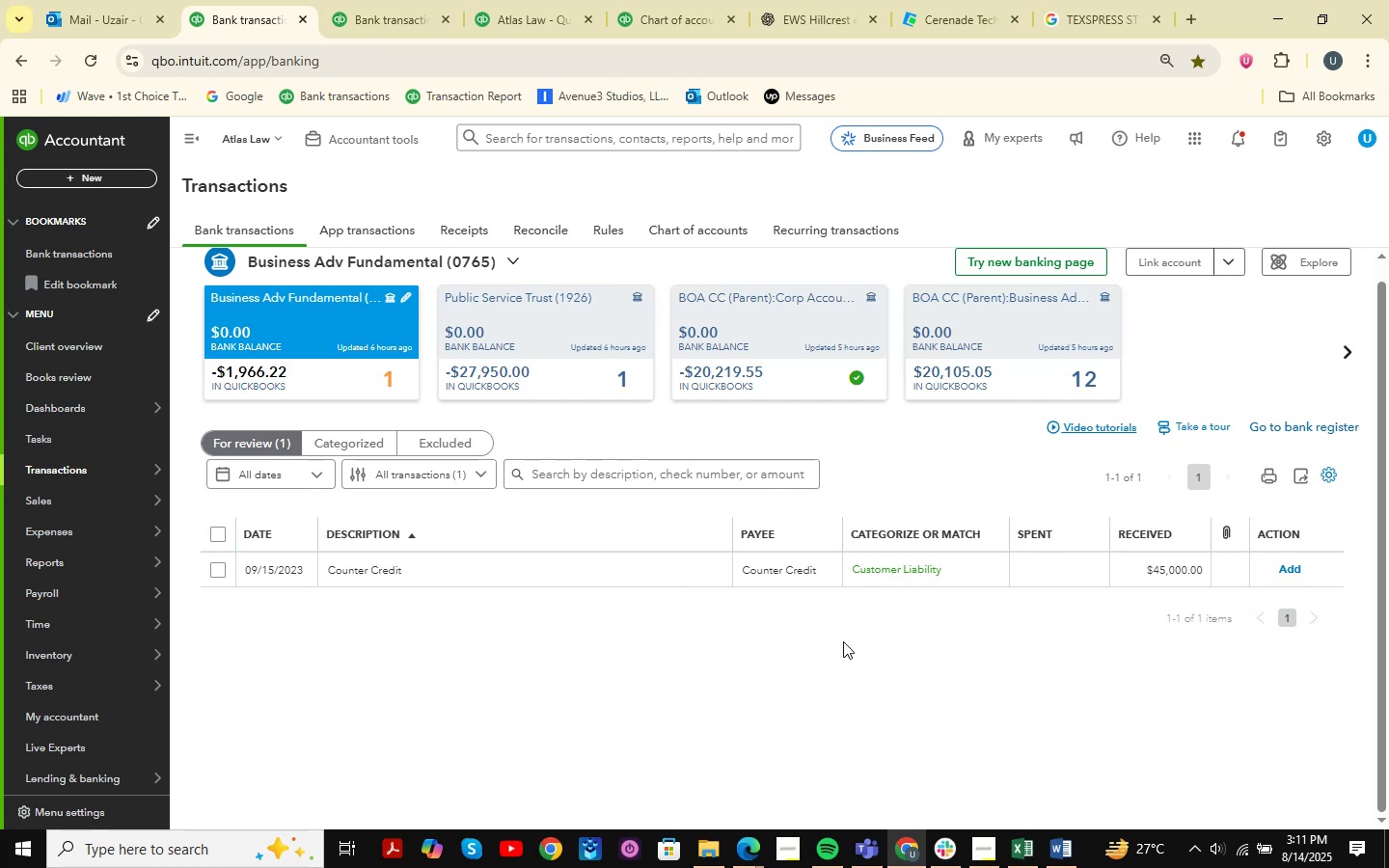 
wait(19.11)
 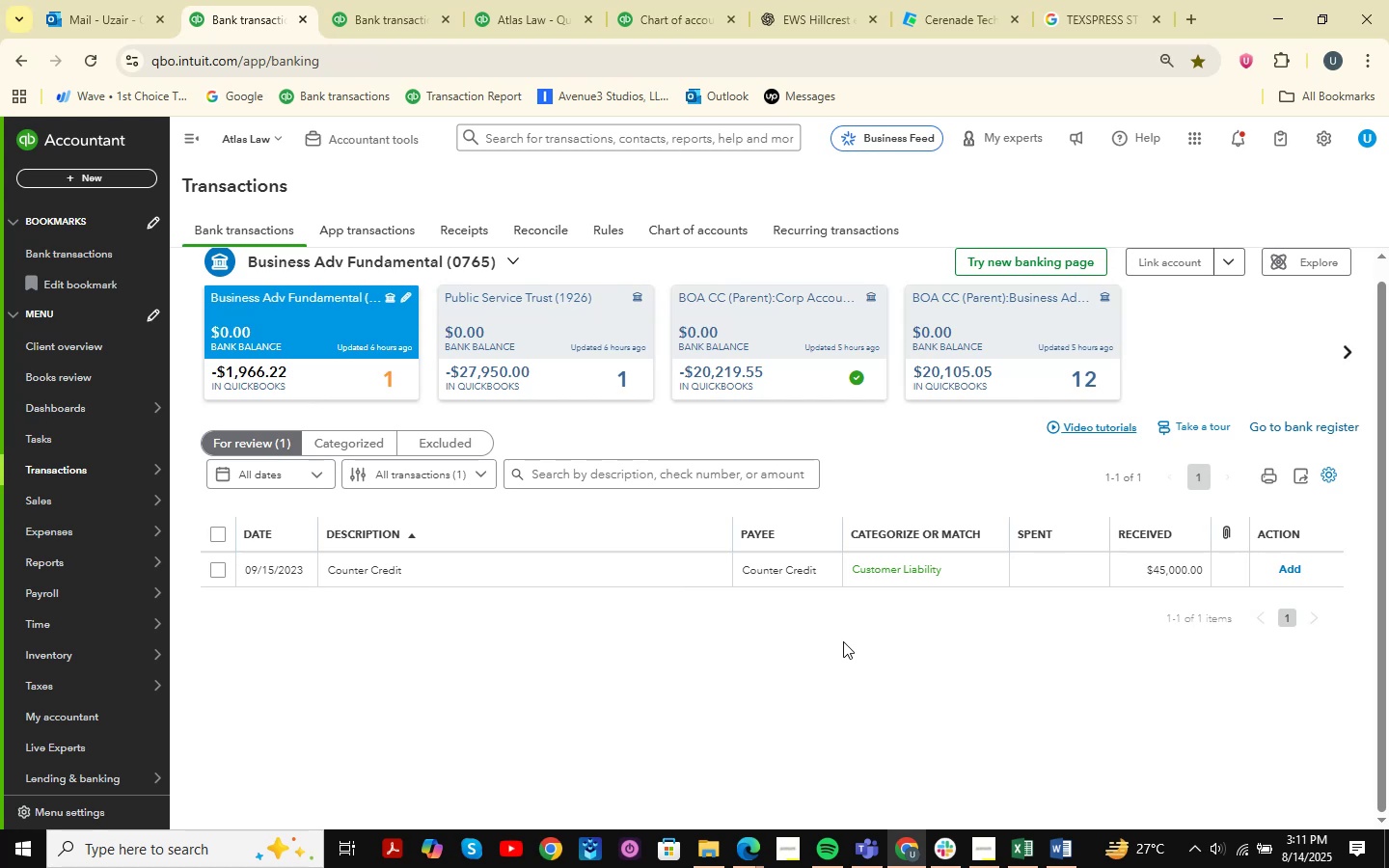 
left_click([548, 557])
 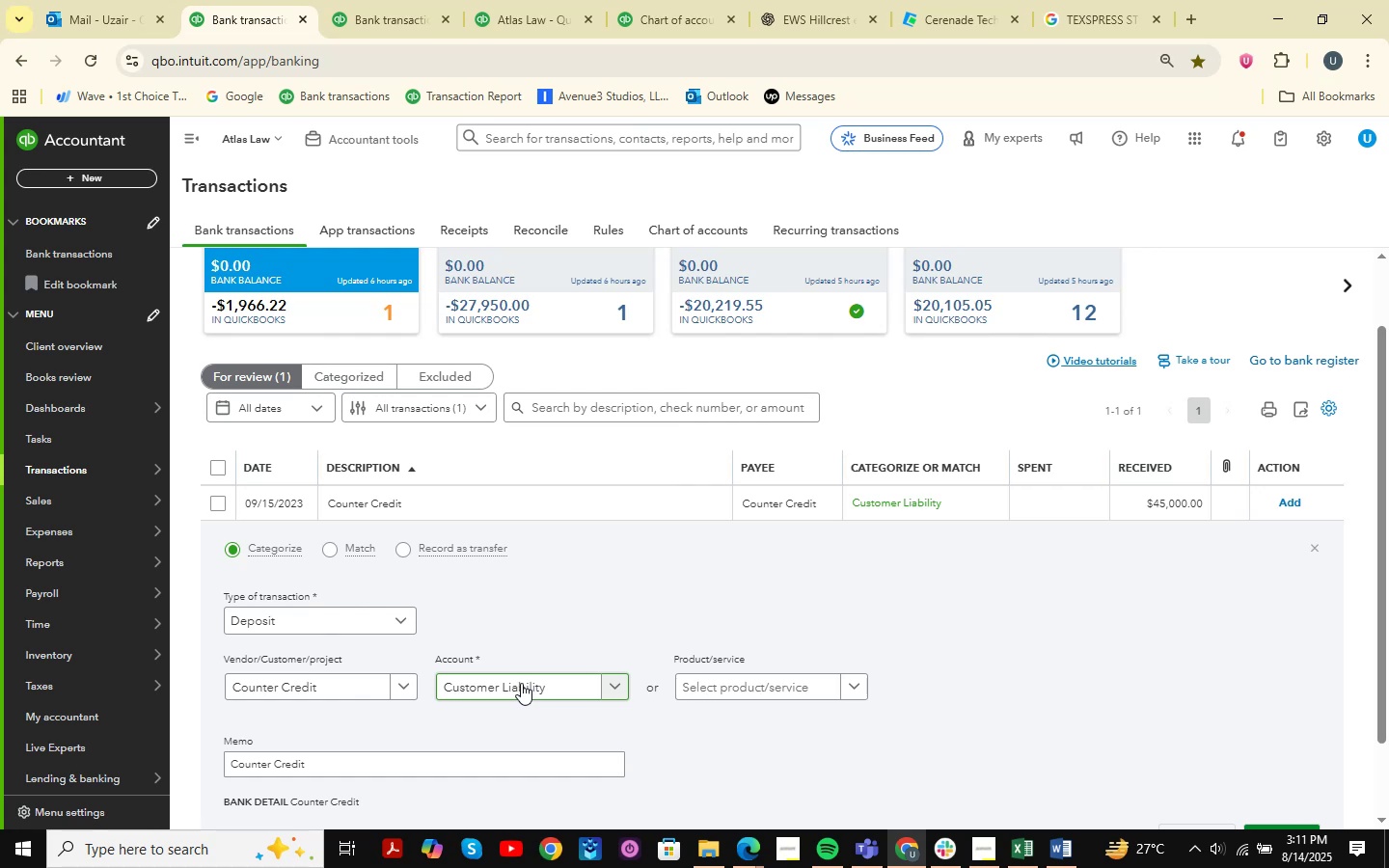 
wait(12.42)
 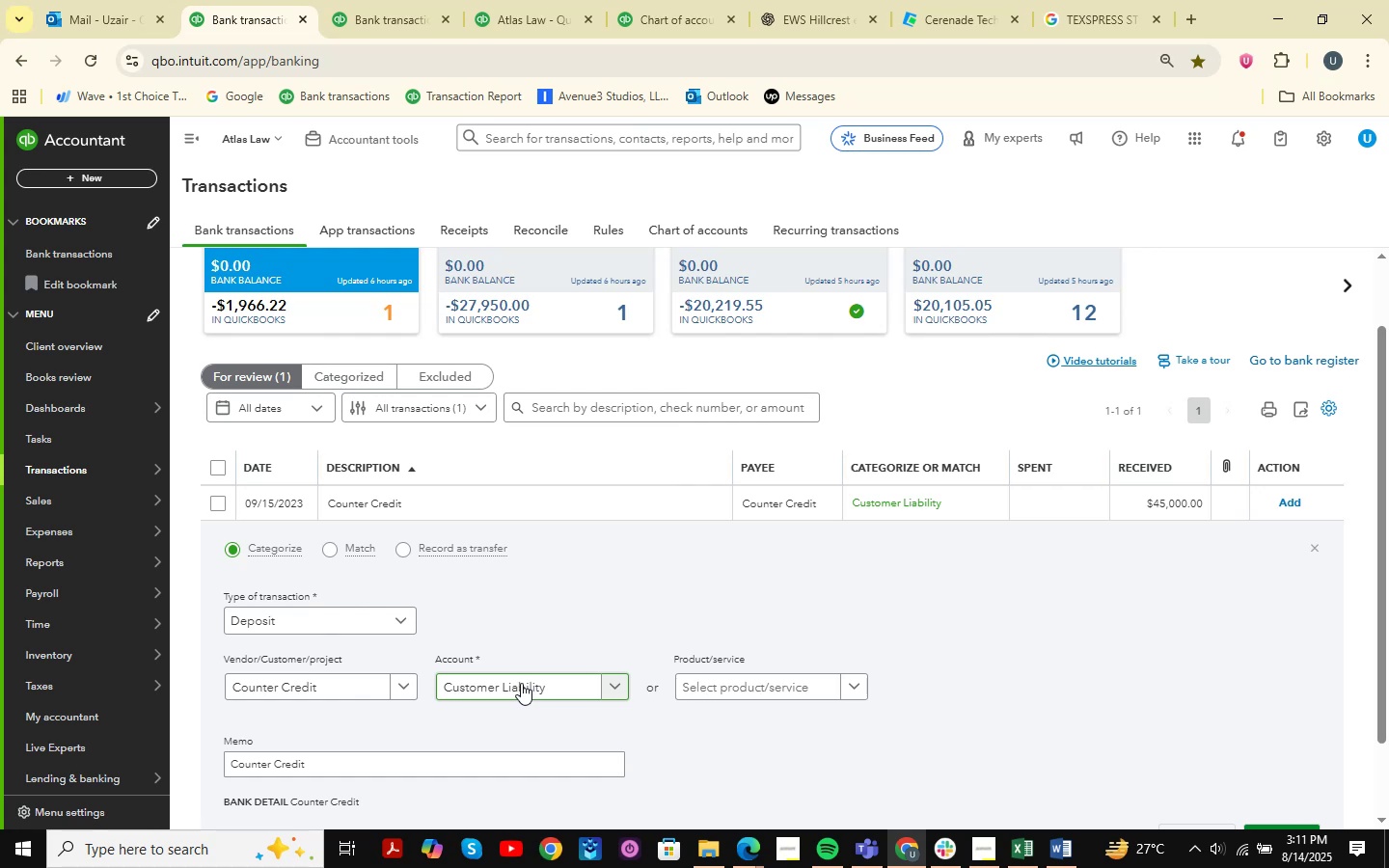 
scroll: coordinate [735, 394], scroll_direction: up, amount: 19.0
 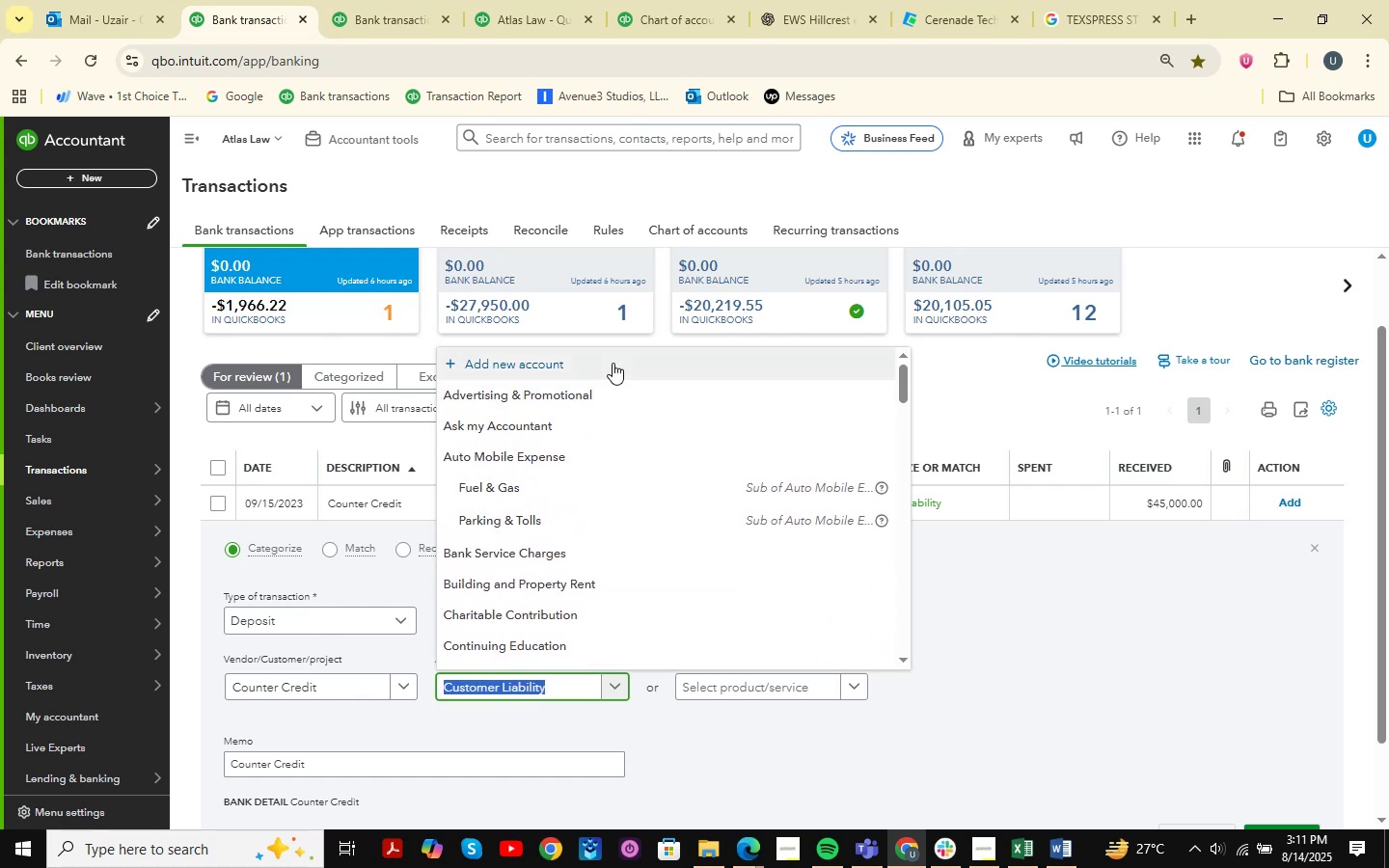 
left_click([612, 363])
 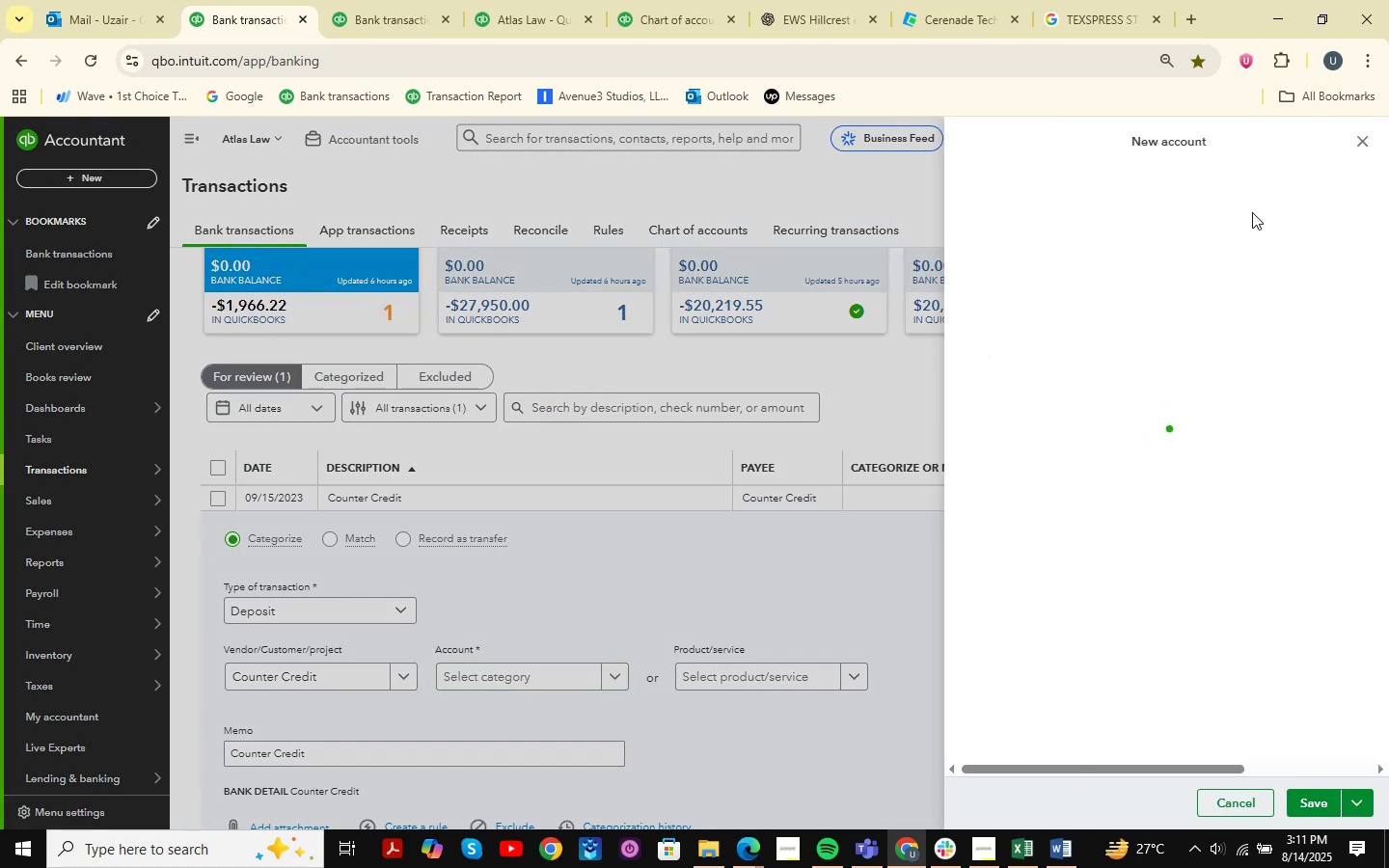 
left_click([1110, 203])
 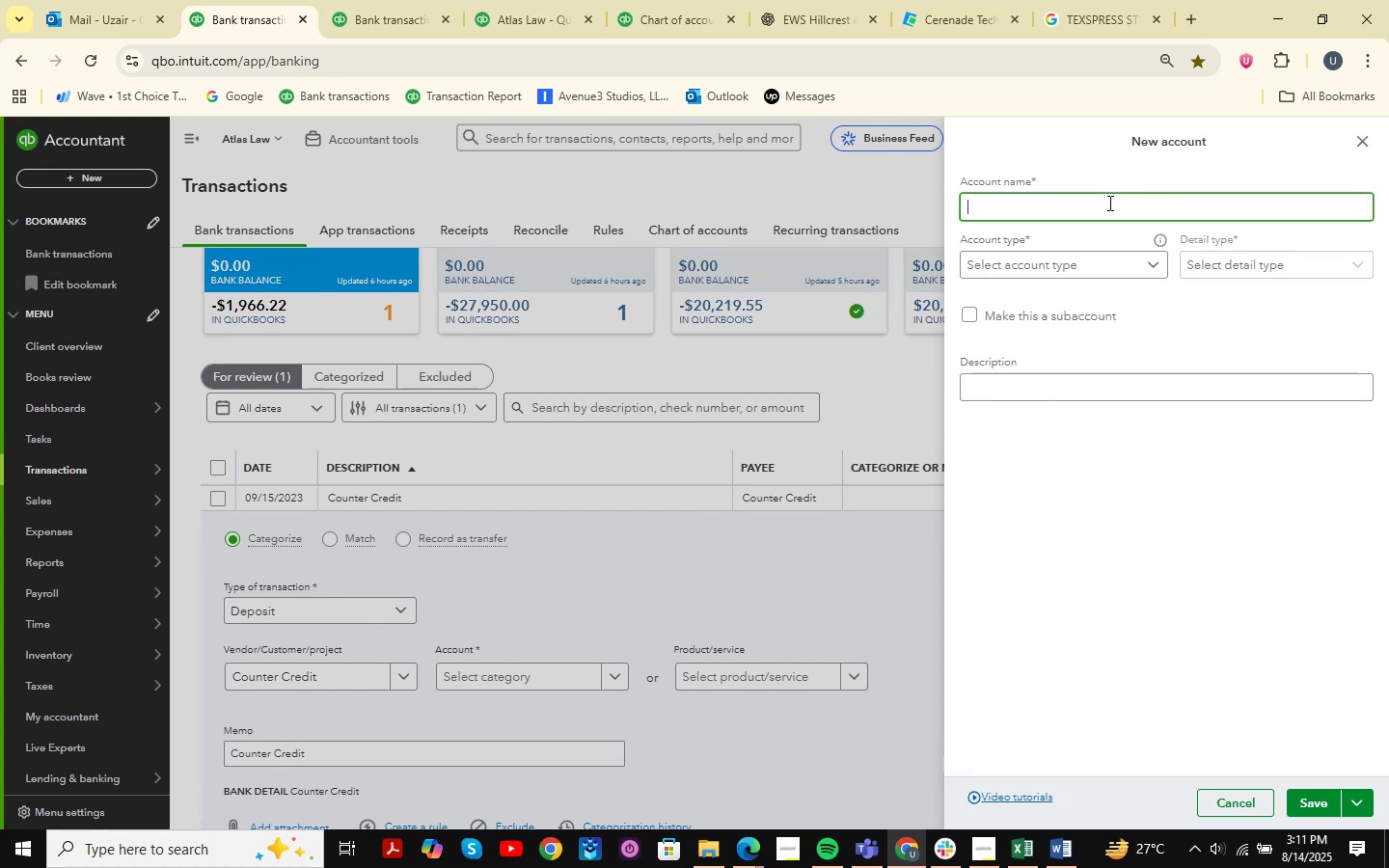 
type(Car Accident )
 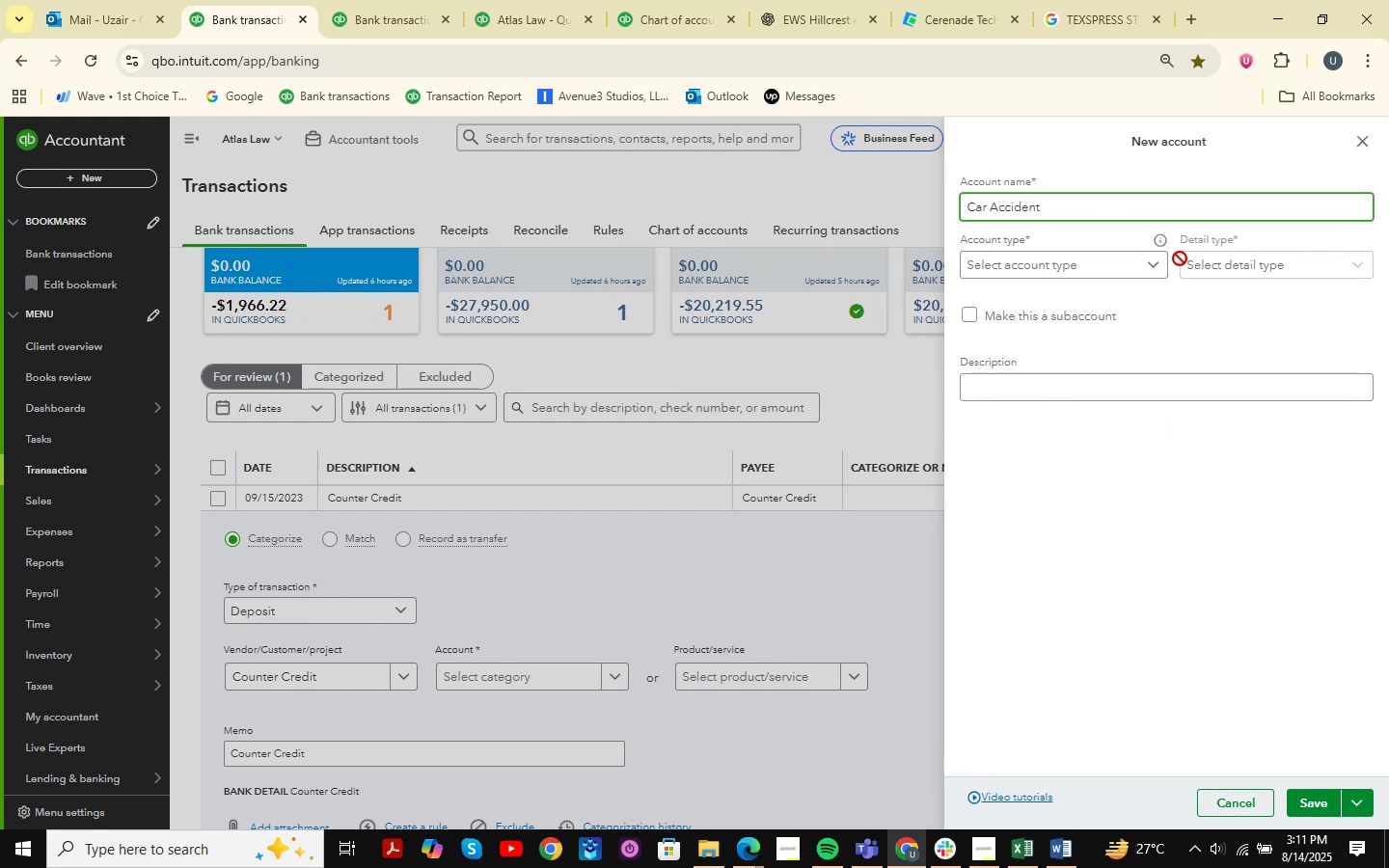 
left_click([1130, 259])
 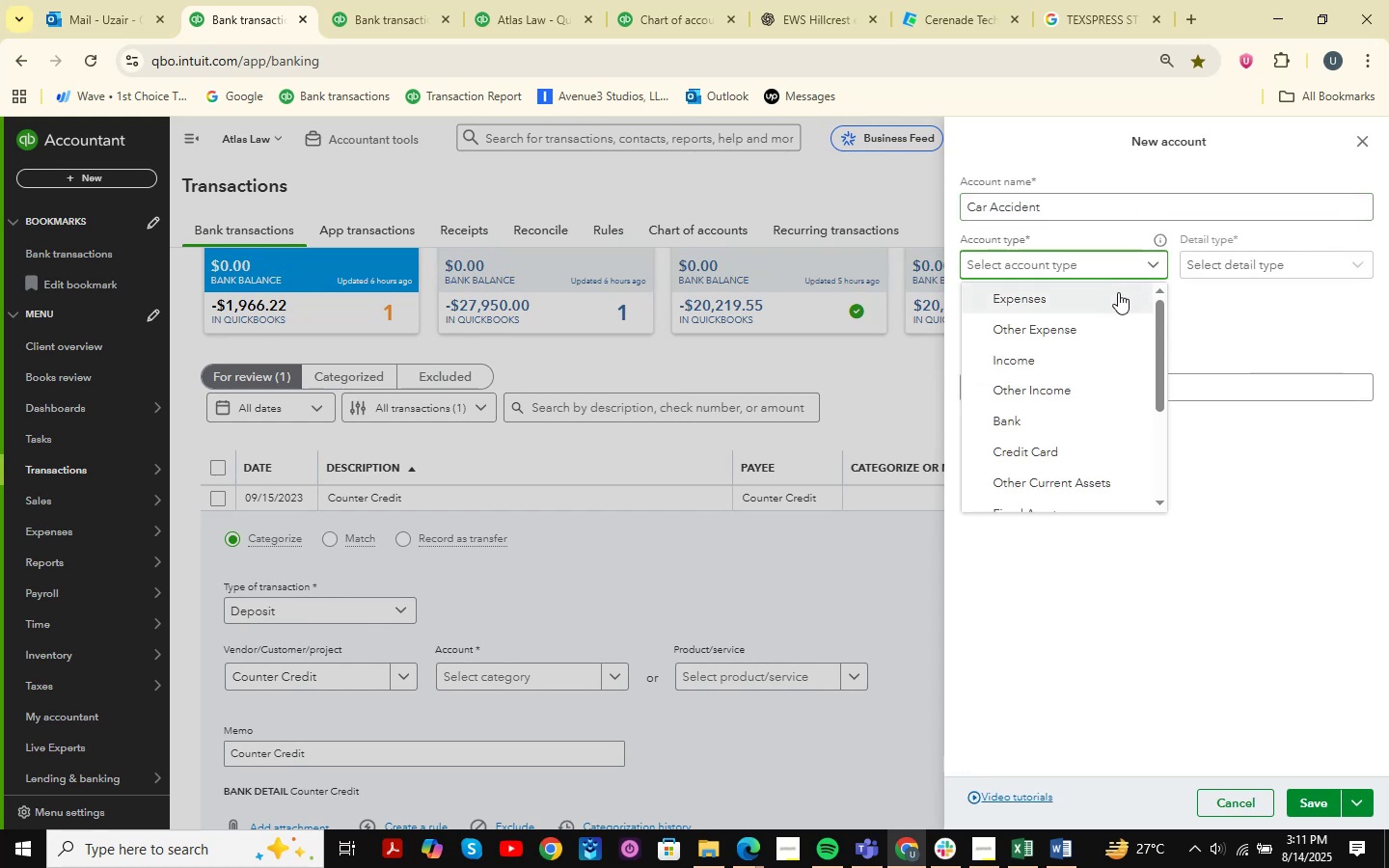 
scroll: coordinate [1057, 440], scroll_direction: down, amount: 2.0
 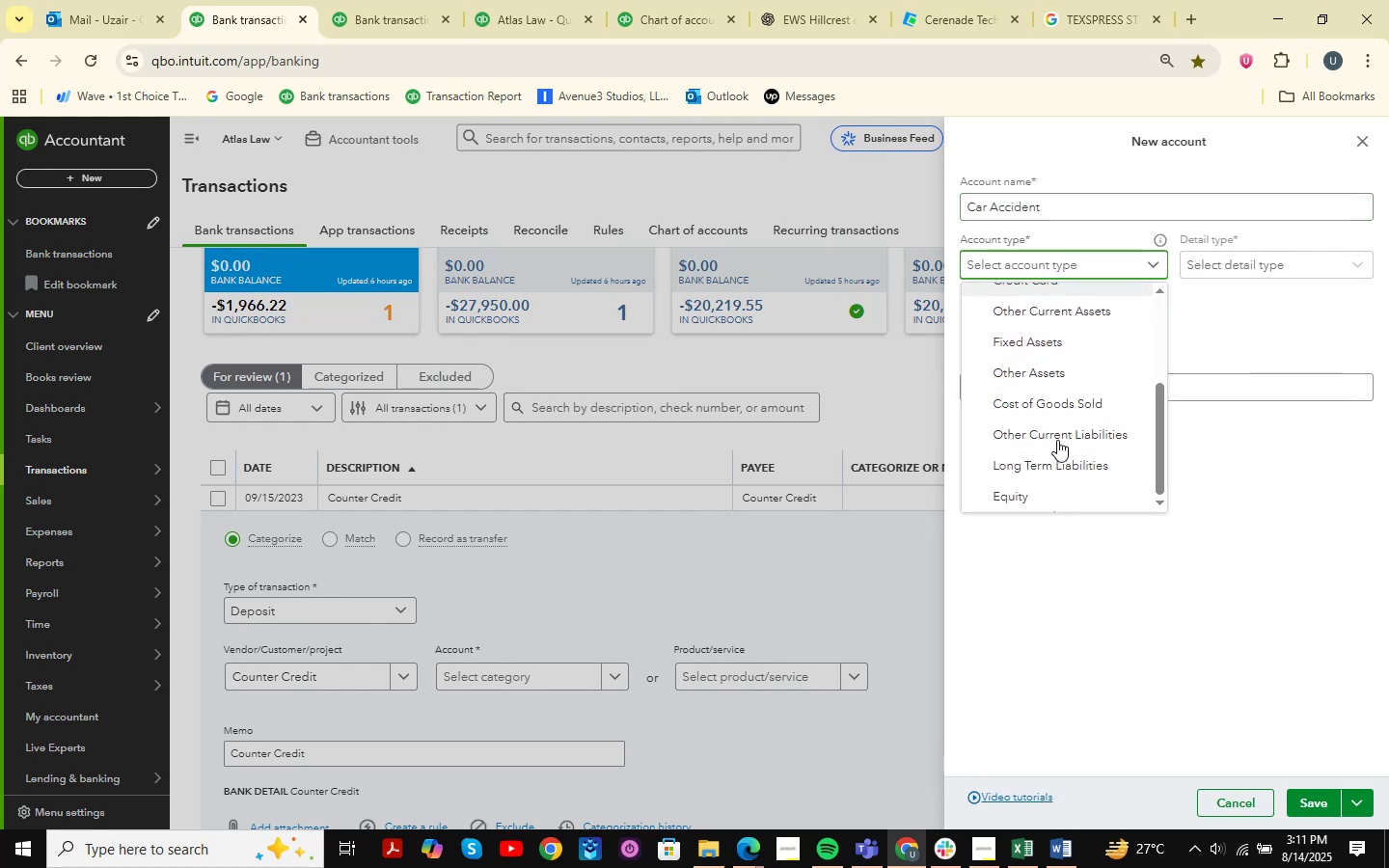 
scroll: coordinate [1057, 440], scroll_direction: none, amount: 0.0
 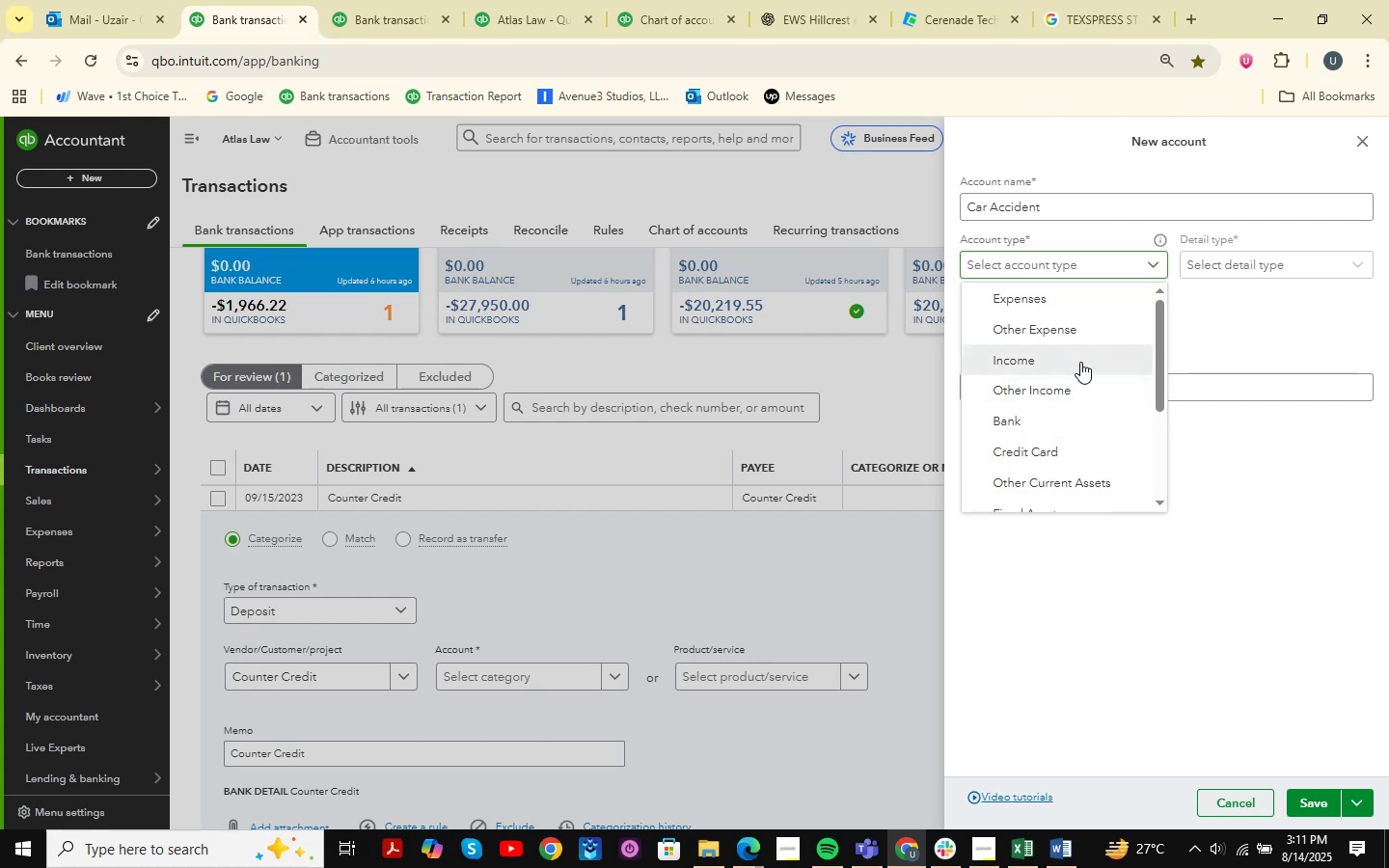 
double_click([1258, 262])
 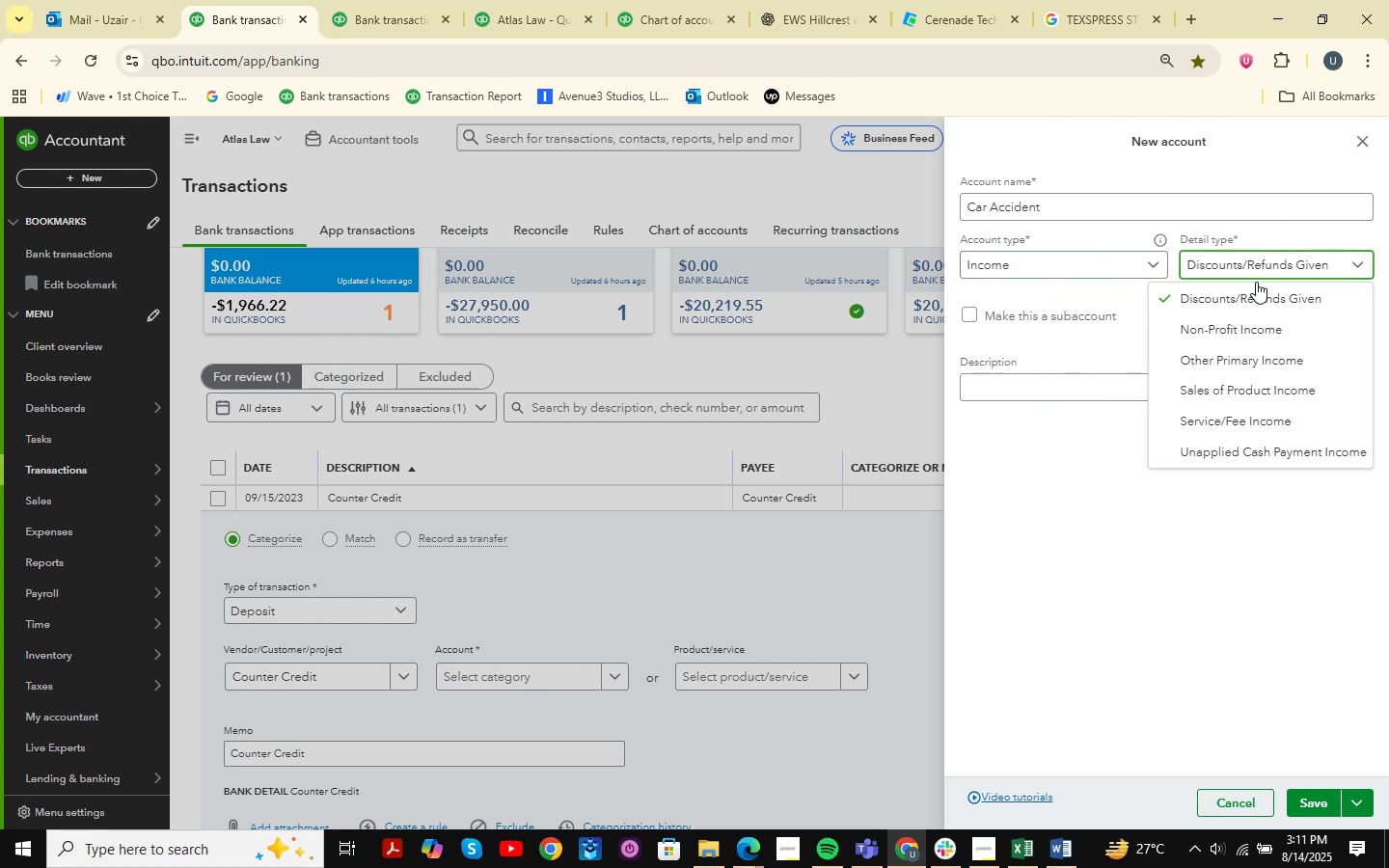 
scroll: coordinate [1243, 350], scroll_direction: down, amount: 1.0
 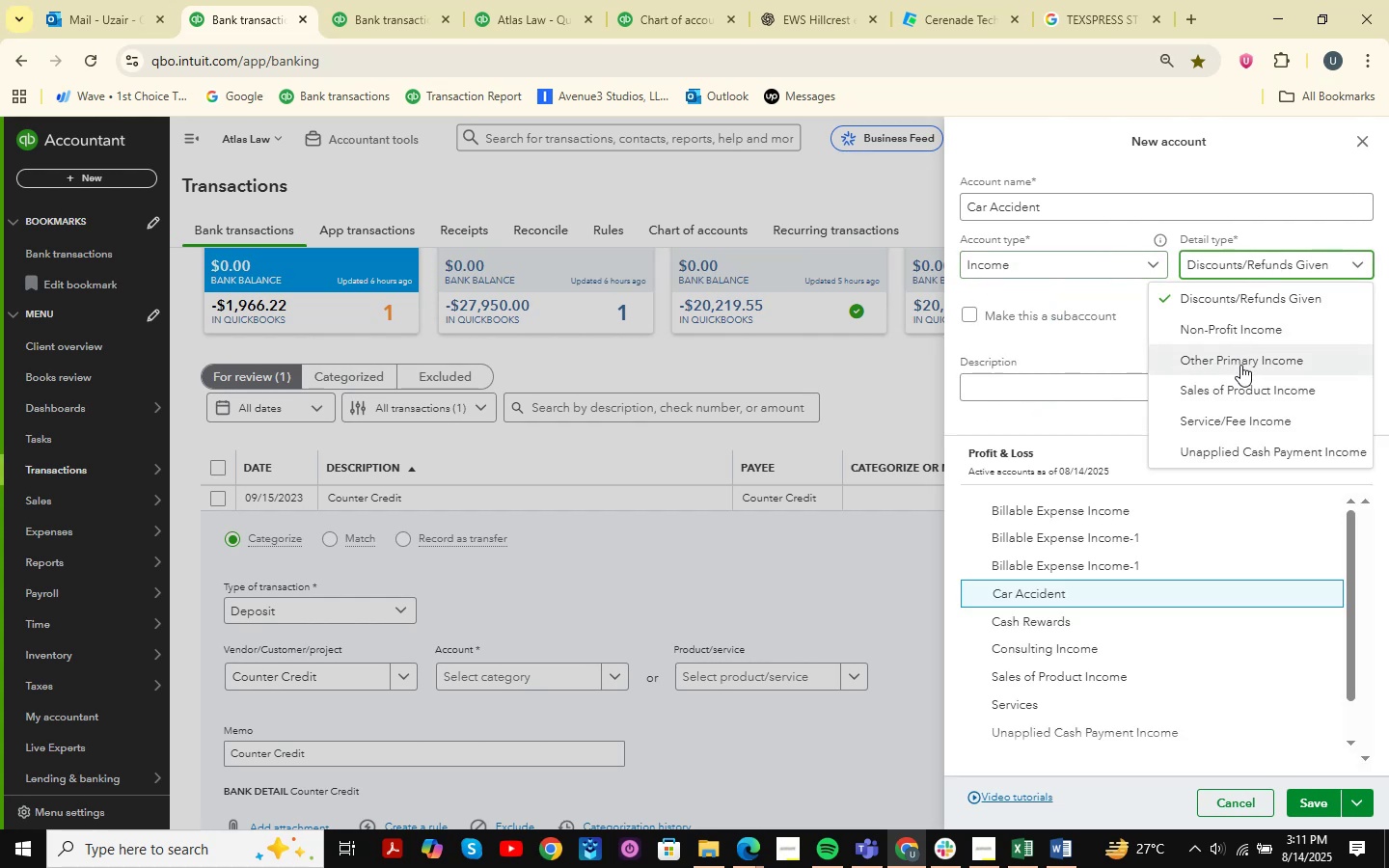 
left_click([1240, 365])
 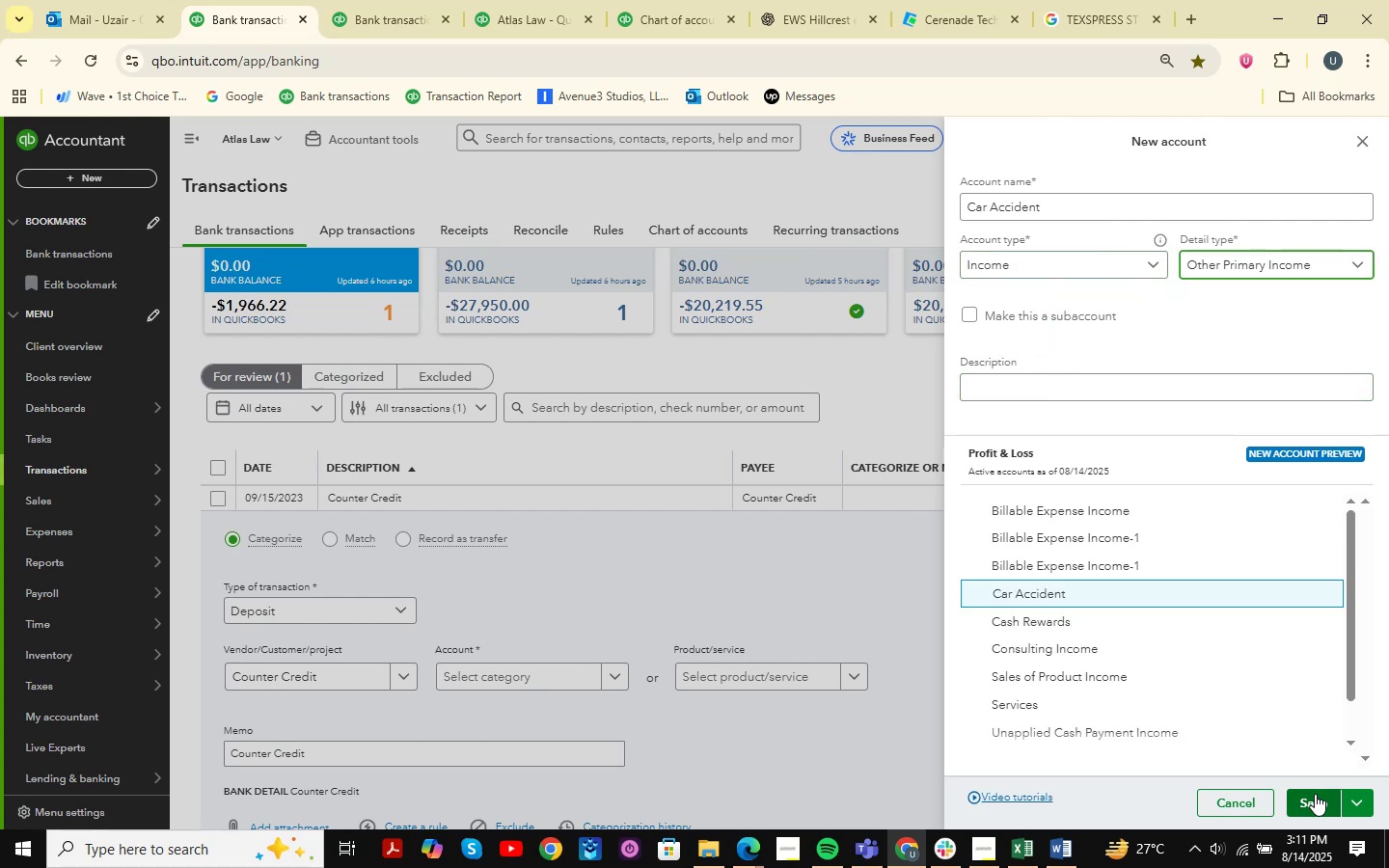 
left_click([1315, 794])
 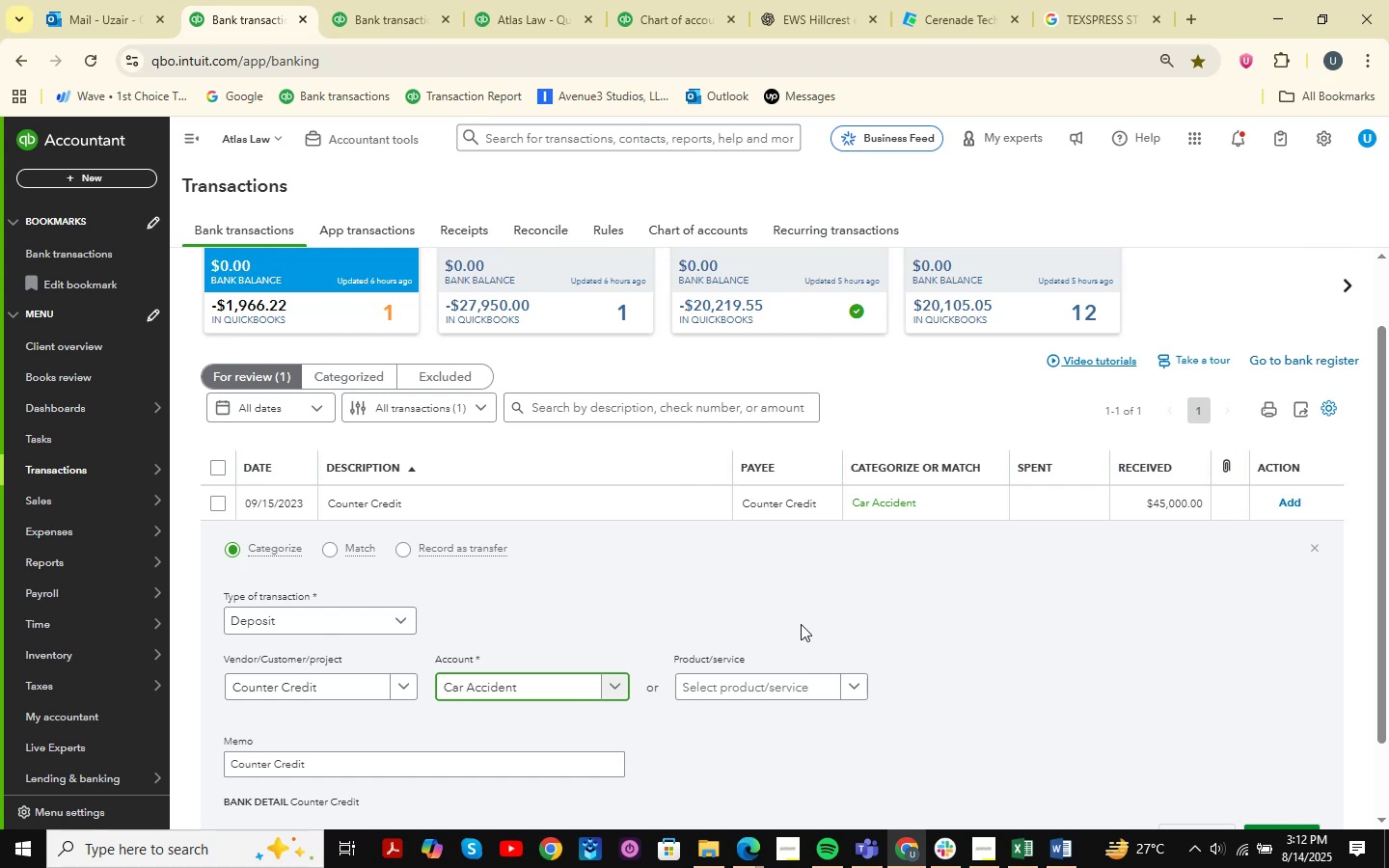 
wait(49.19)
 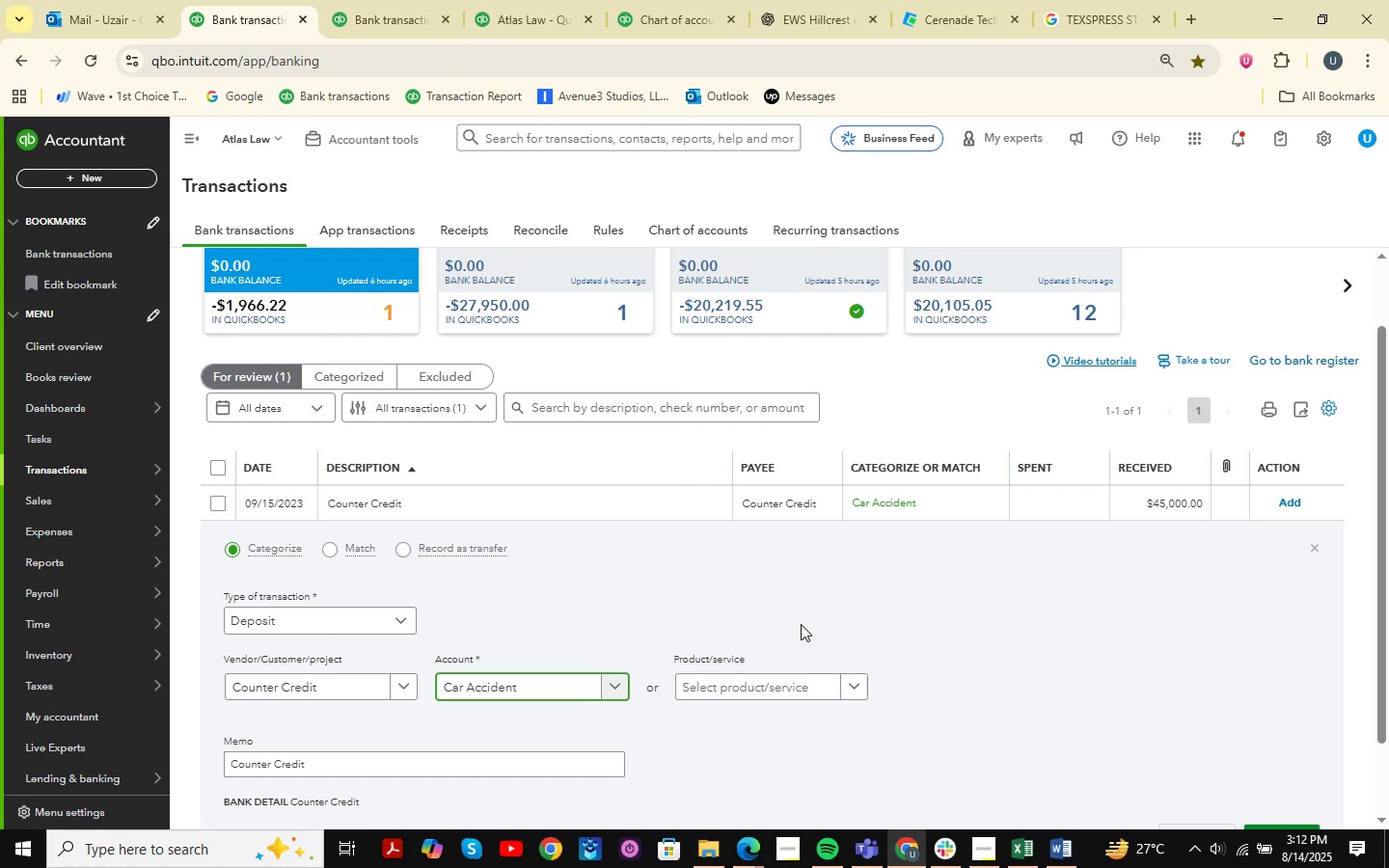 
scroll: coordinate [801, 624], scroll_direction: down, amount: 3.0
 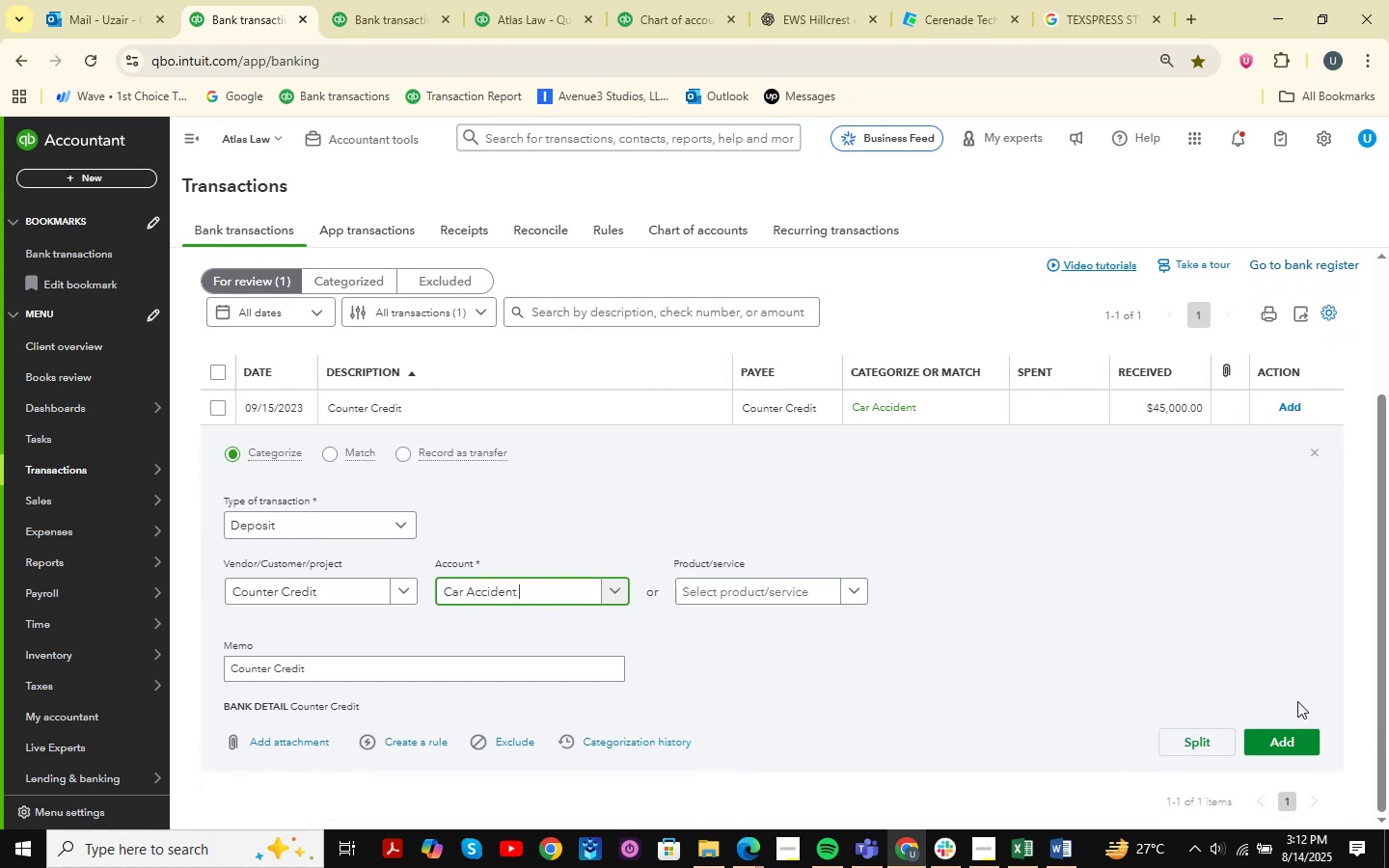 
left_click_drag(start_coordinate=[1301, 743], to_coordinate=[1301, 747])
 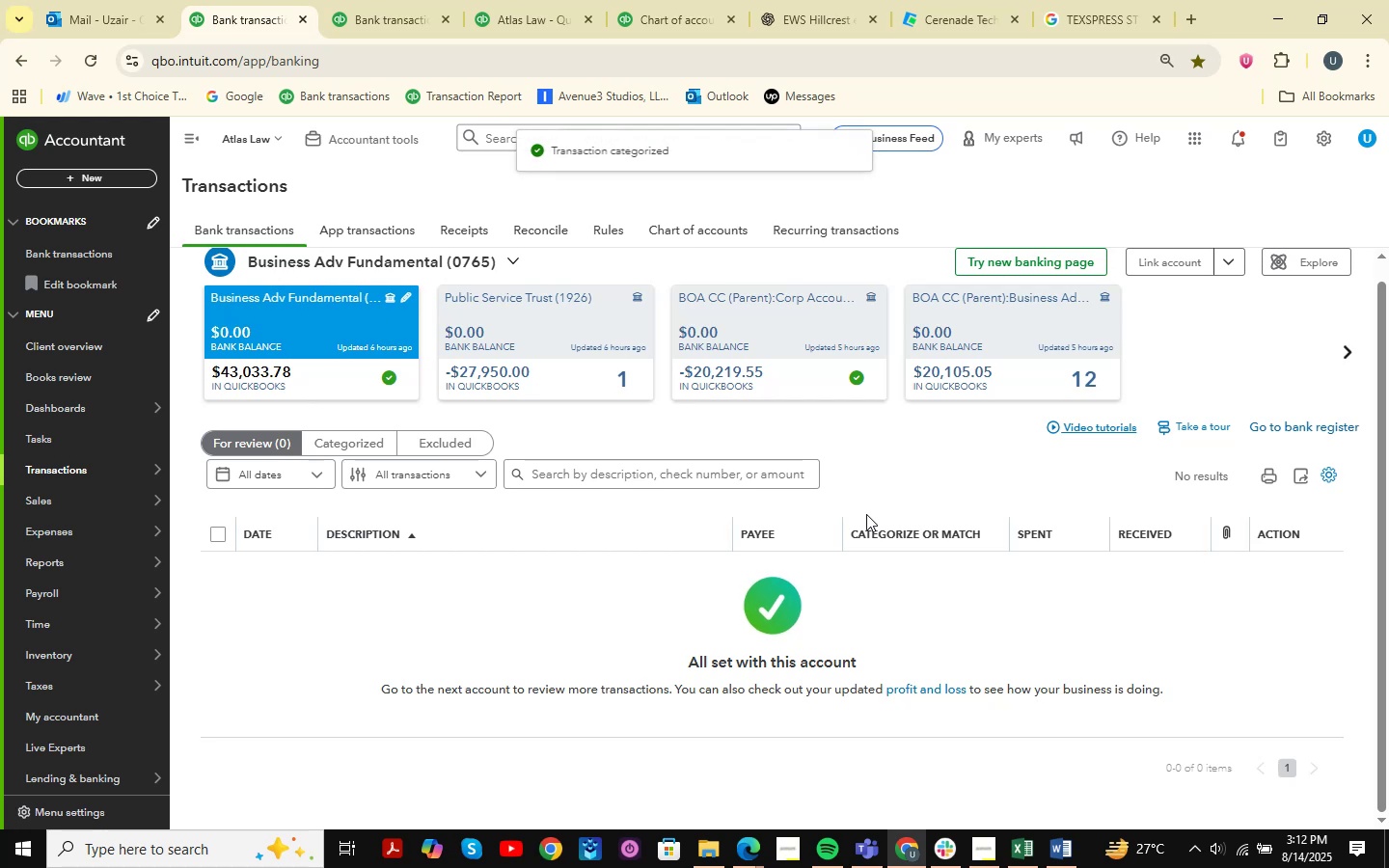 
left_click([552, 351])
 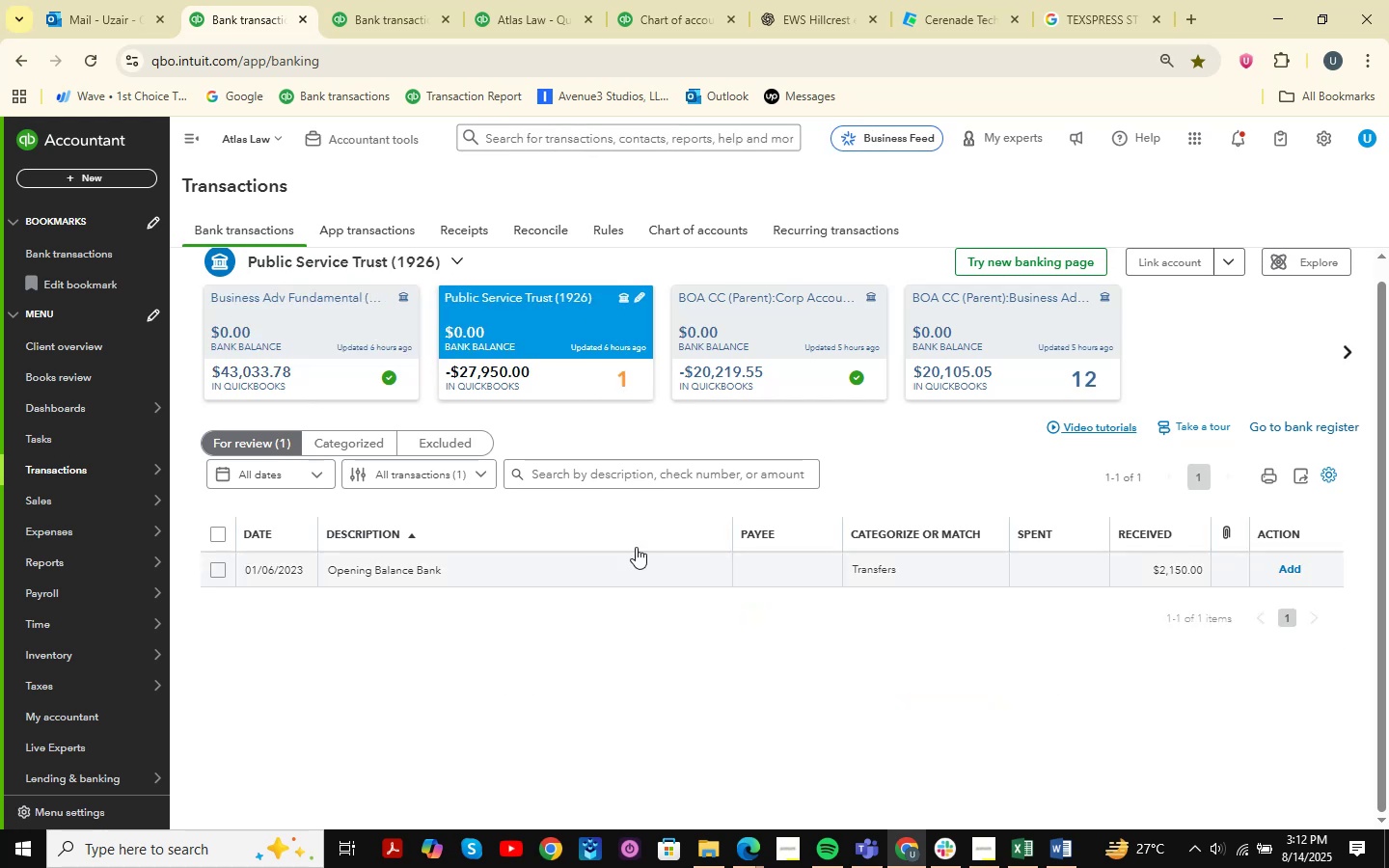 
left_click([1059, 342])
 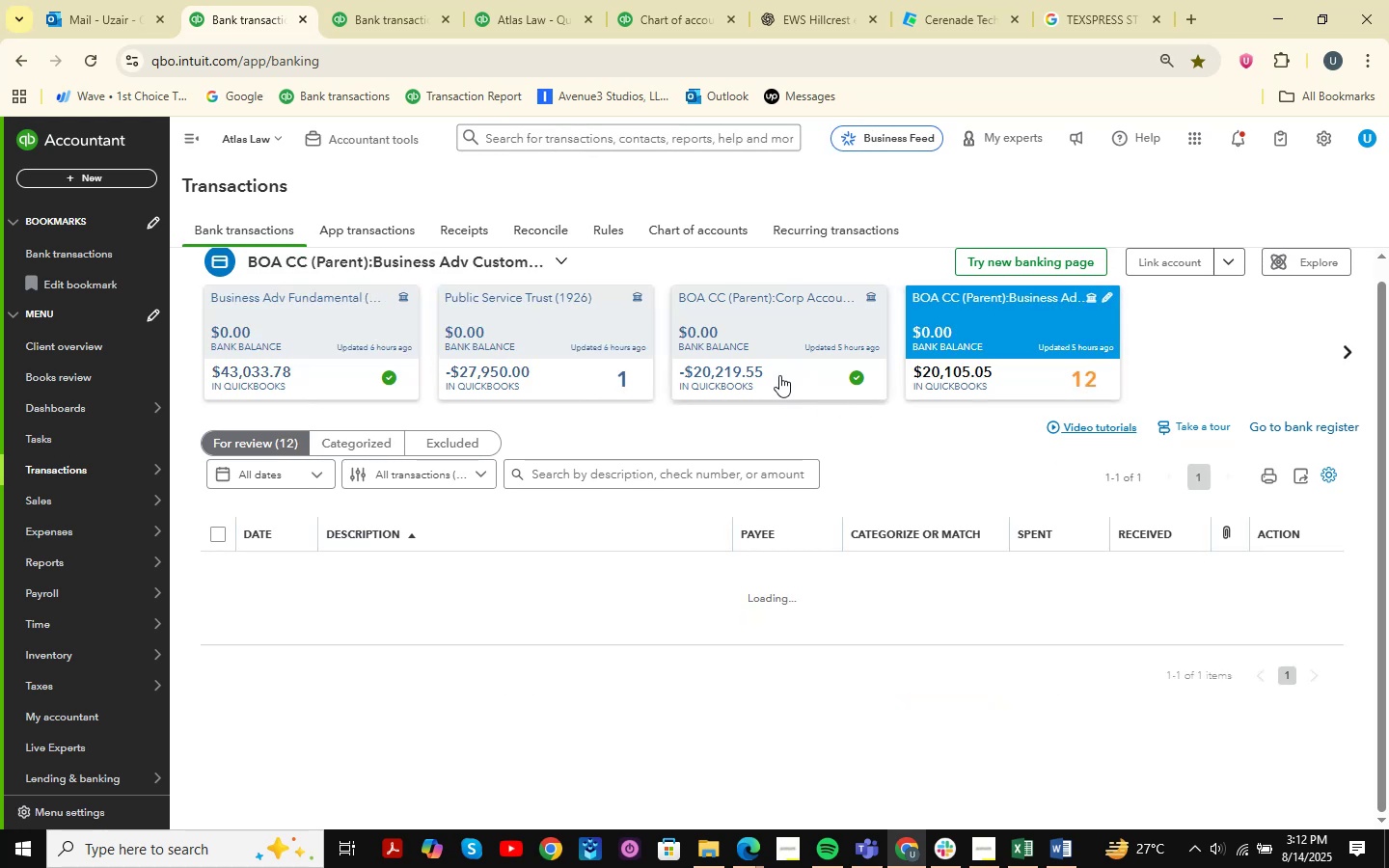 
scroll: coordinate [764, 453], scroll_direction: down, amount: 4.0
 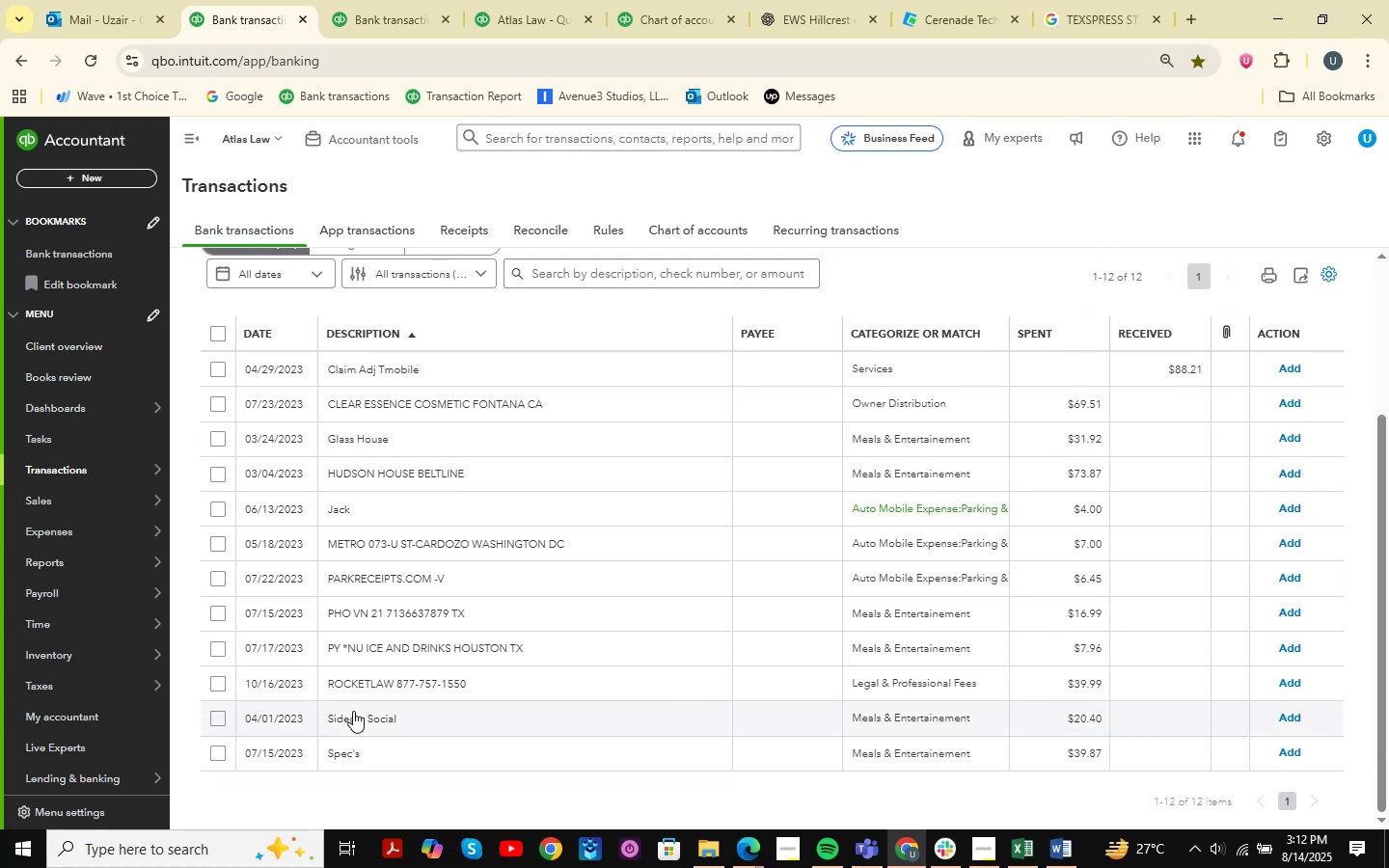 
left_click([354, 761])
 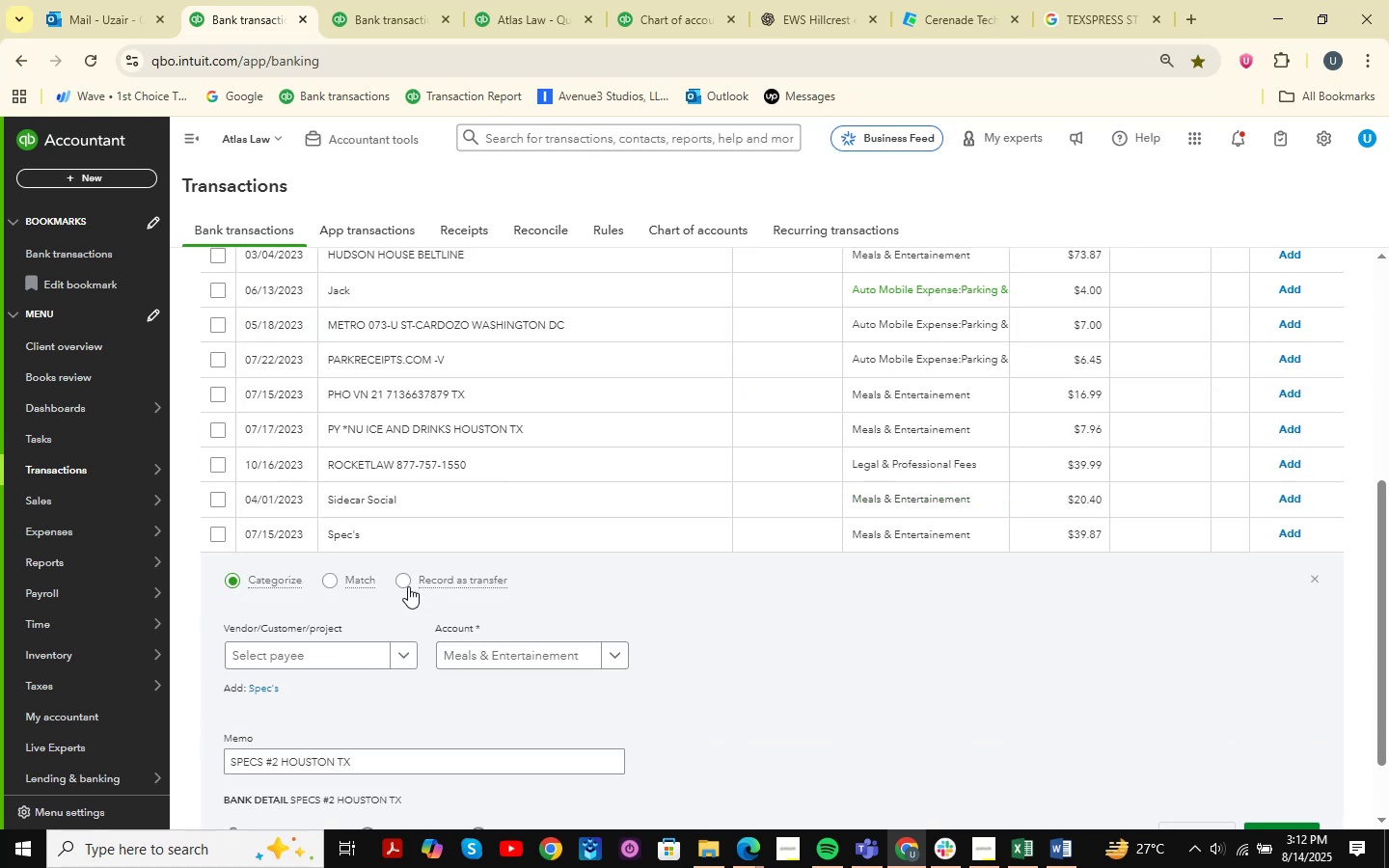 
scroll: coordinate [408, 586], scroll_direction: down, amount: 1.0
 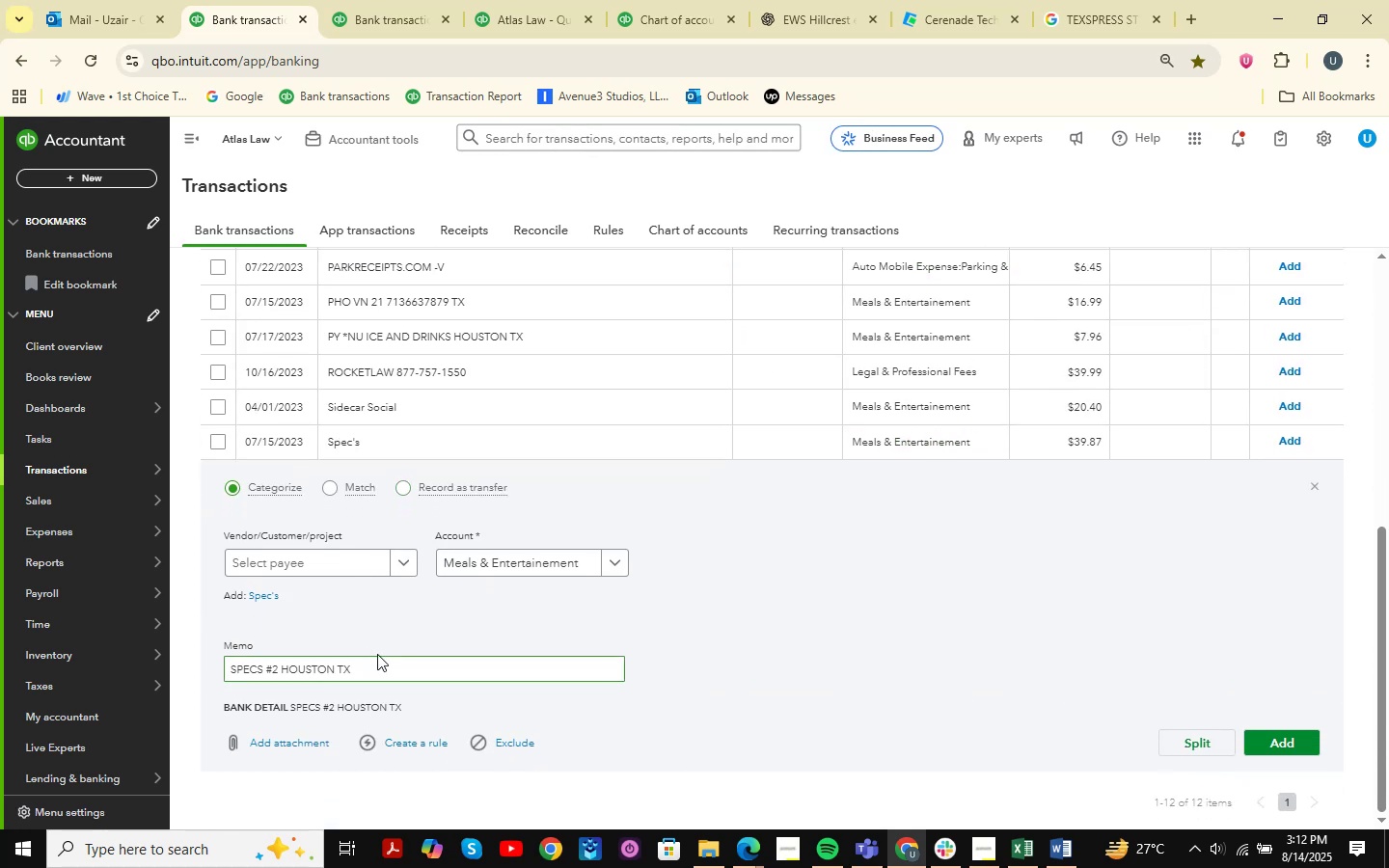 
left_click_drag(start_coordinate=[384, 656], to_coordinate=[197, 673])
 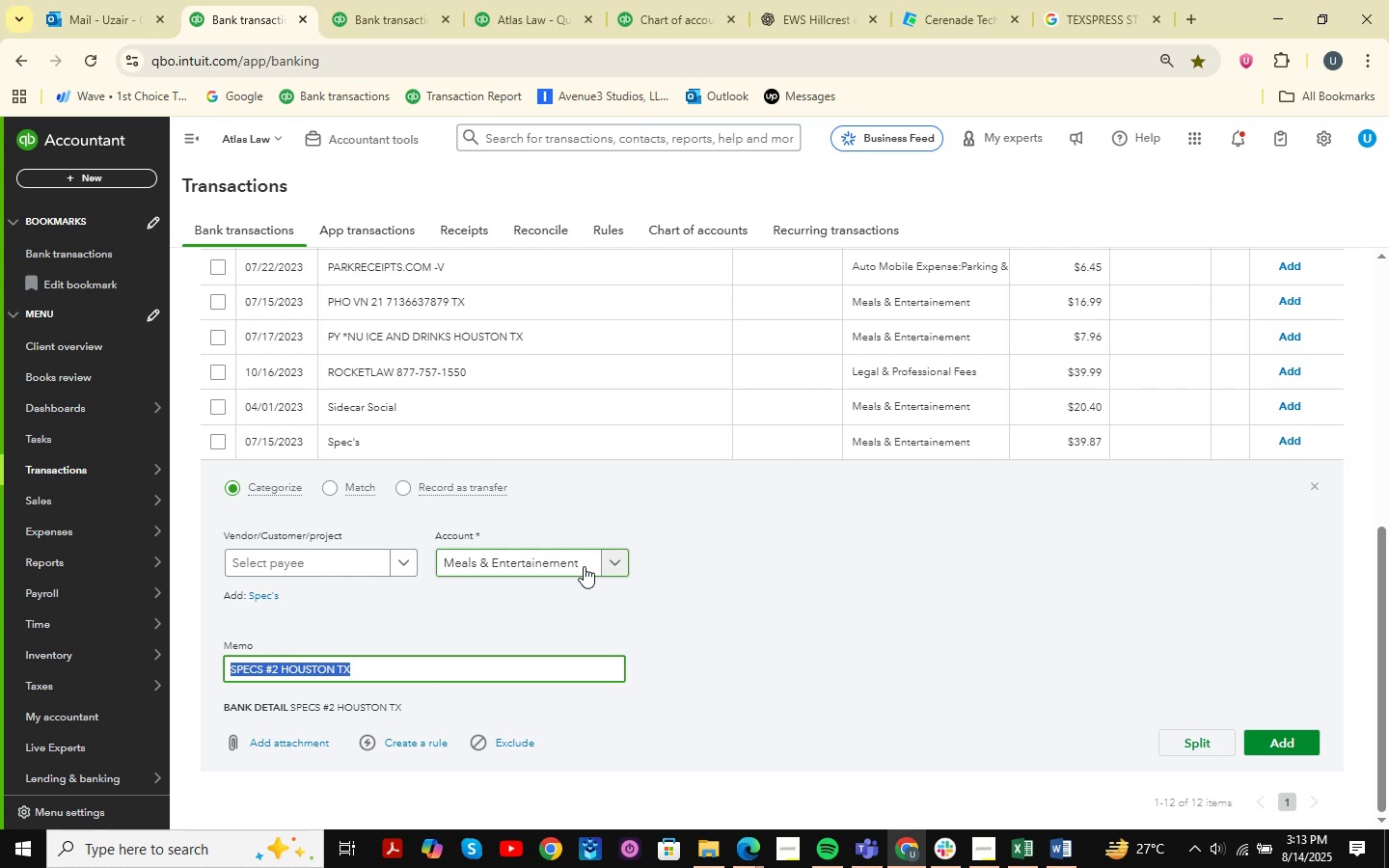 
wait(44.82)
 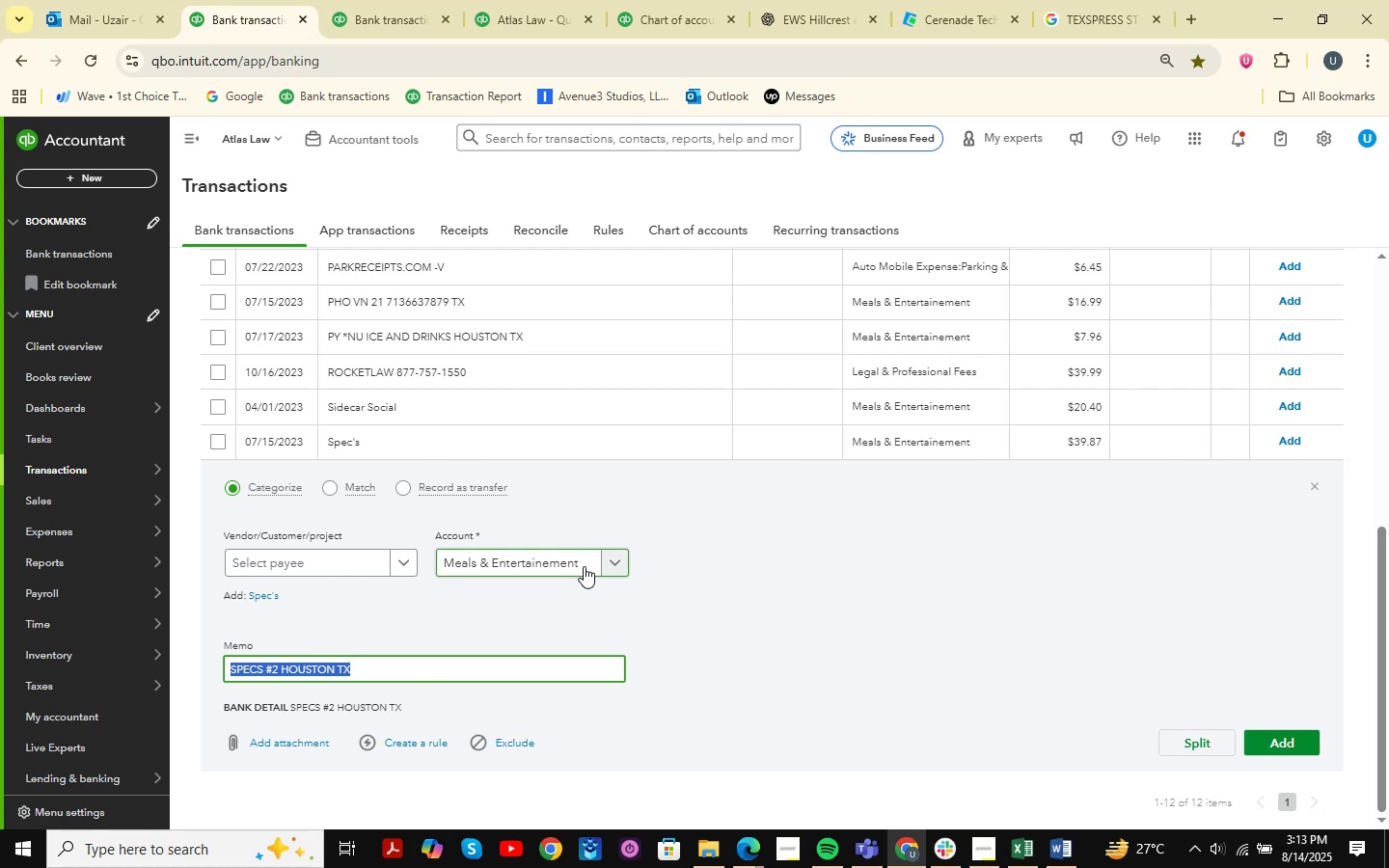 
key(Control+ControlLeft)
 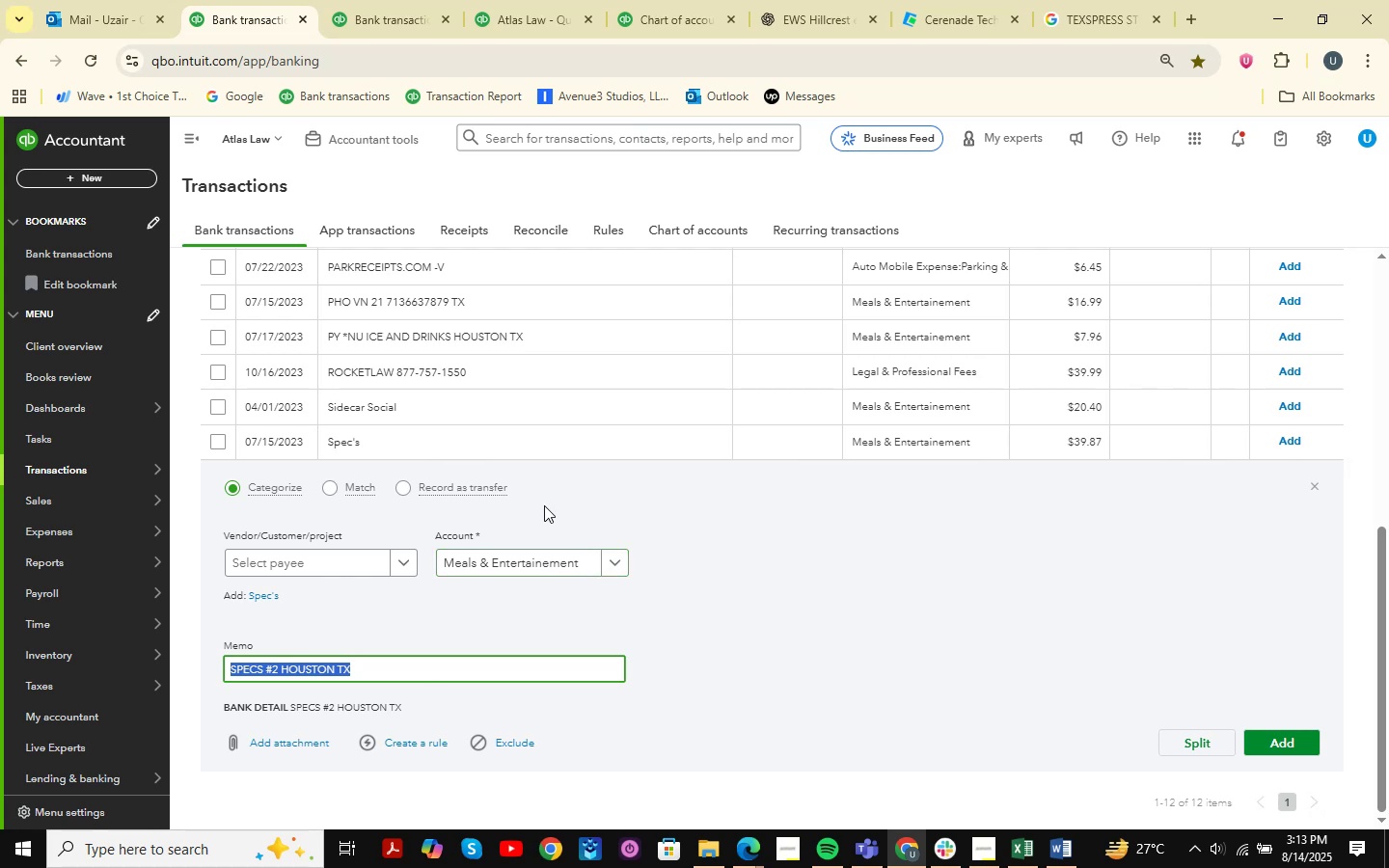 
key(Control+C)
 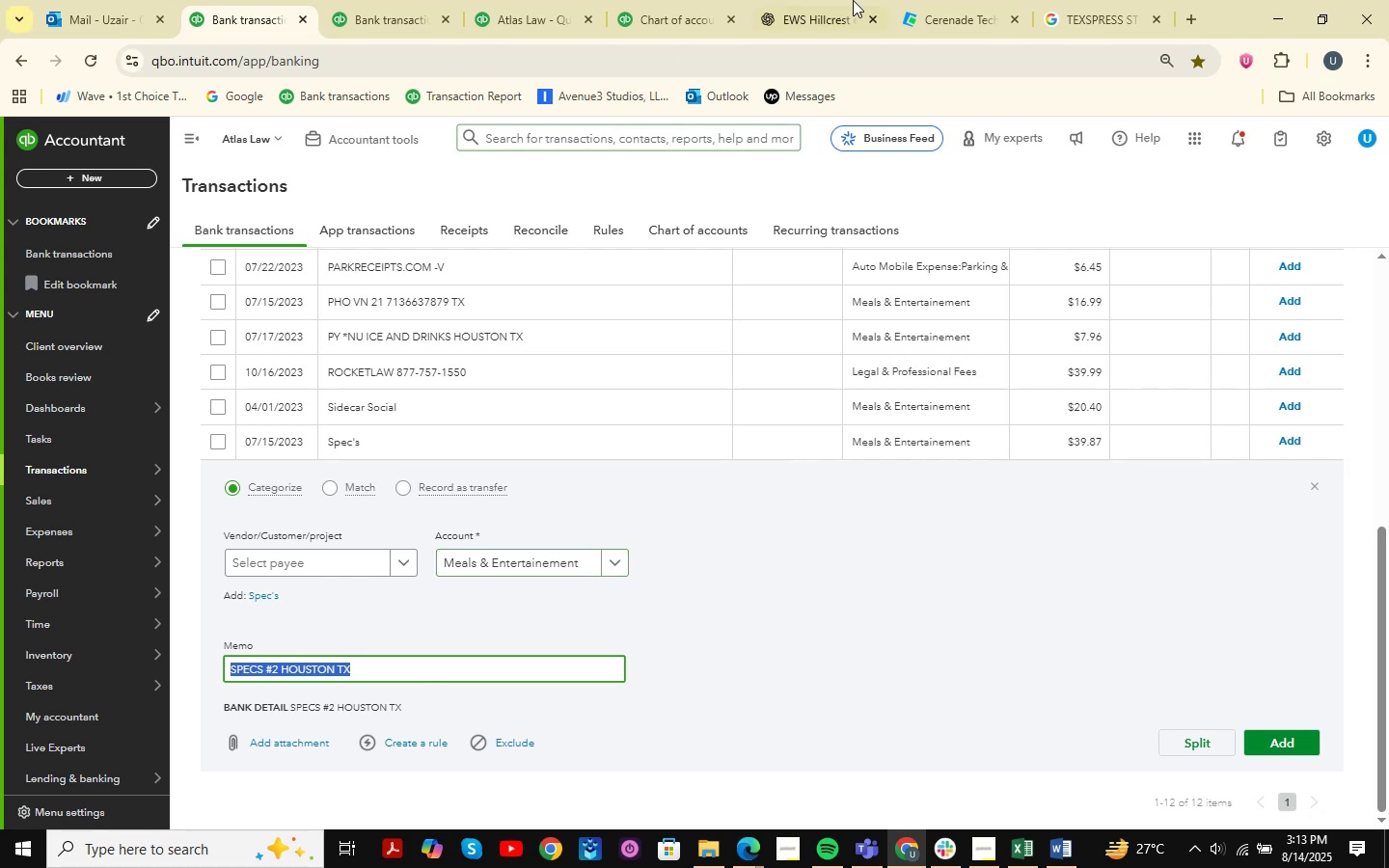 
left_click([886, 0])
 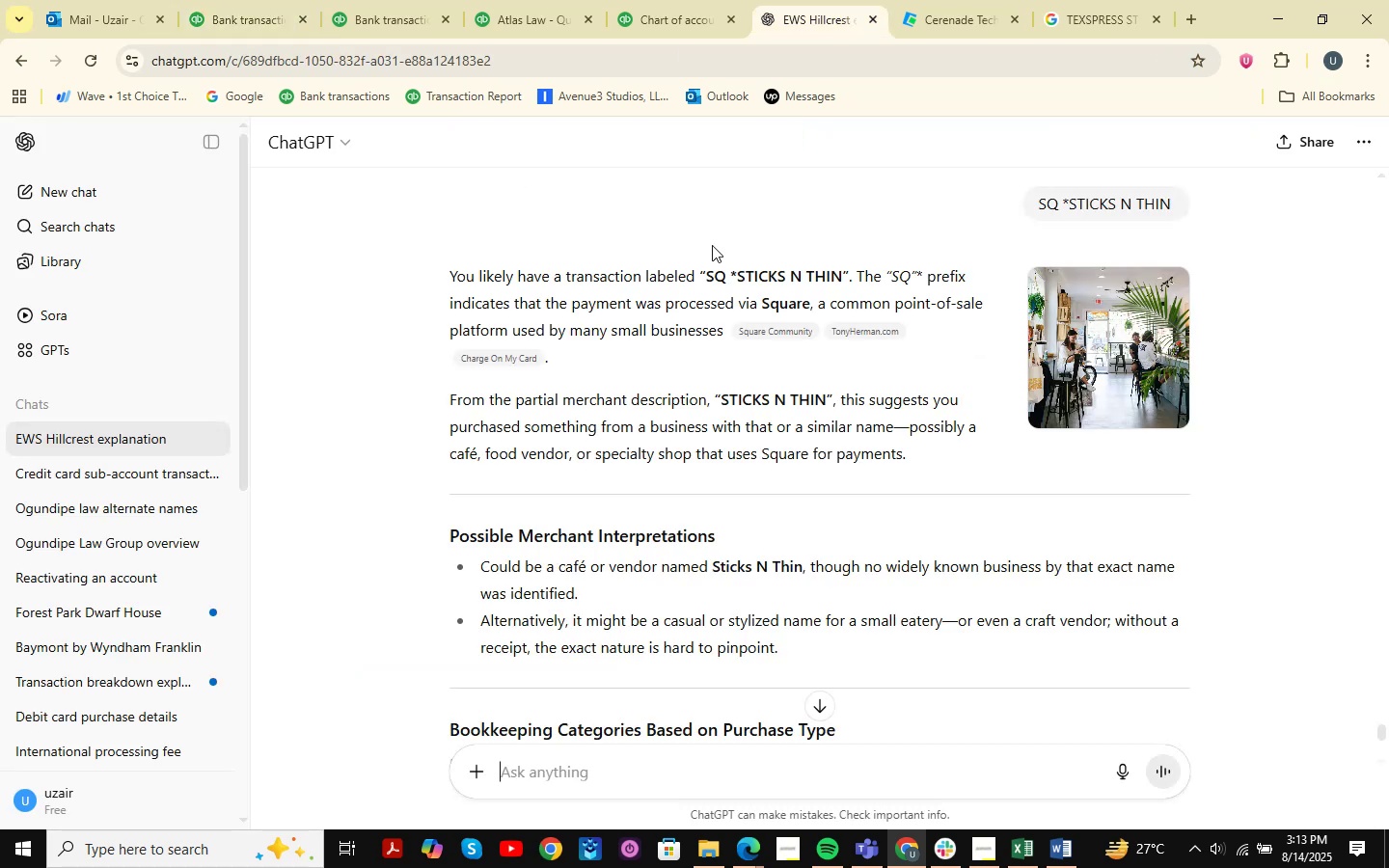 
key(Control+ControlLeft)
 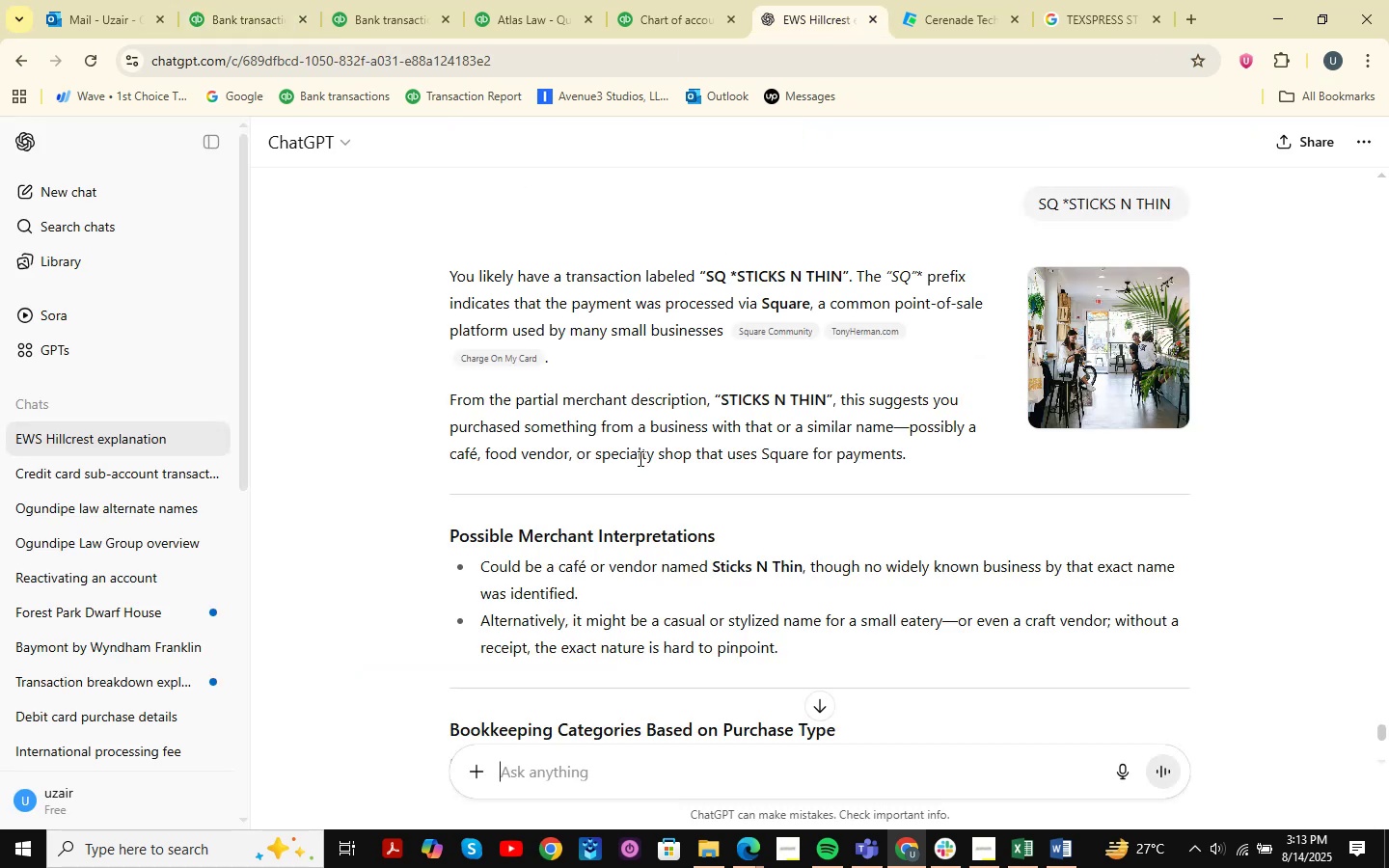 
key(Control+V)
 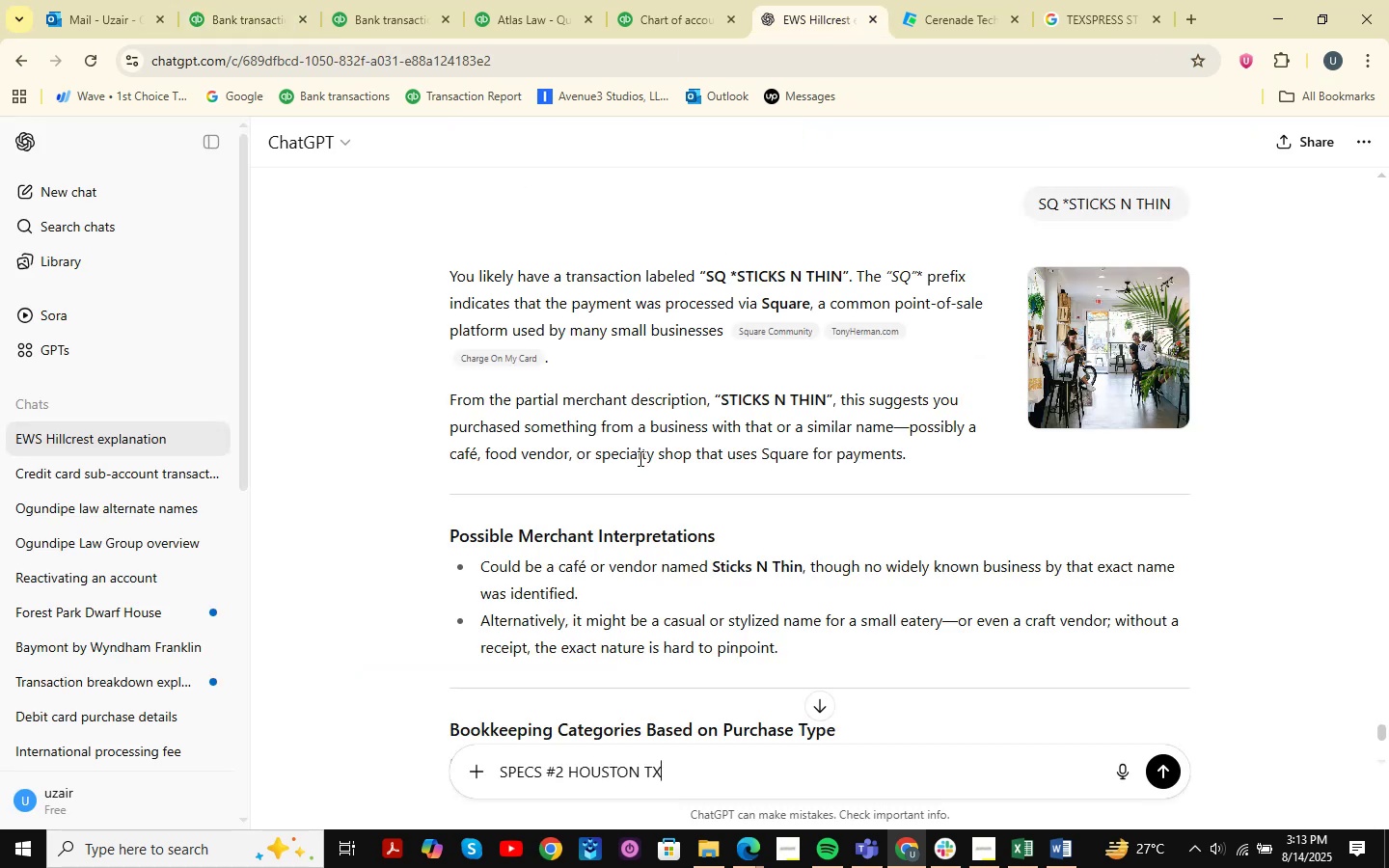 
key(NumpadEnter)
 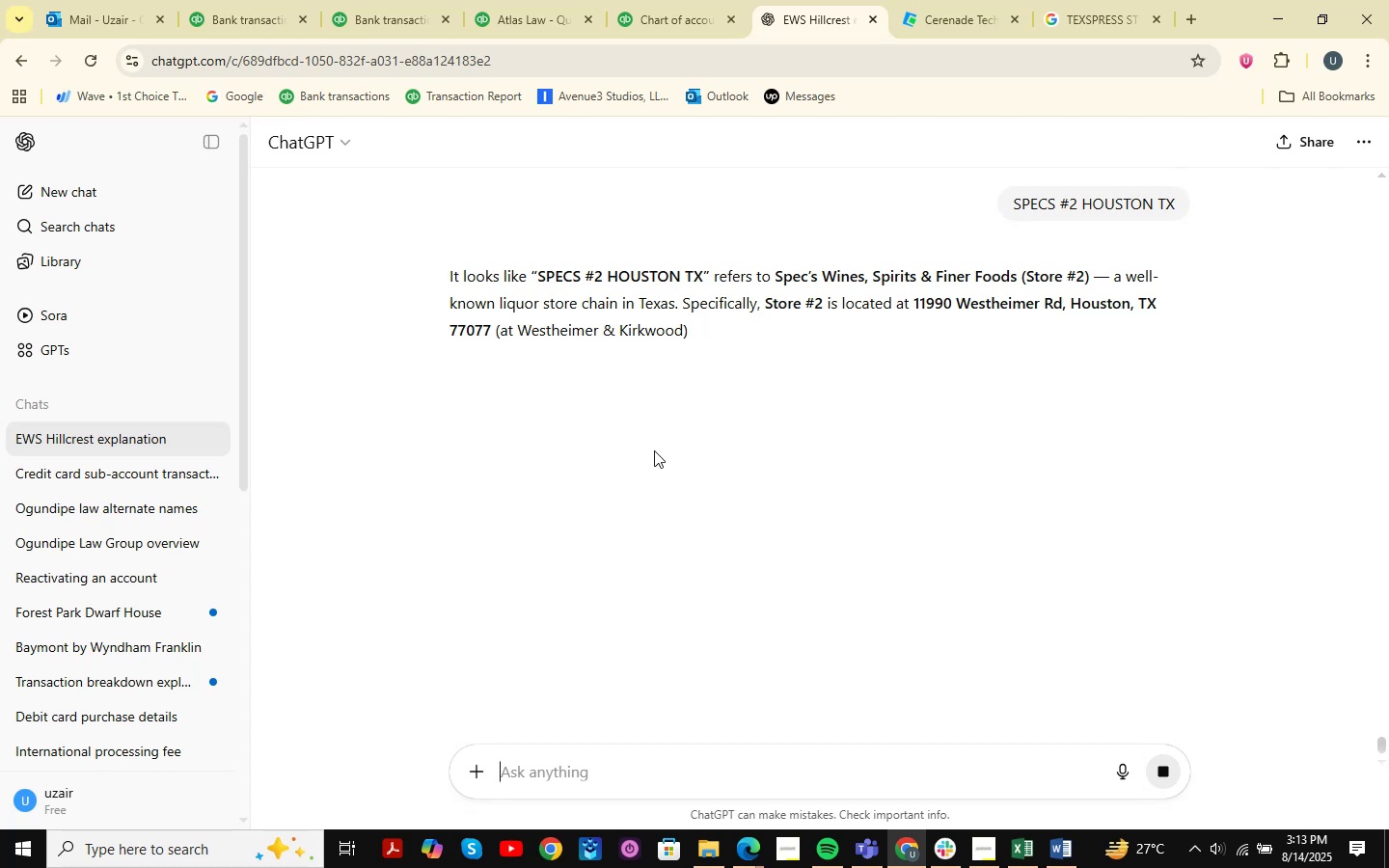 
wait(6.48)
 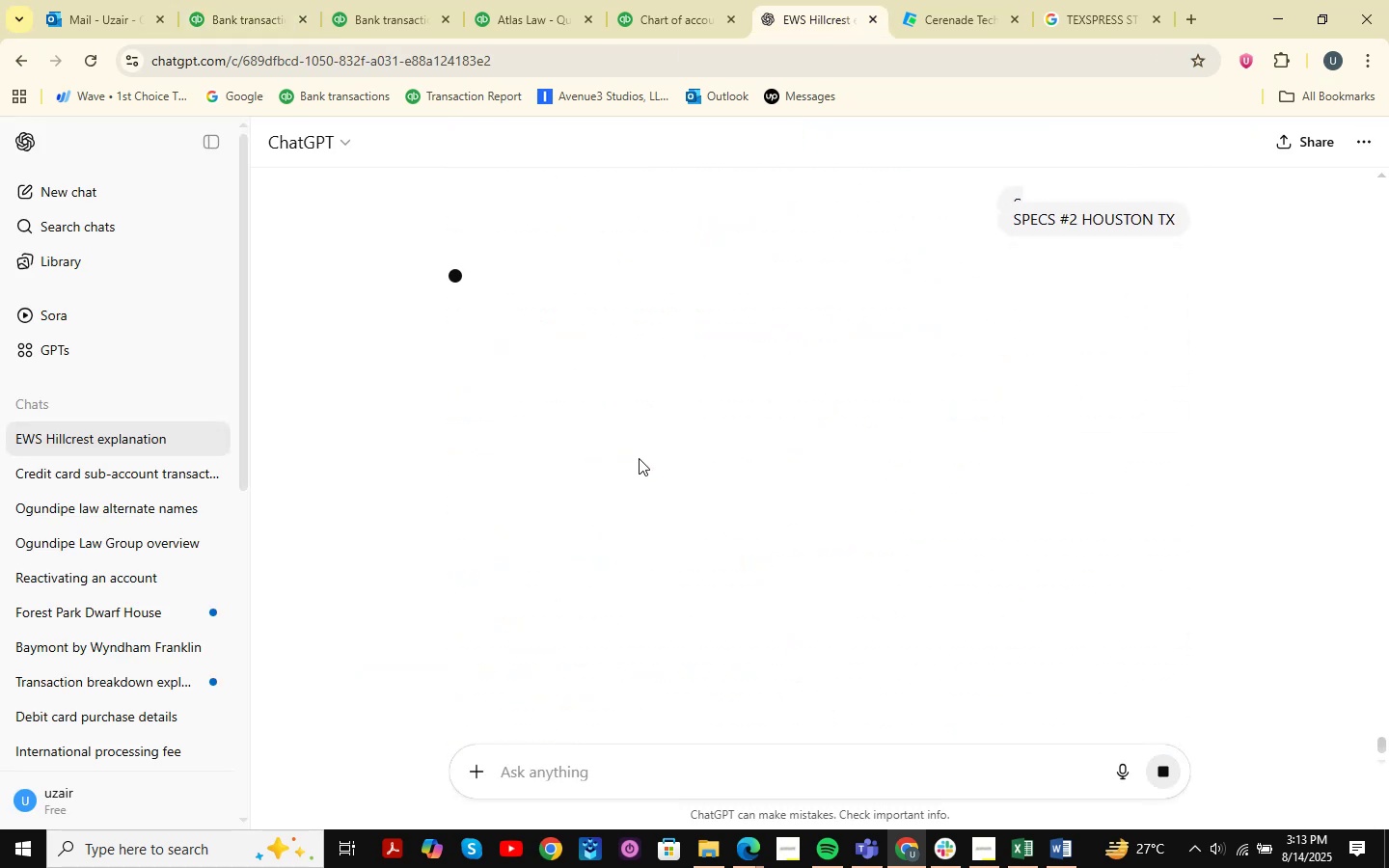 
scroll: coordinate [669, 467], scroll_direction: down, amount: 8.0
 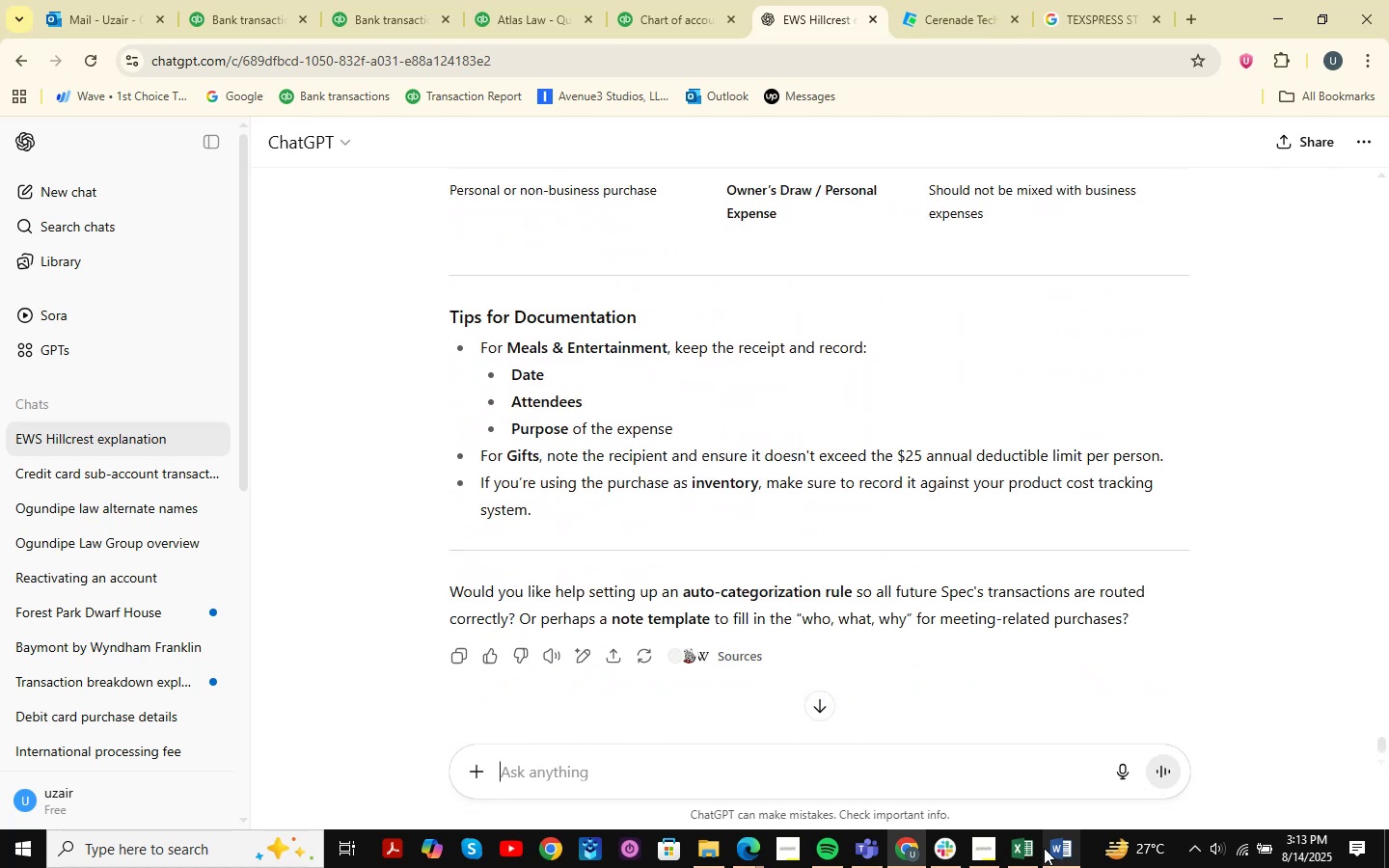 
left_click([1025, 851])
 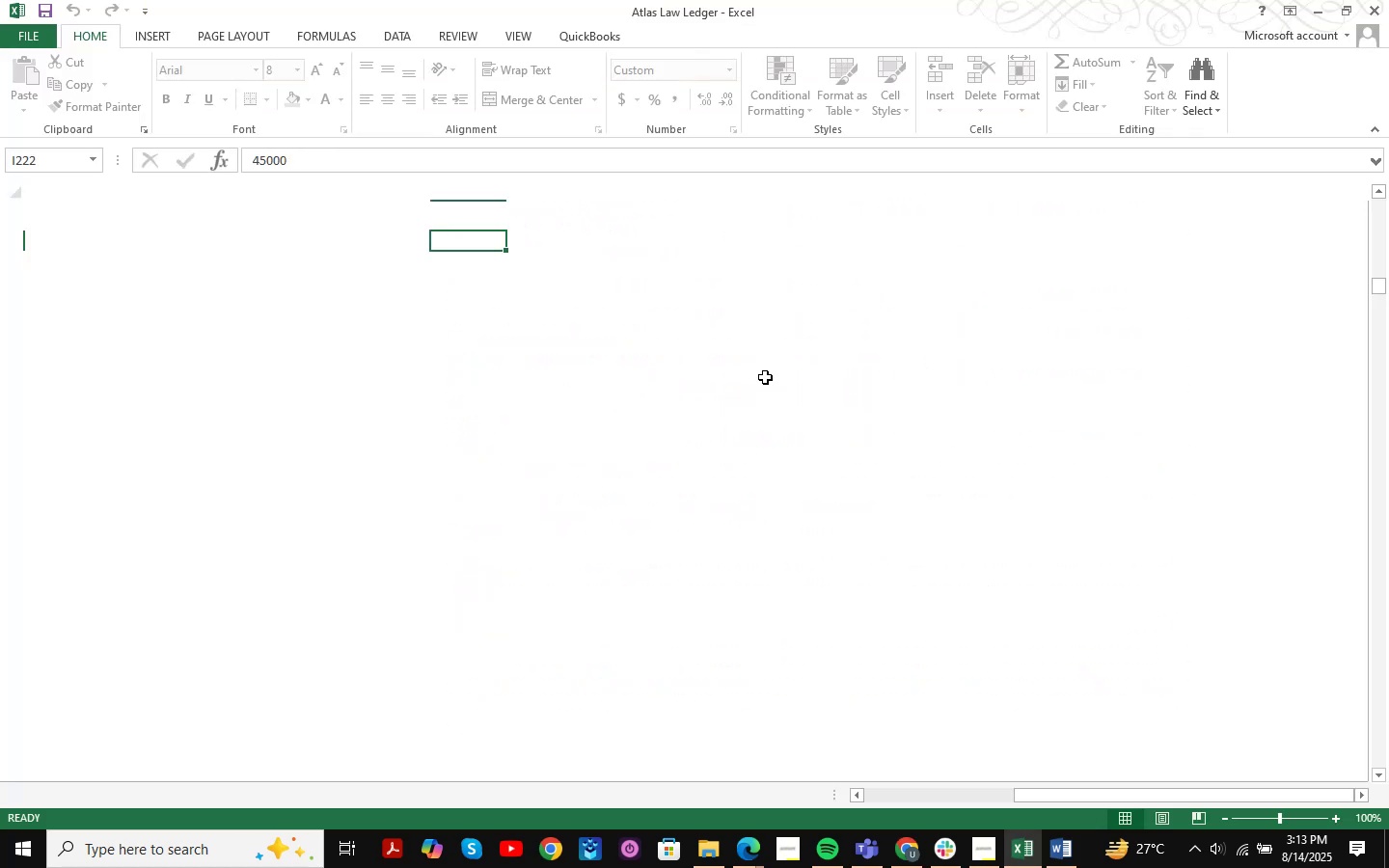 
key(Control+F)
 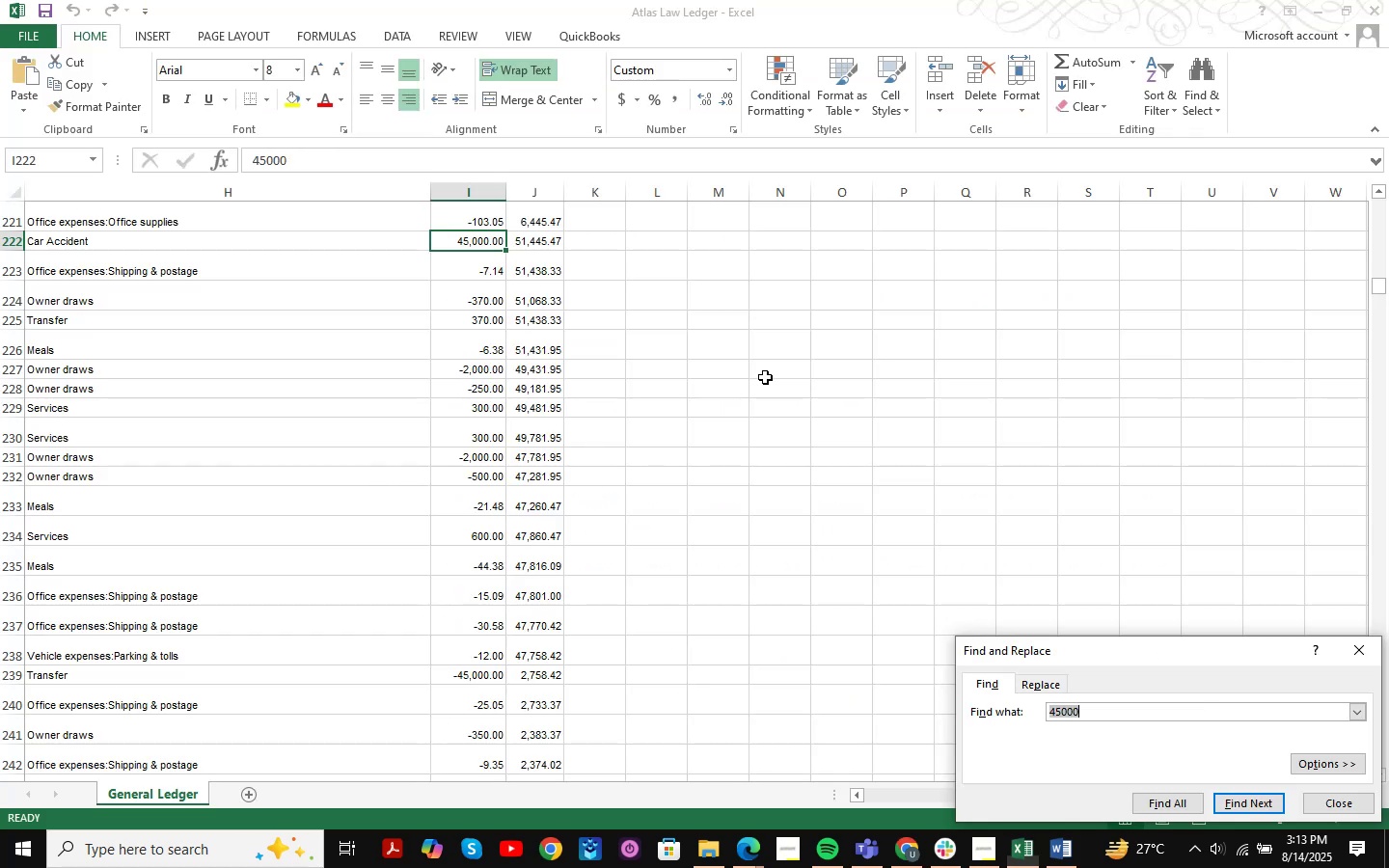 
key(Control+ControlLeft)
 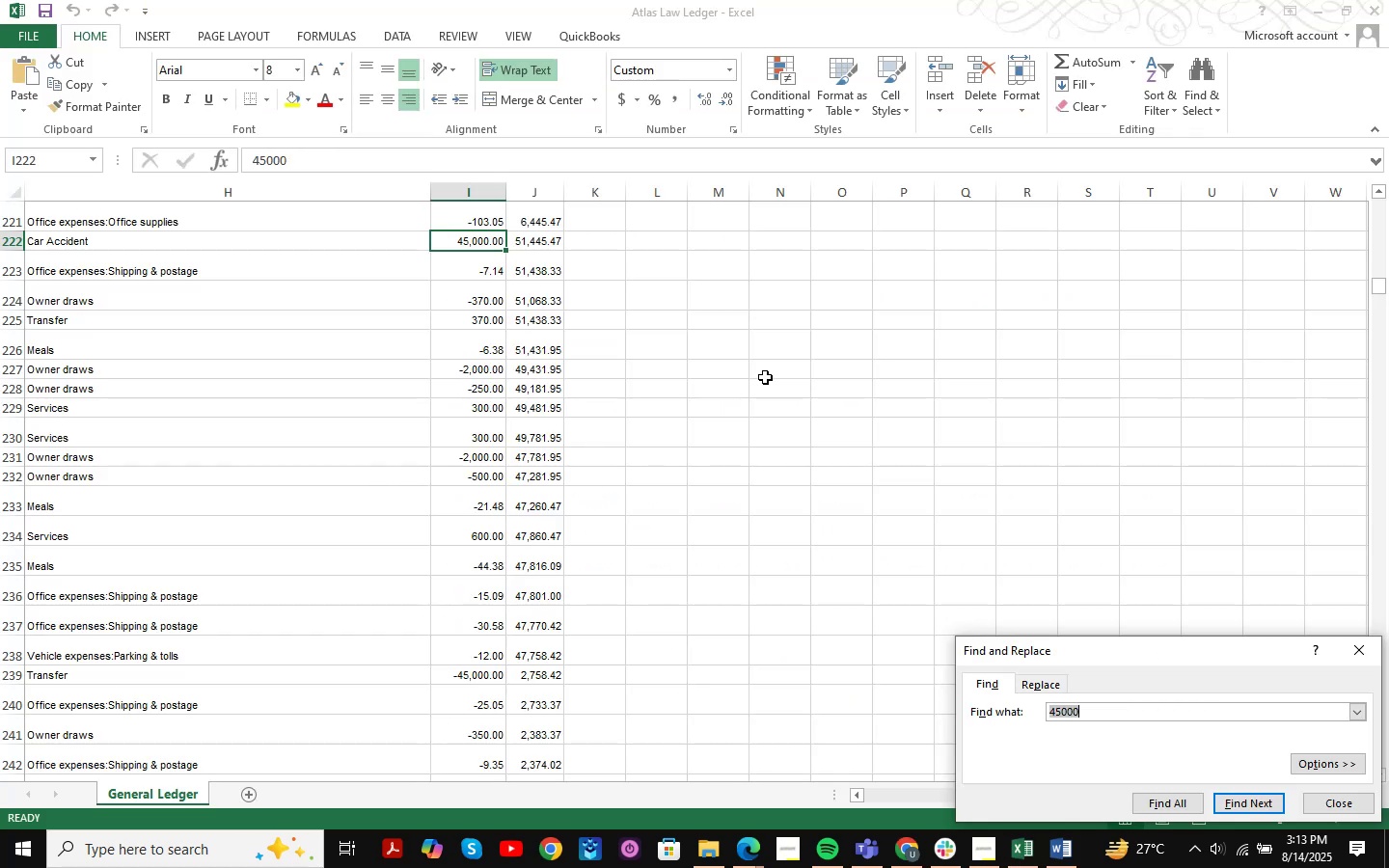 
key(Control+V)
 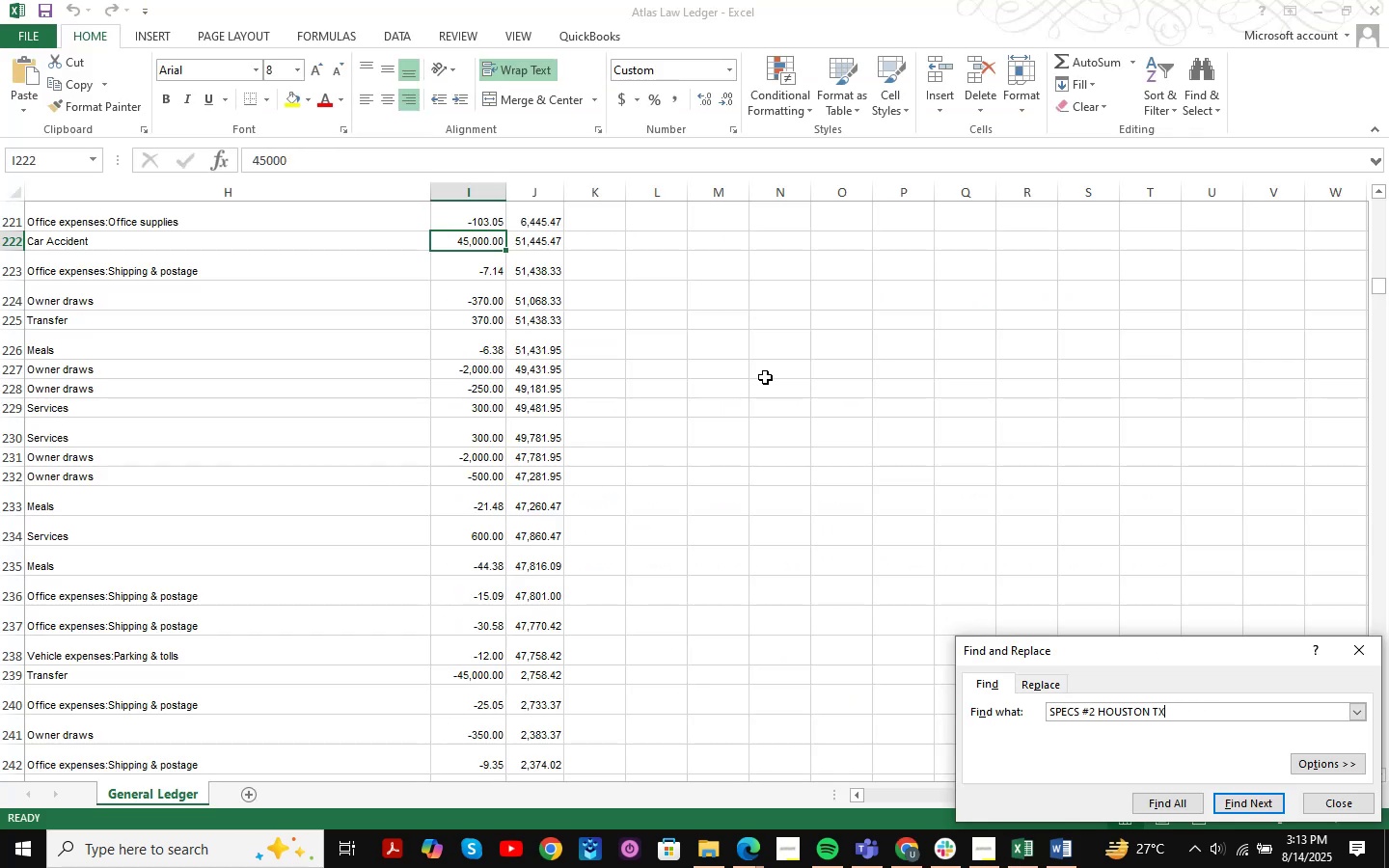 
key(NumpadEnter)
 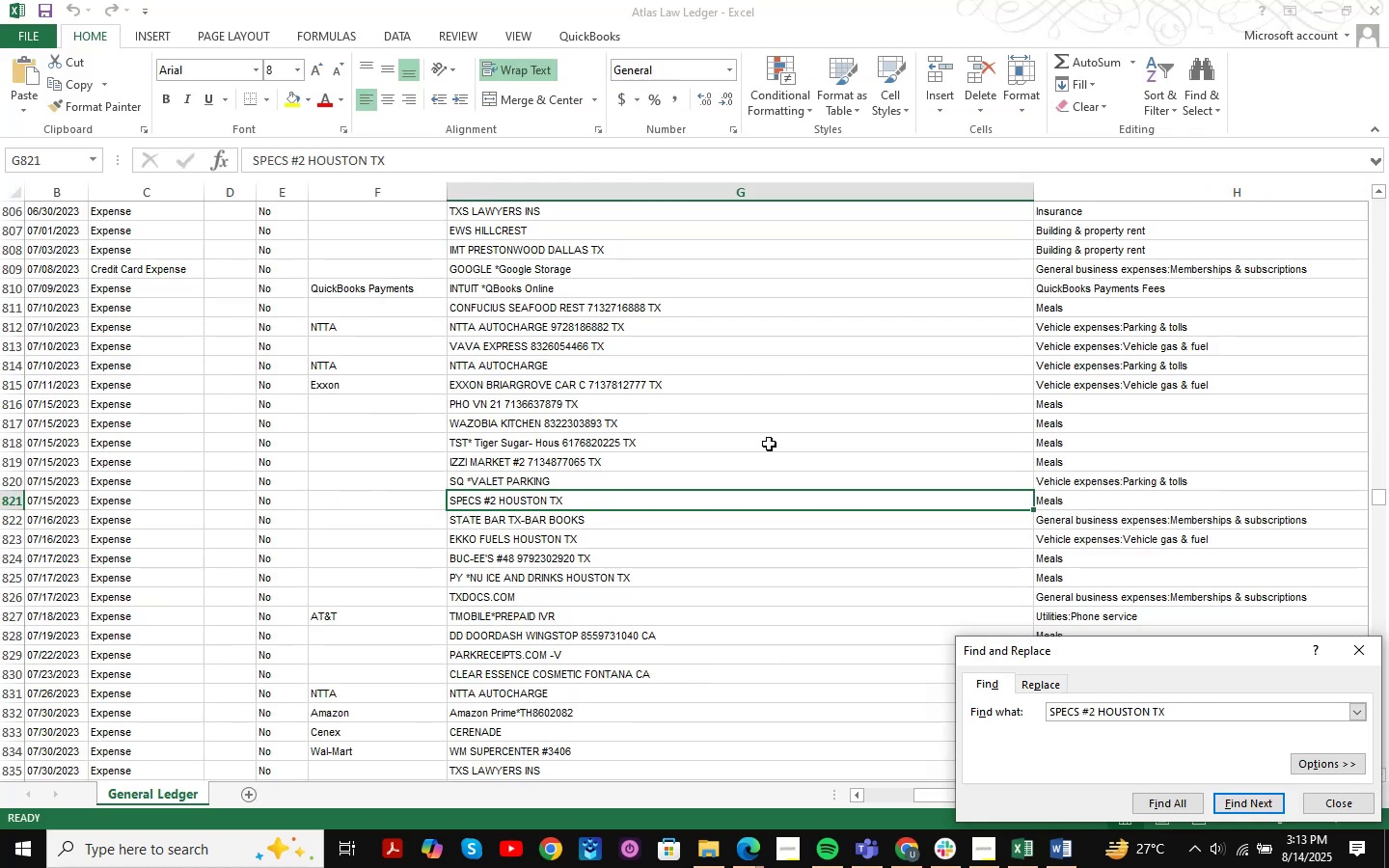 
left_click([906, 853])
 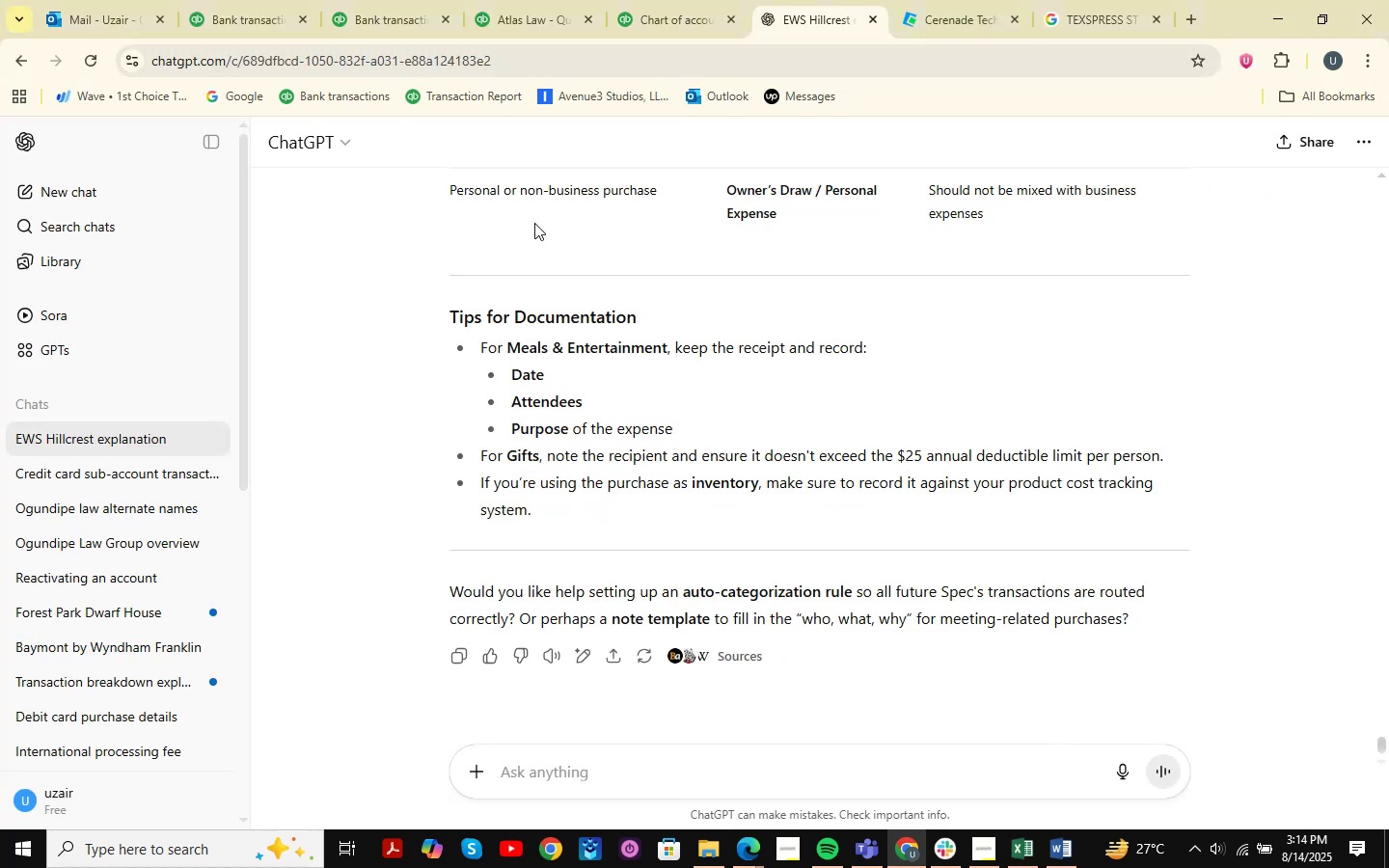 
left_click([399, 7])
 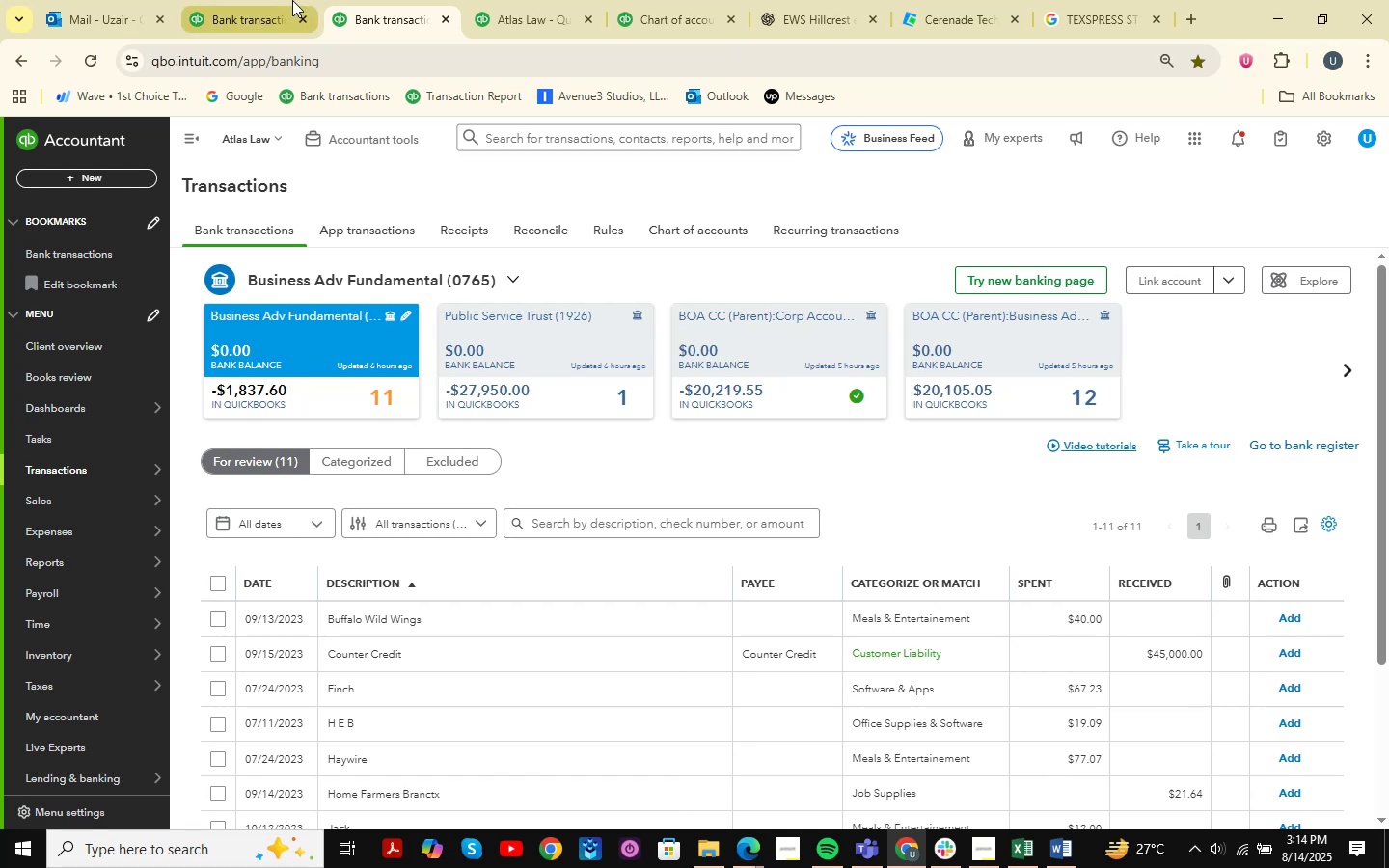 
left_click([292, 0])
 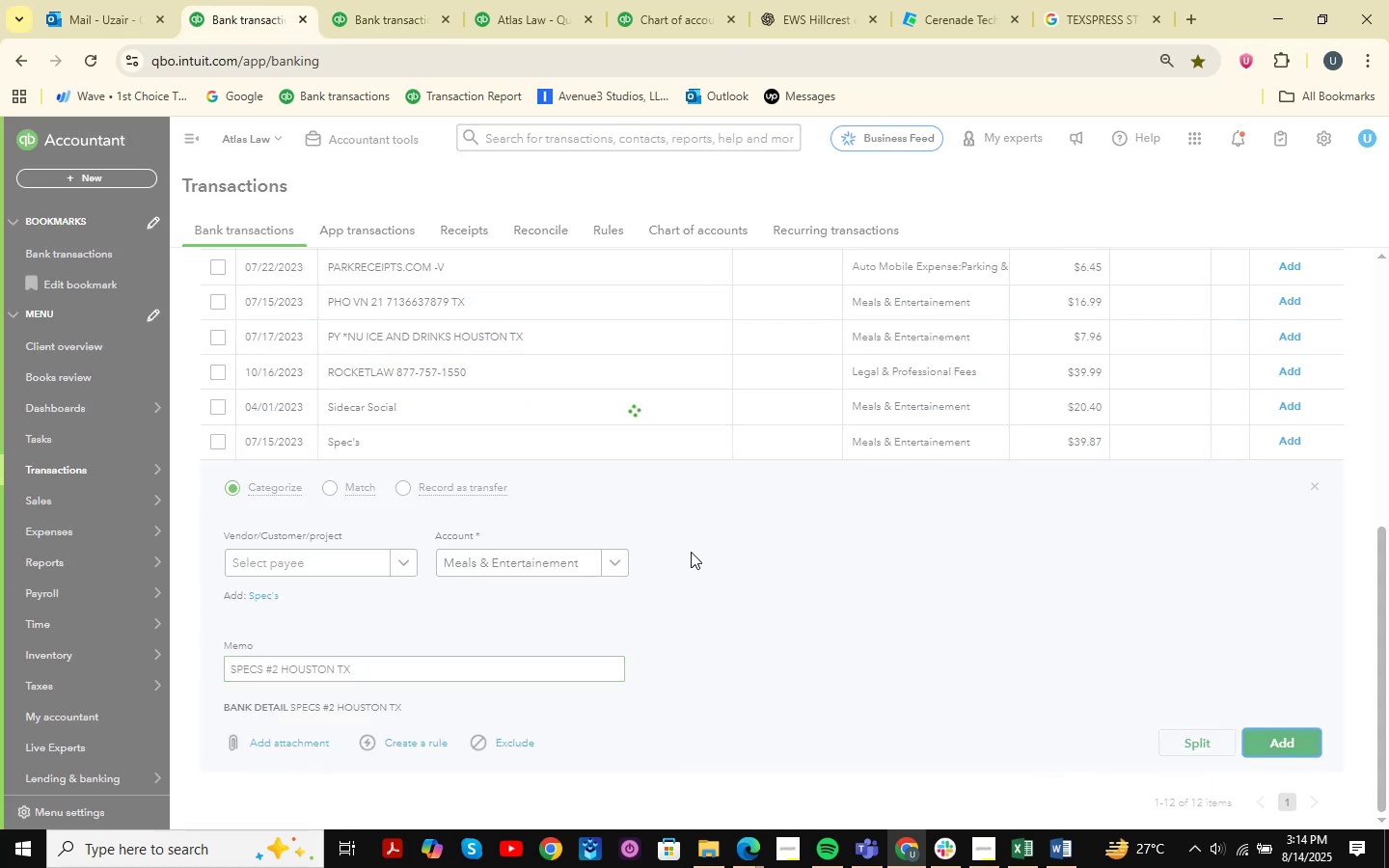 
left_click([428, 760])
 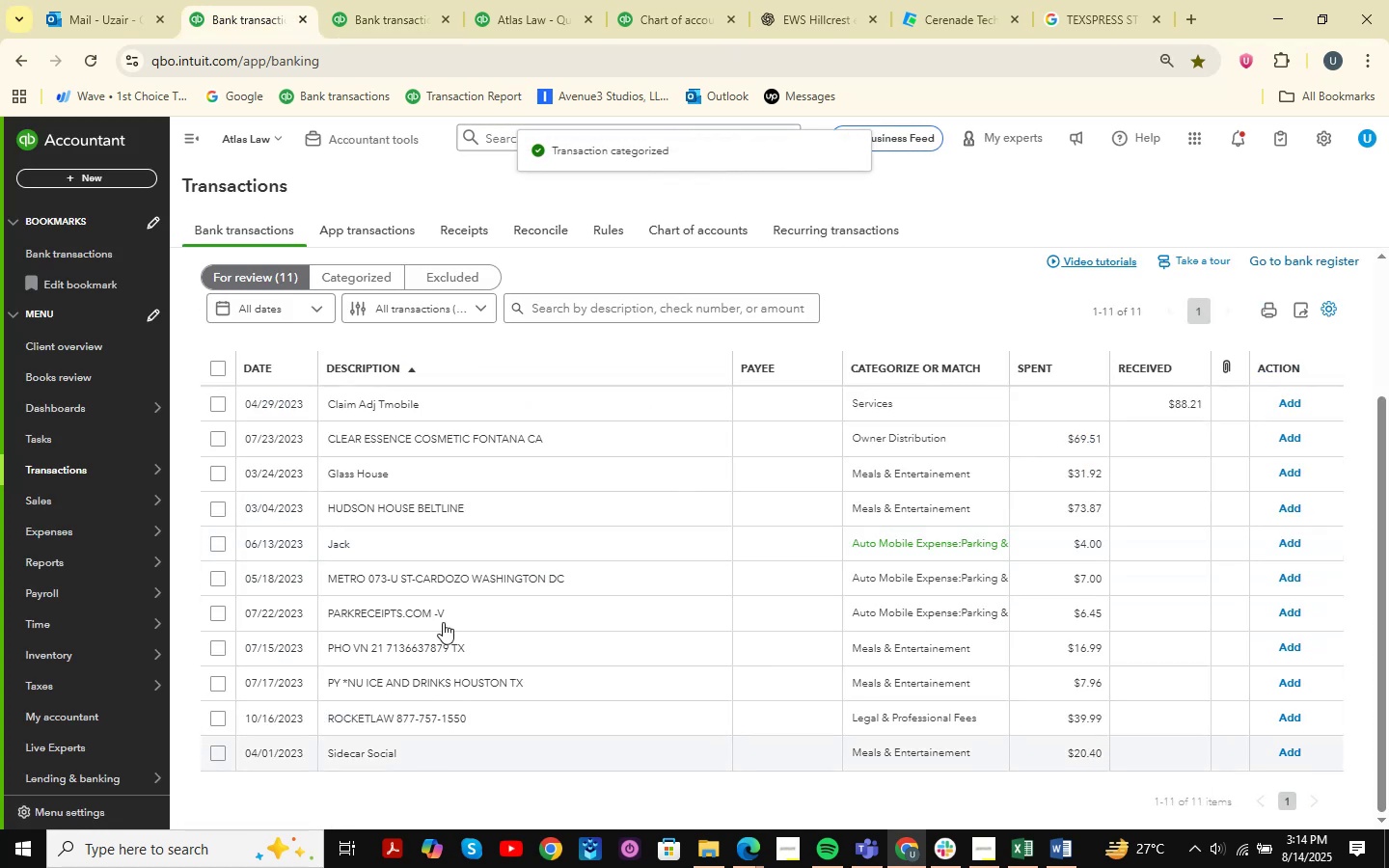 
scroll: coordinate [448, 512], scroll_direction: down, amount: 3.0
 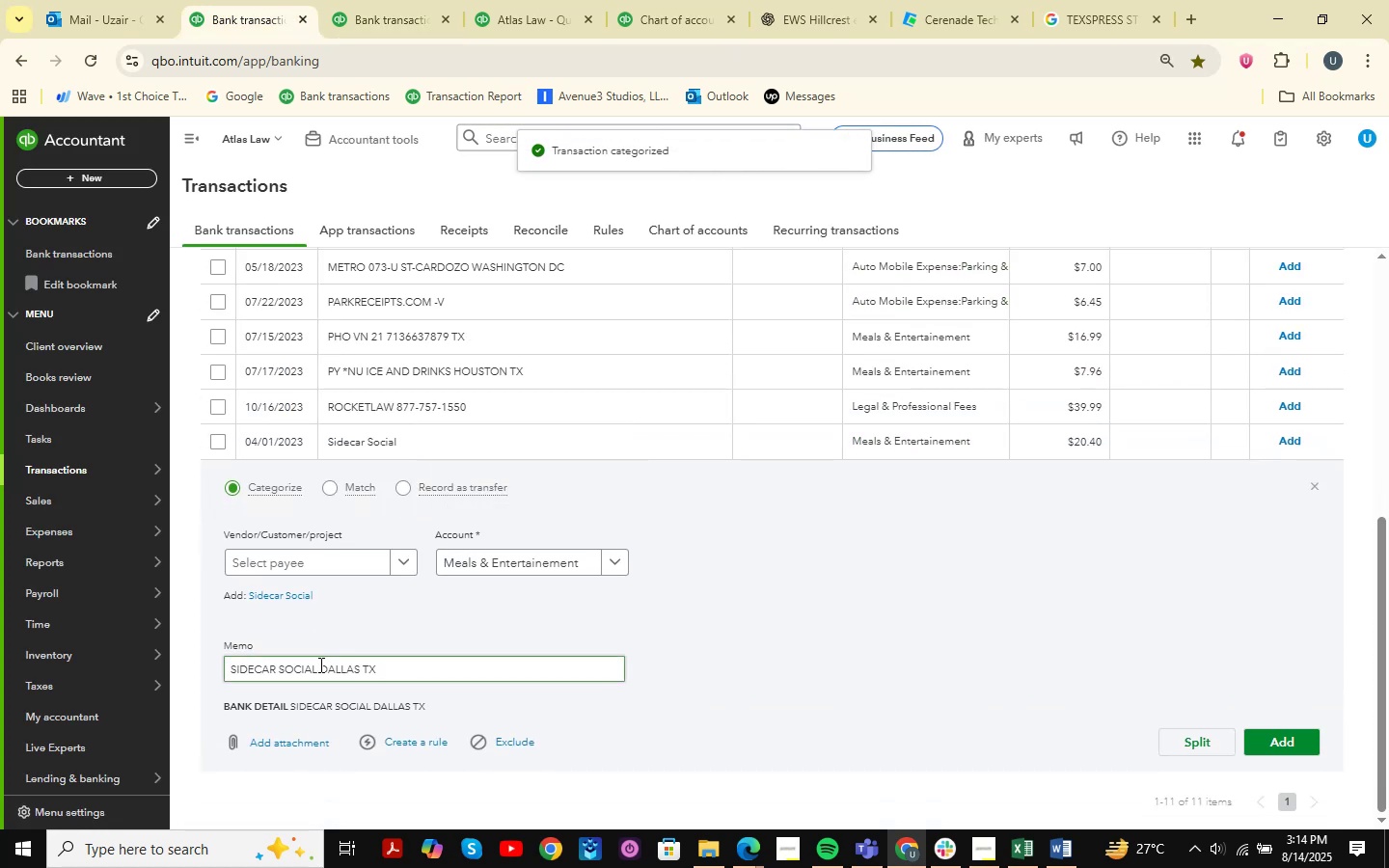 
left_click_drag(start_coordinate=[458, 681], to_coordinate=[85, 644])
 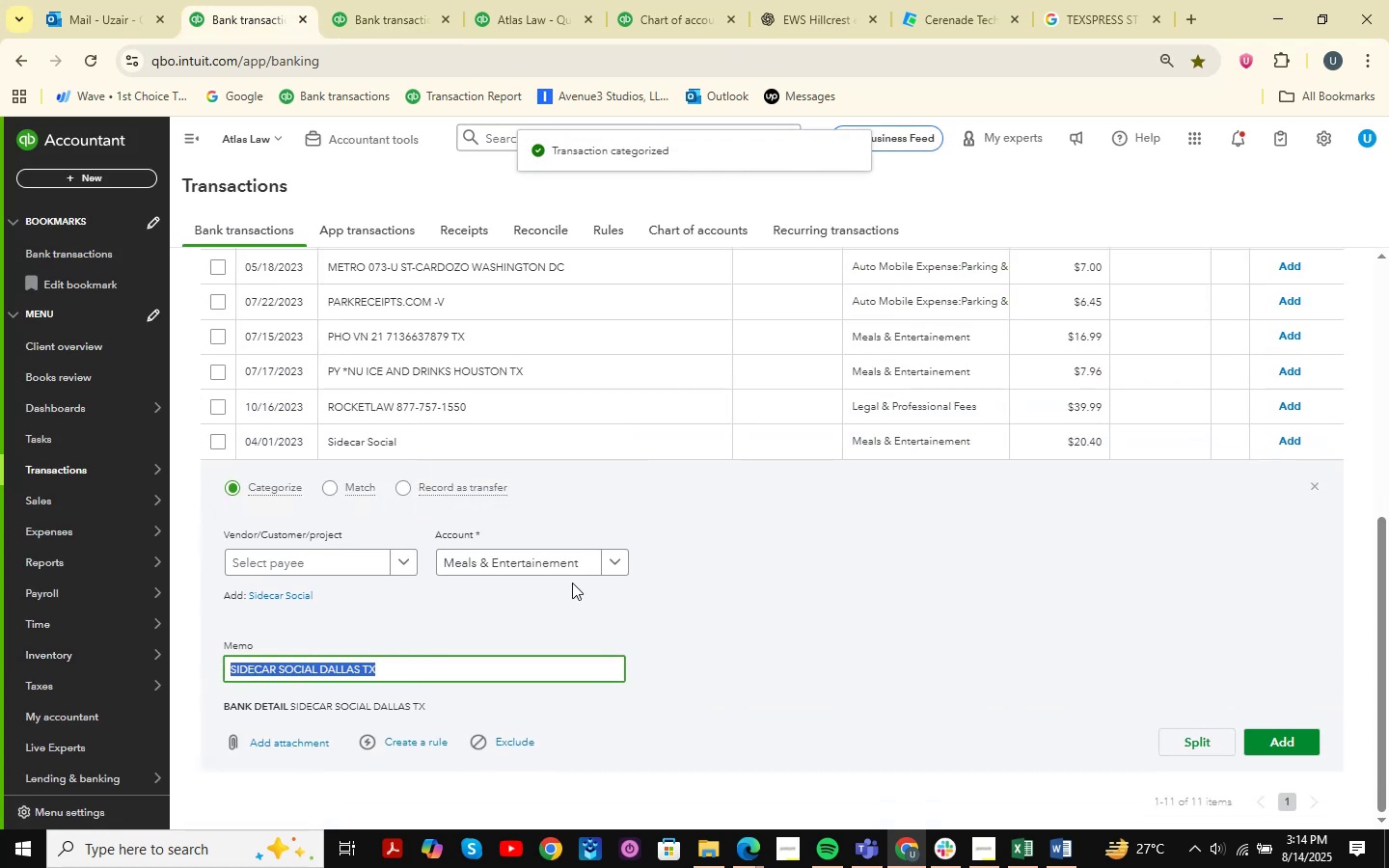 
key(Control+C)
 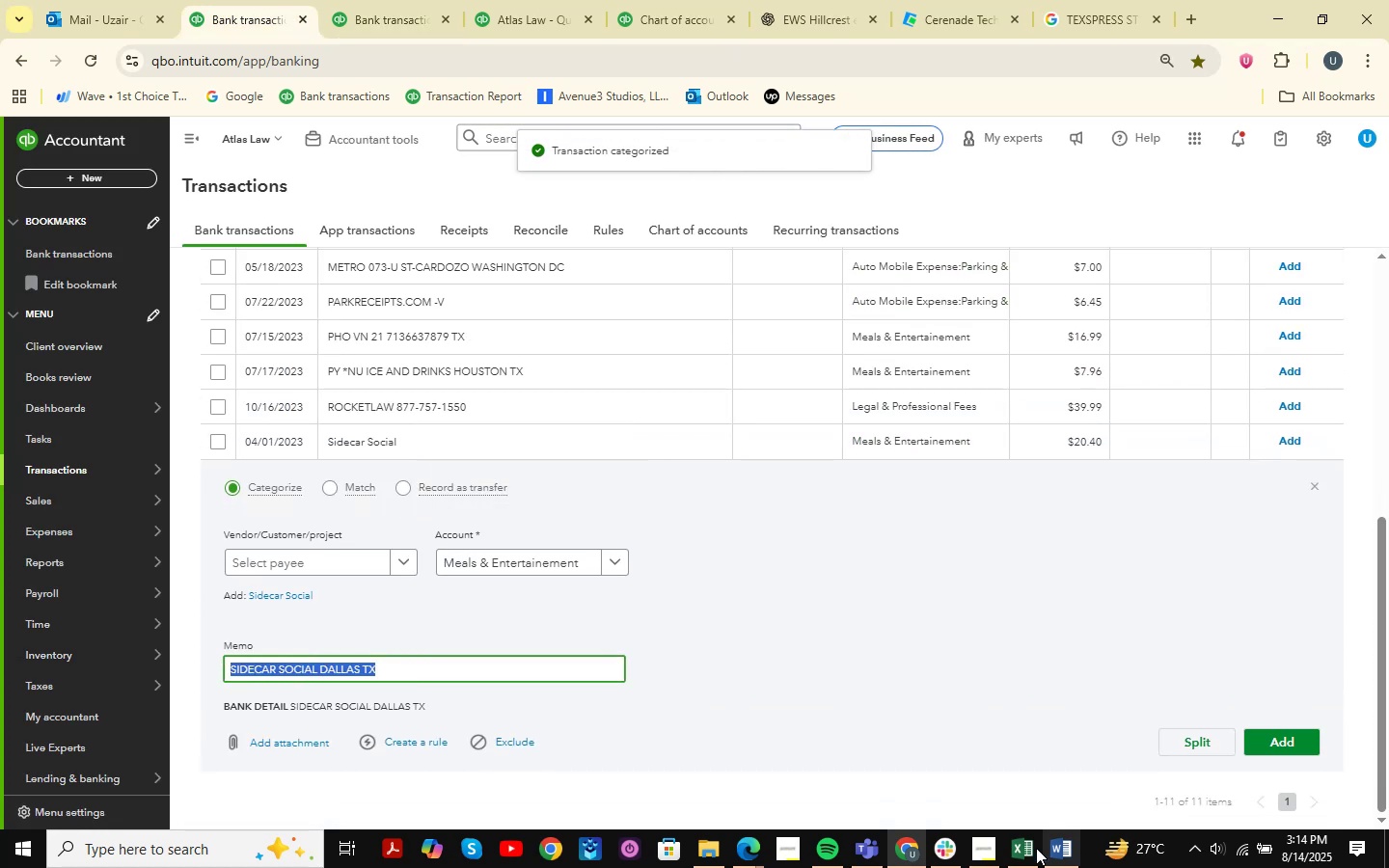 
left_click([1022, 854])
 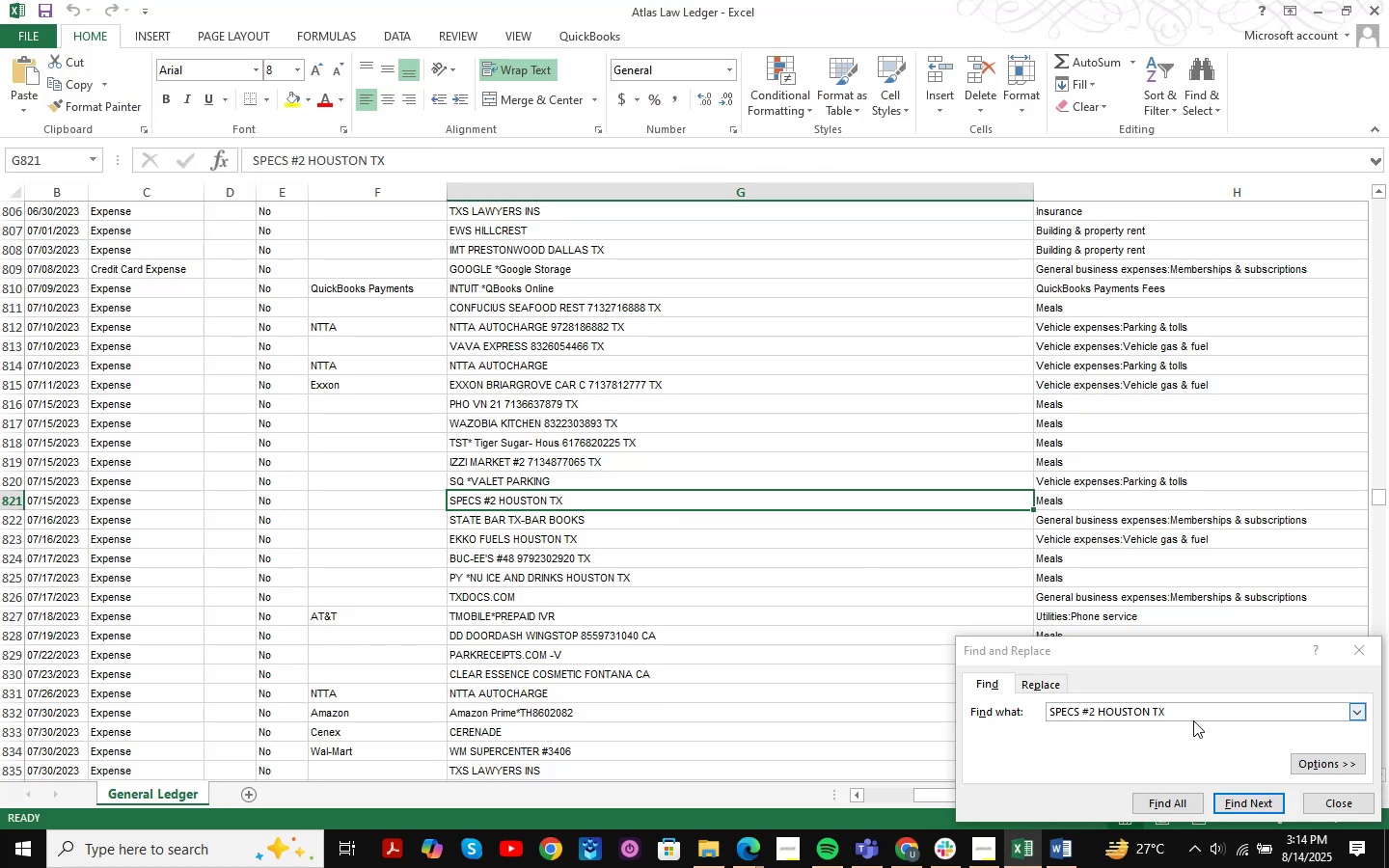 
left_click_drag(start_coordinate=[1194, 713], to_coordinate=[1041, 695])
 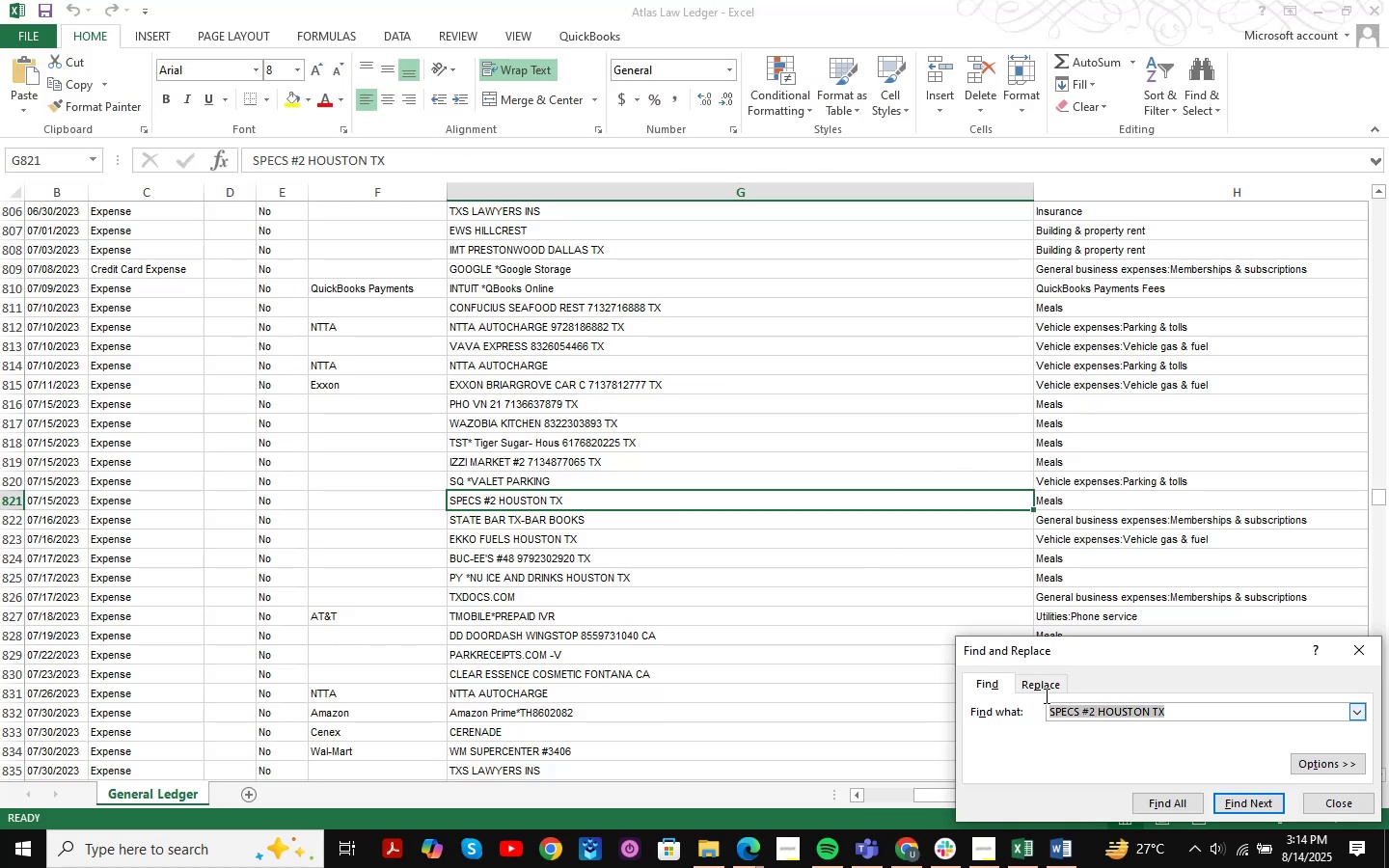 
key(Control+ControlLeft)
 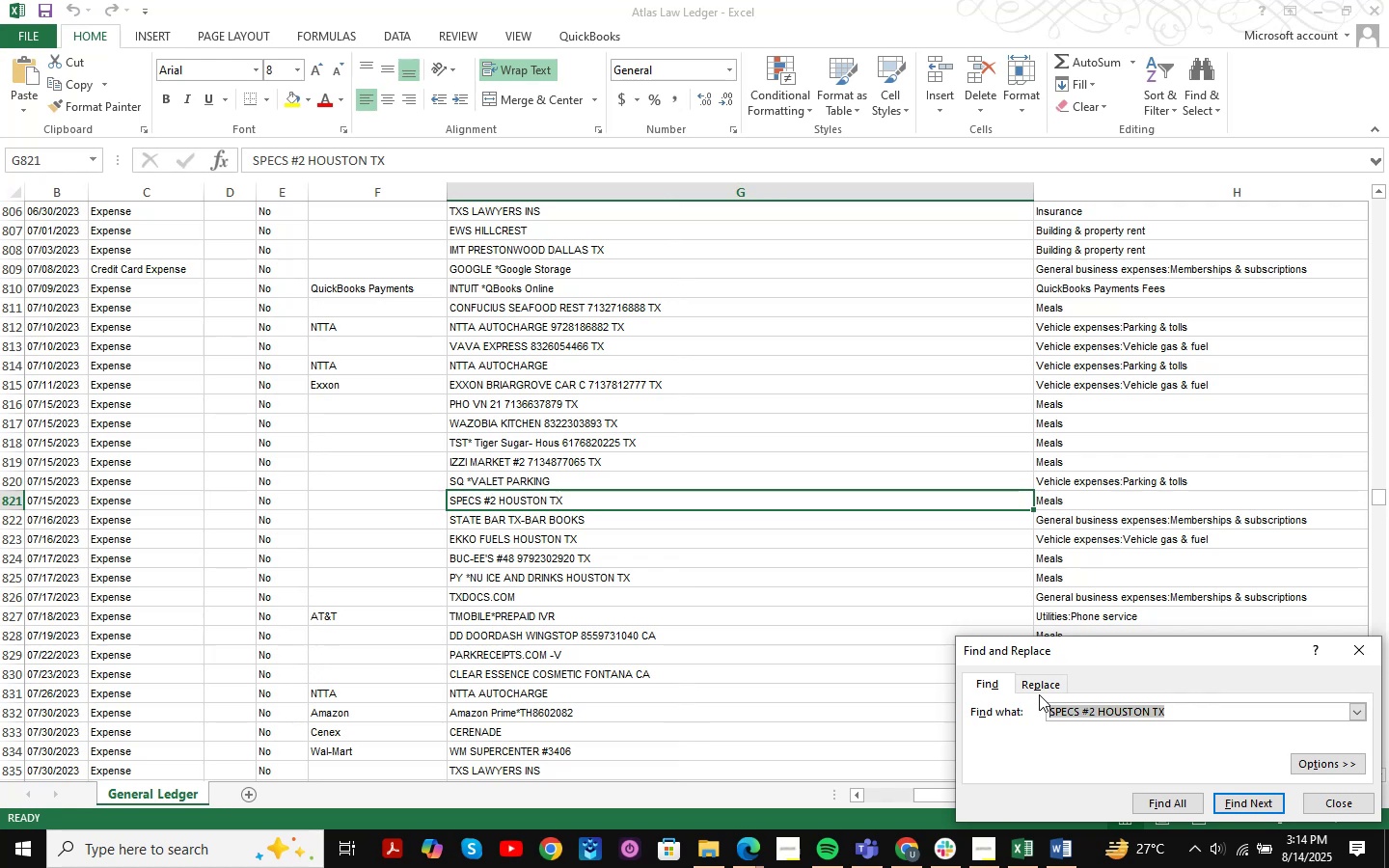 
key(Control+V)
 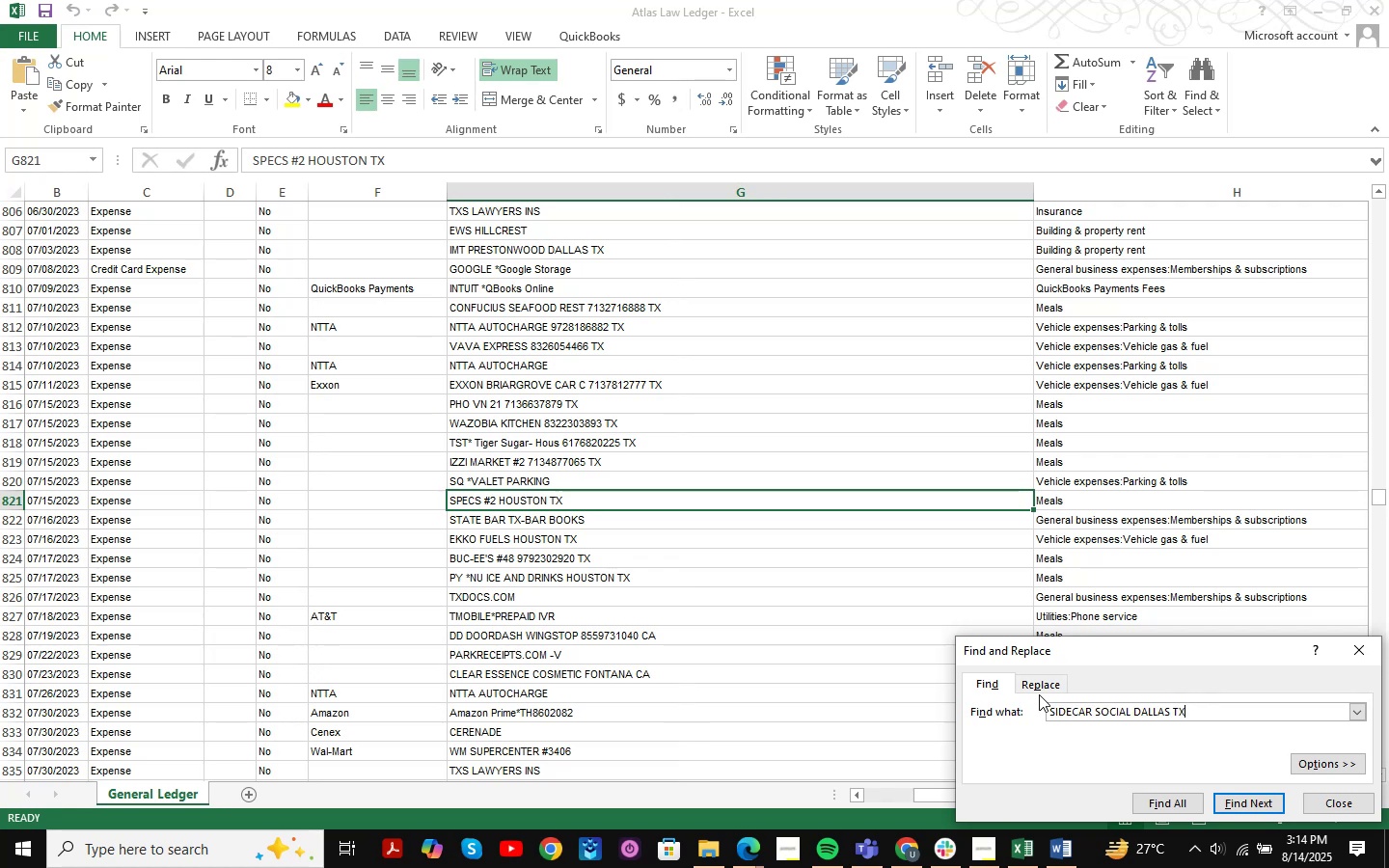 
key(Enter)
 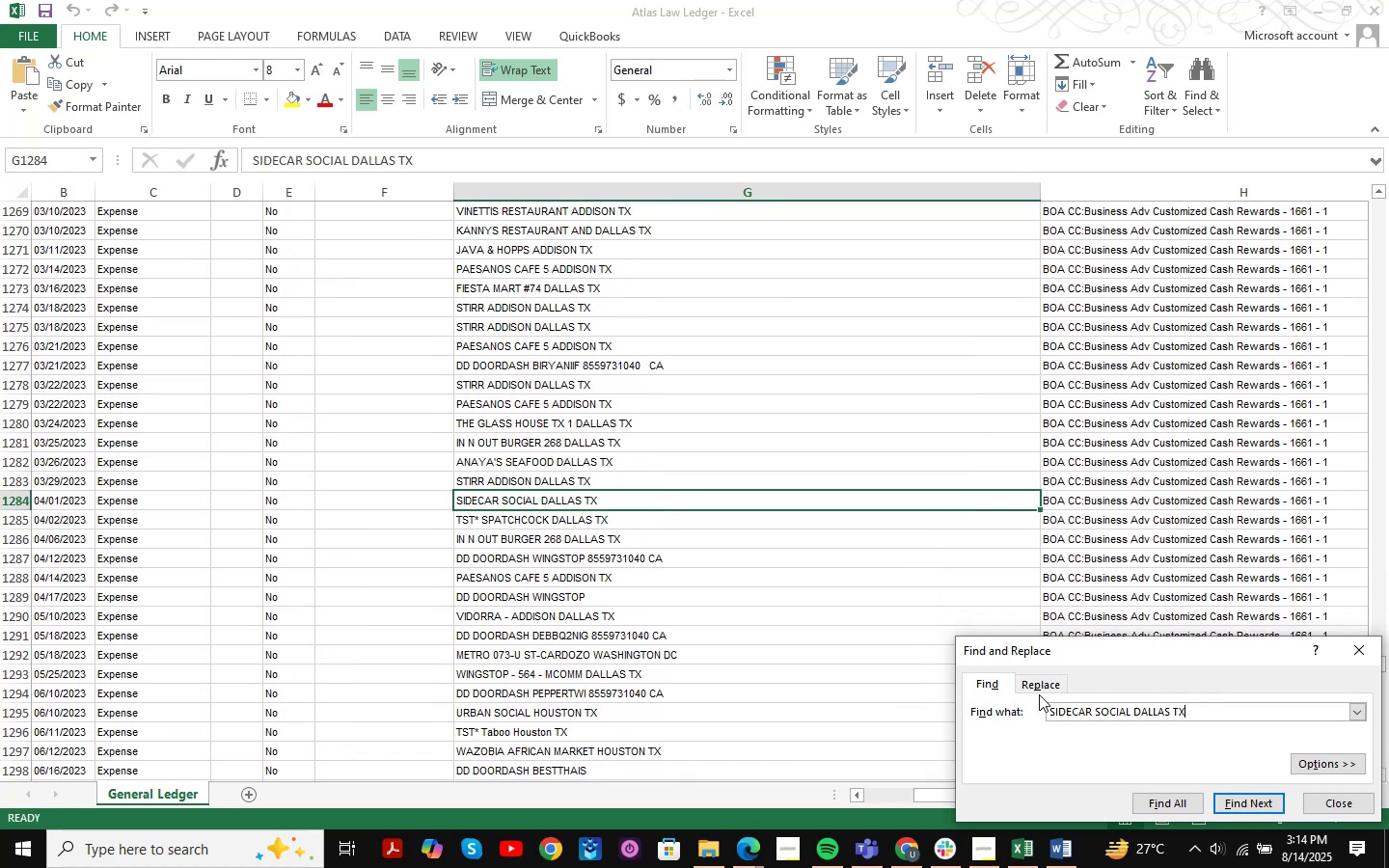 
key(Enter)
 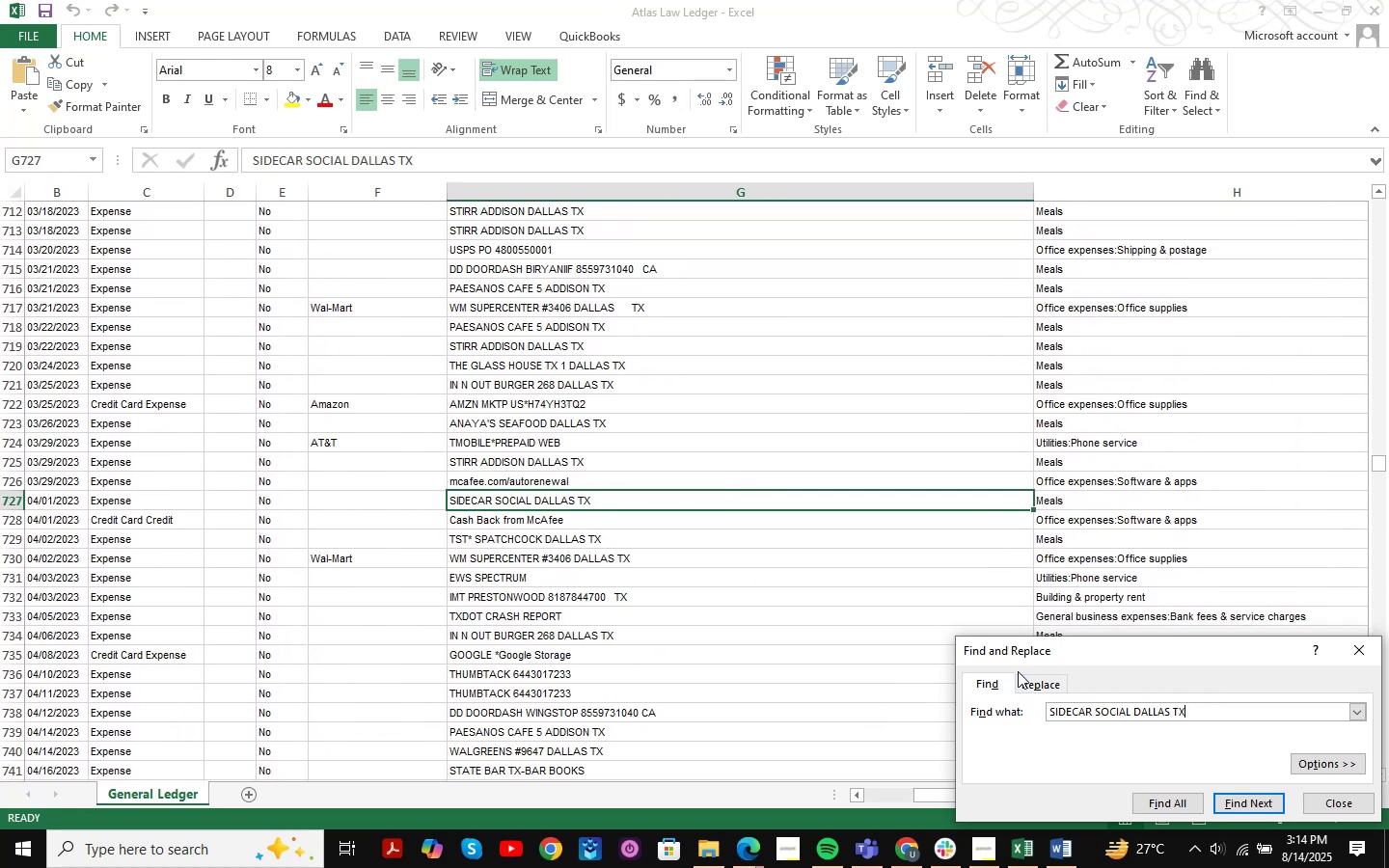 
left_click([917, 847])
 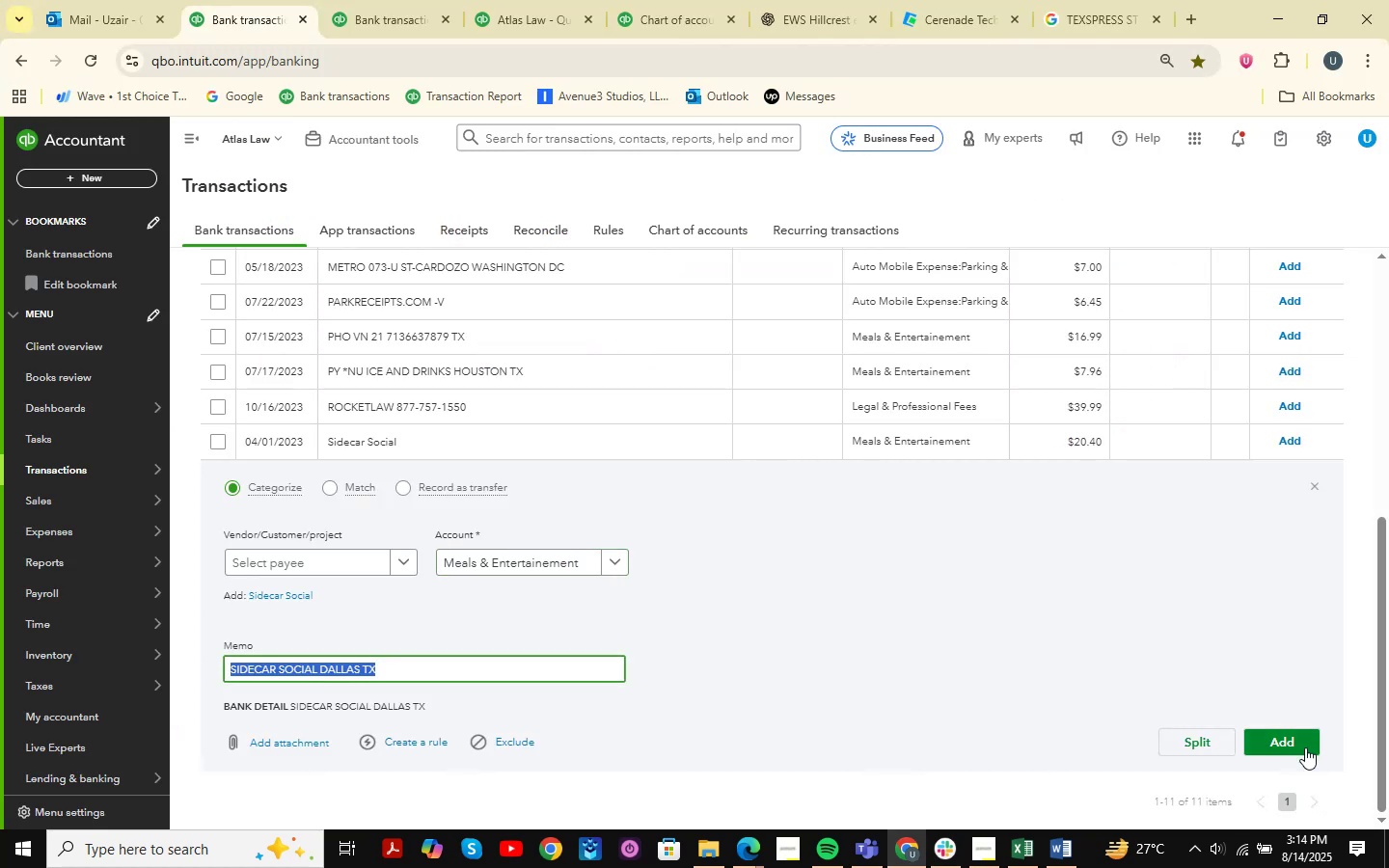 
left_click_drag(start_coordinate=[1323, 753], to_coordinate=[1317, 748])
 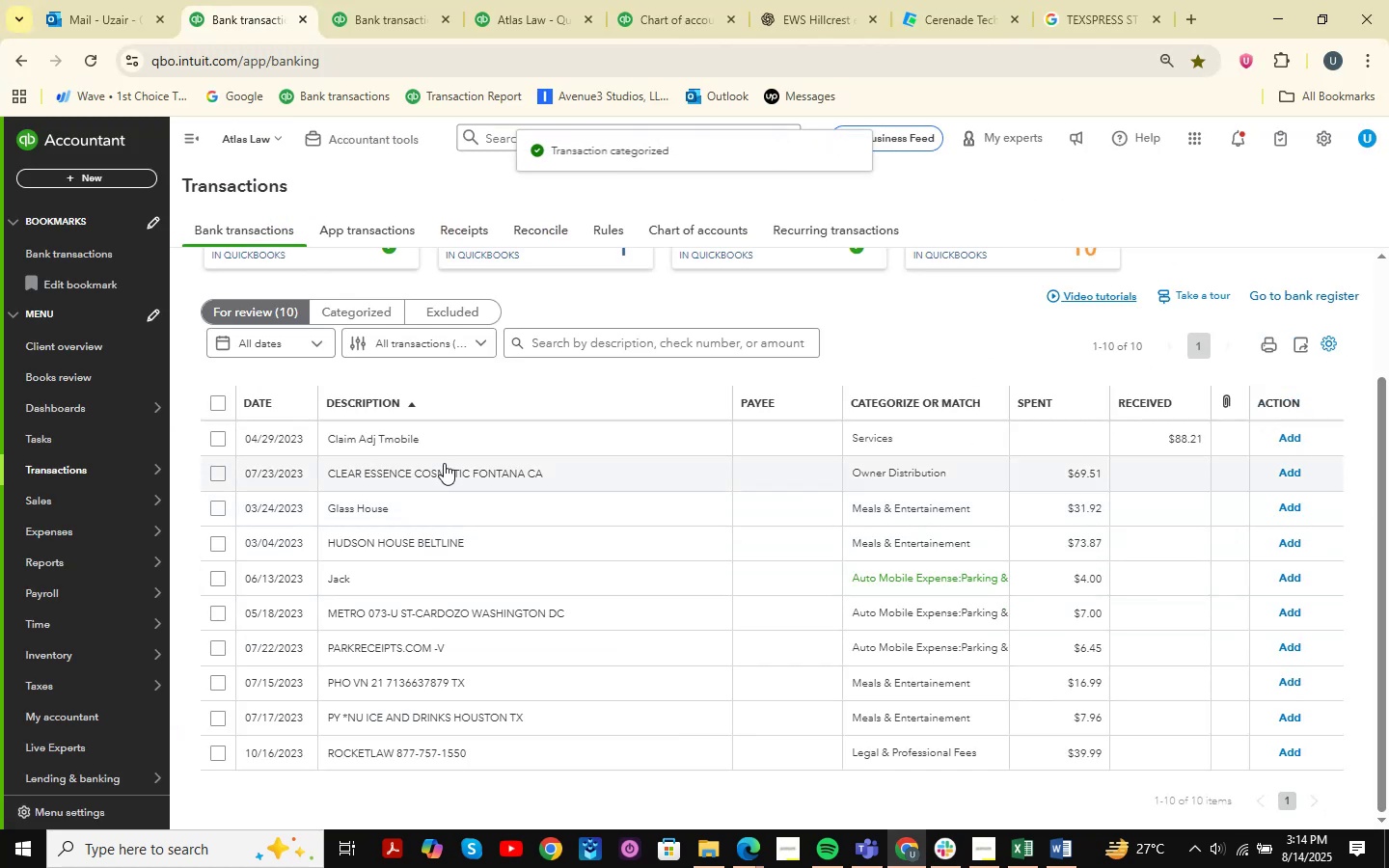 
left_click([428, 749])
 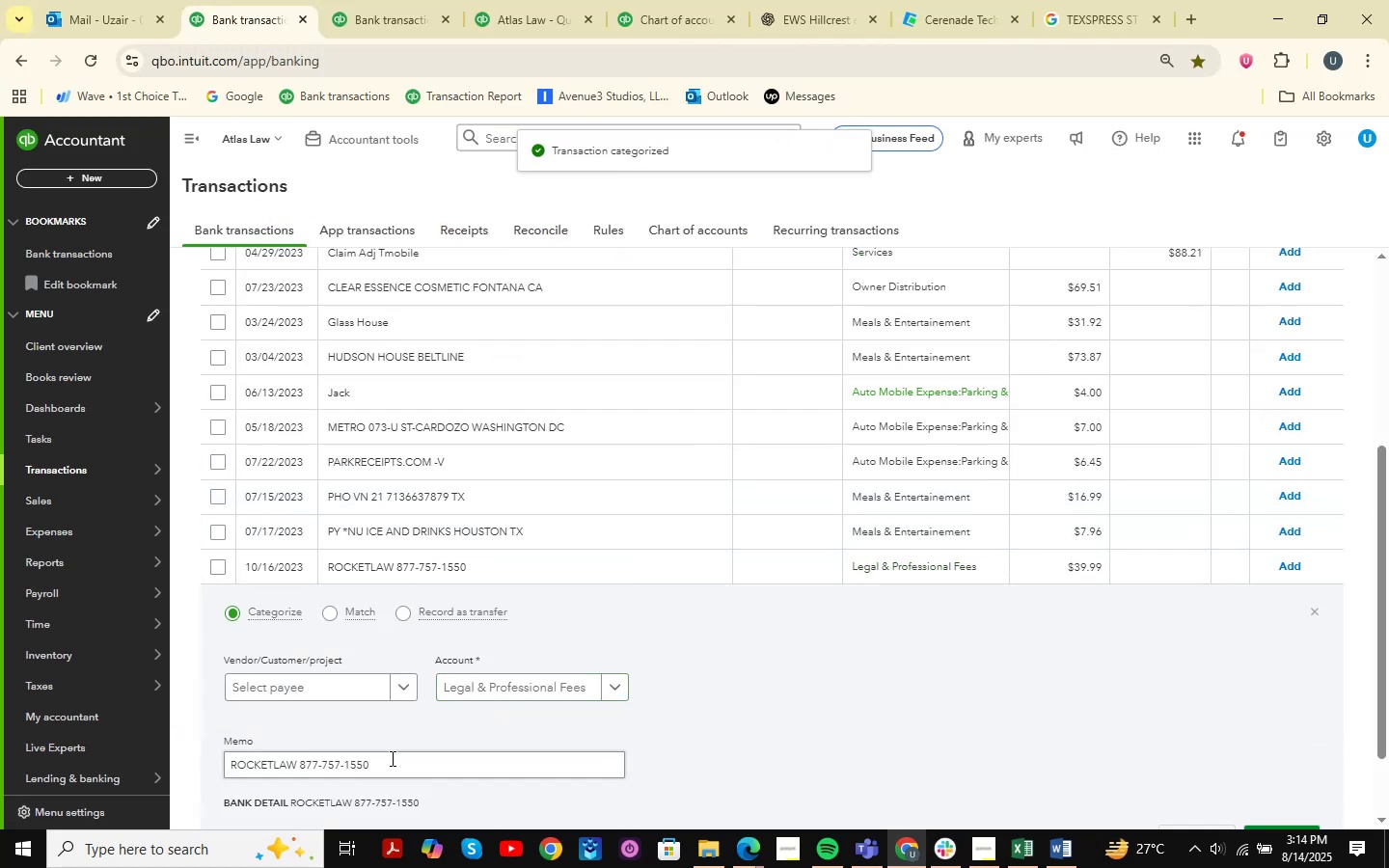 
left_click_drag(start_coordinate=[408, 780], to_coordinate=[164, 746])
 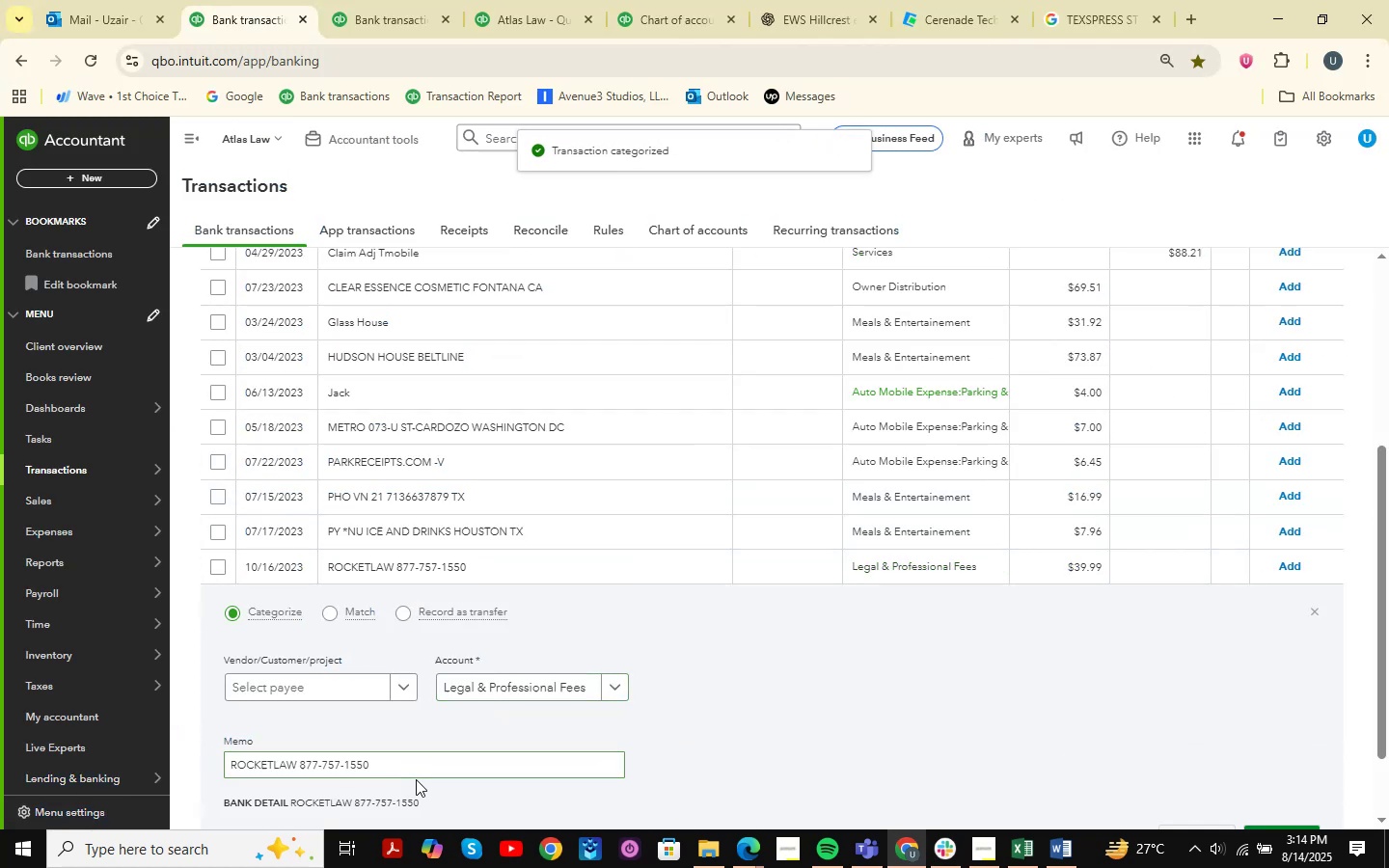 
left_click_drag(start_coordinate=[434, 773], to_coordinate=[170, 746])
 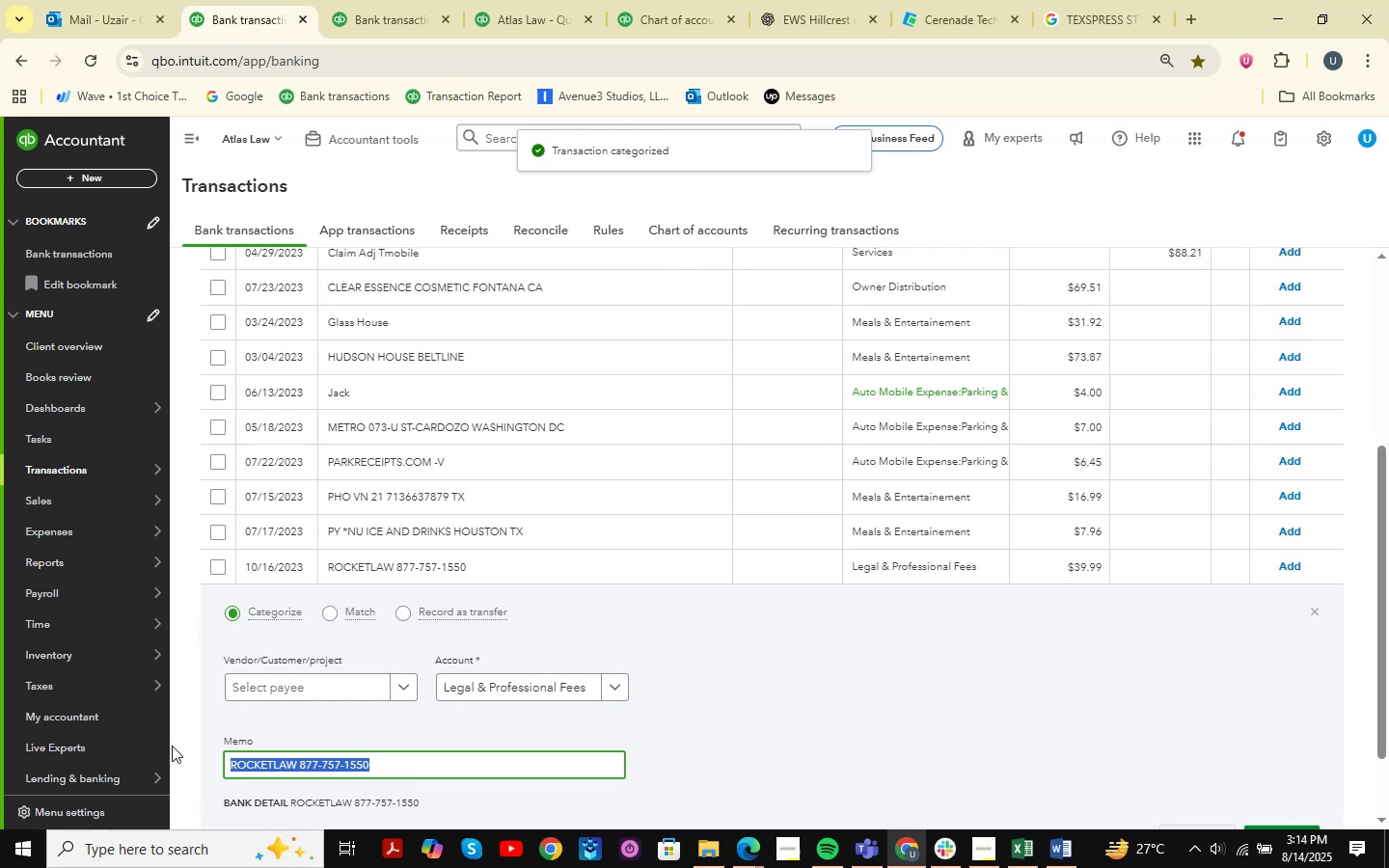 
key(Control+ControlLeft)
 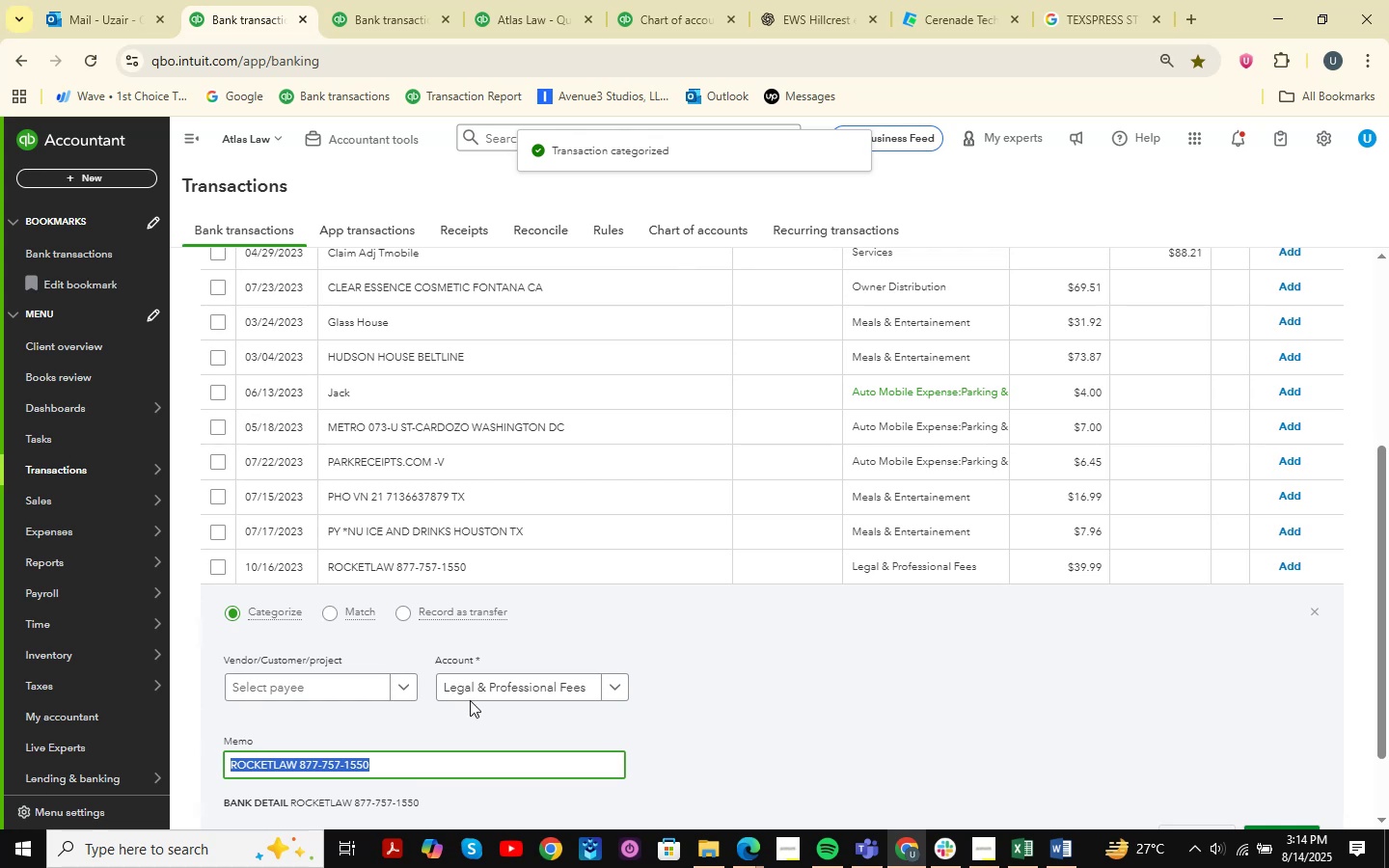 
key(Control+V)
 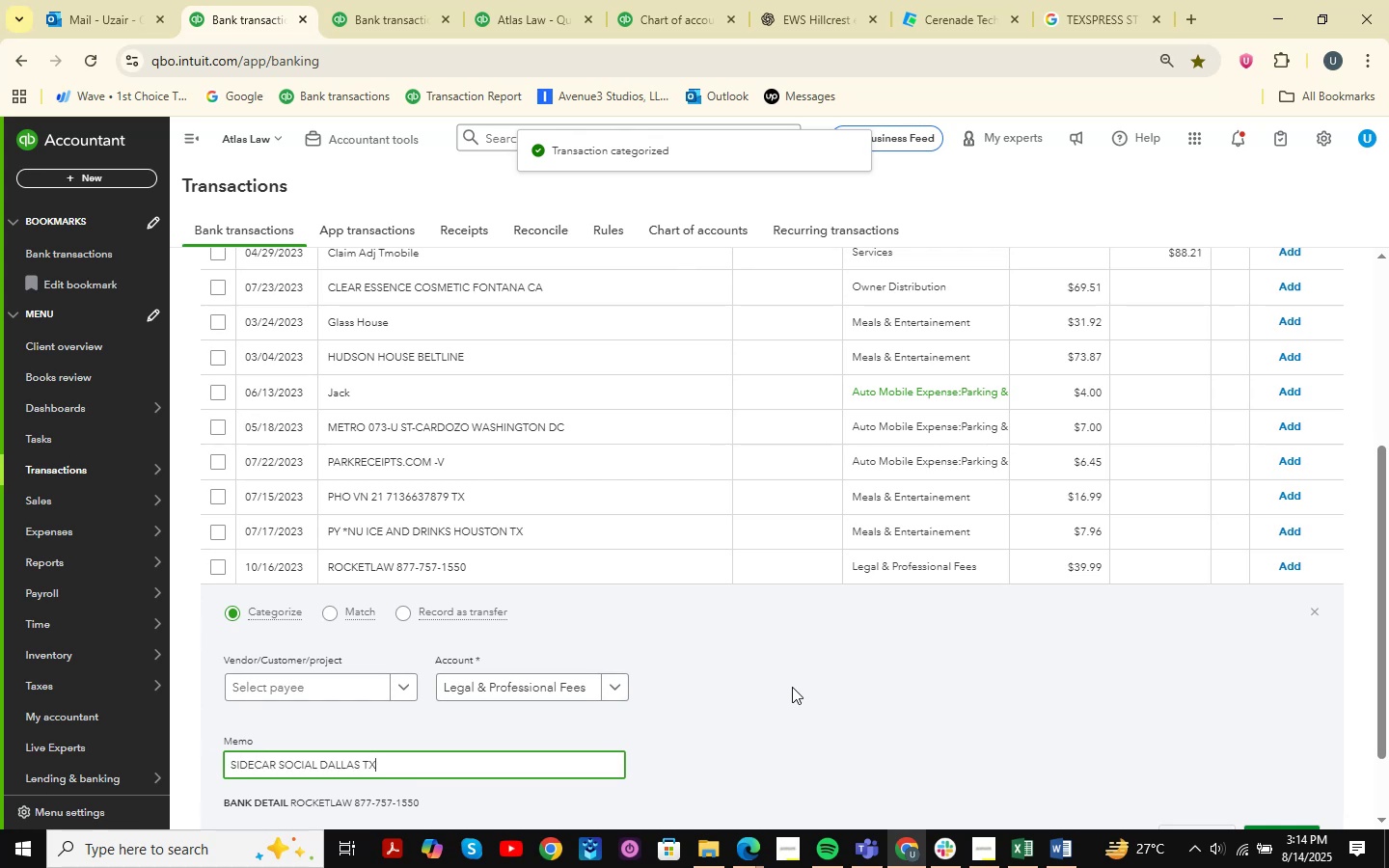 
key(Control+Z)
 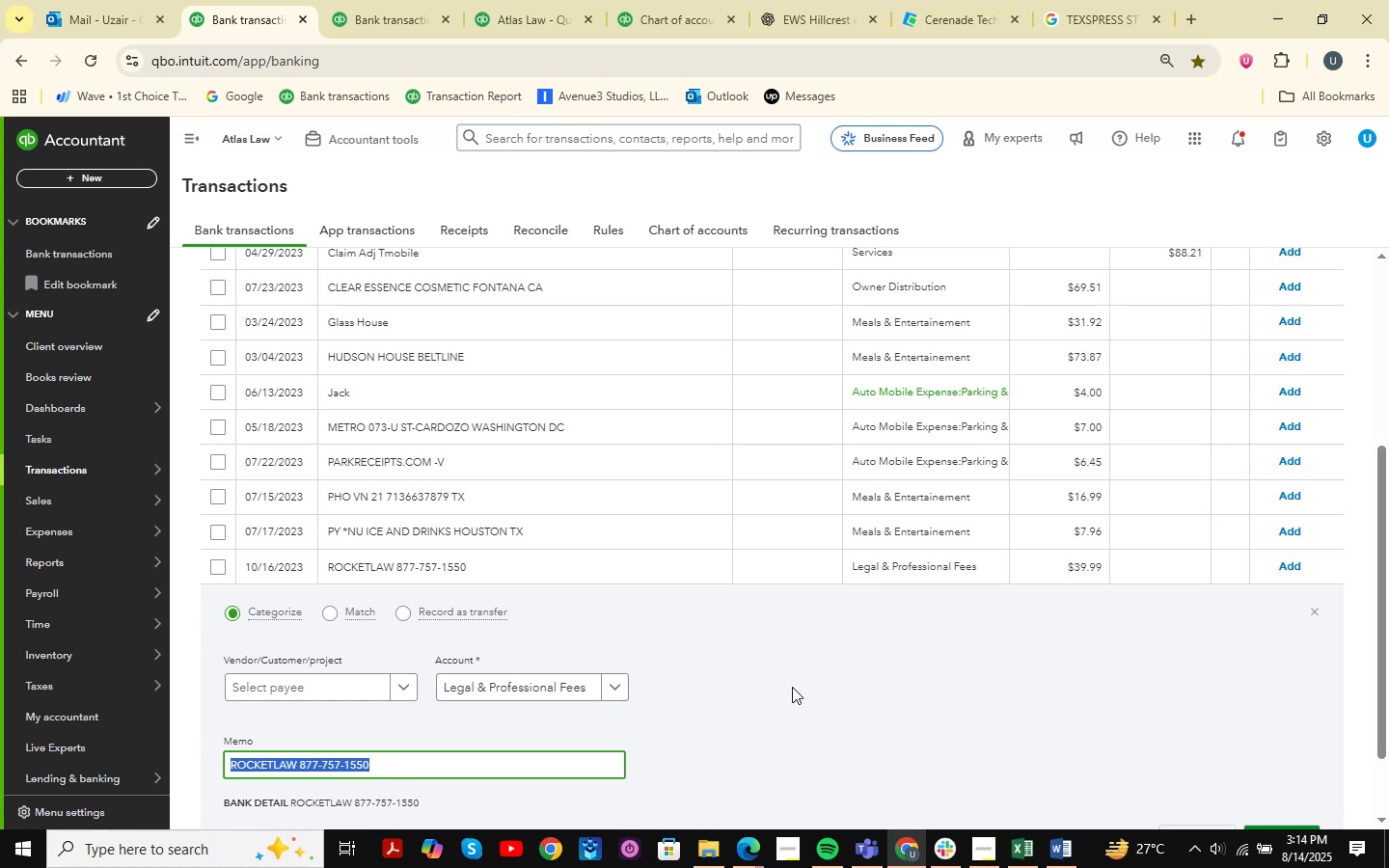 
key(Control+C)
 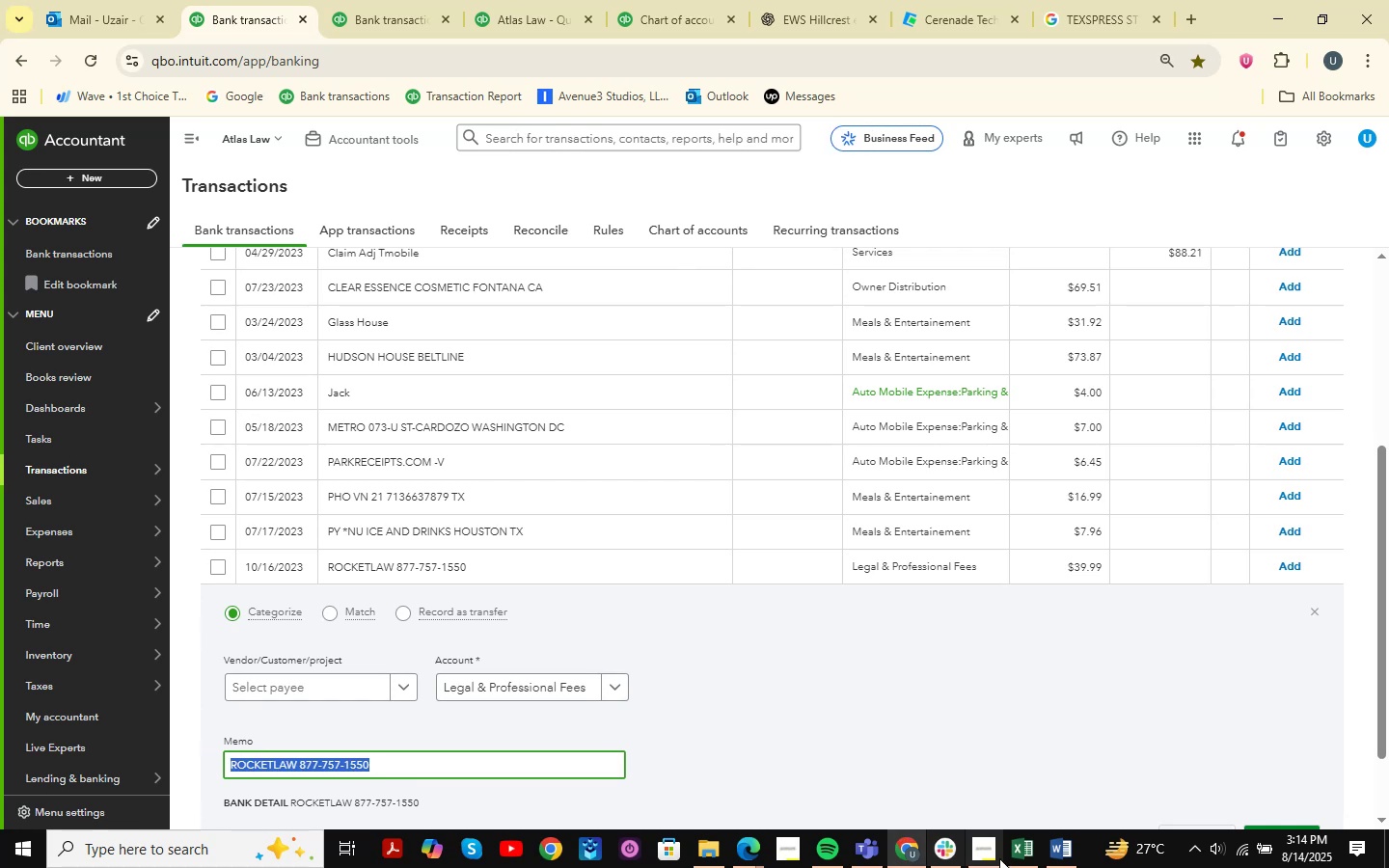 
left_click([1001, 860])
 